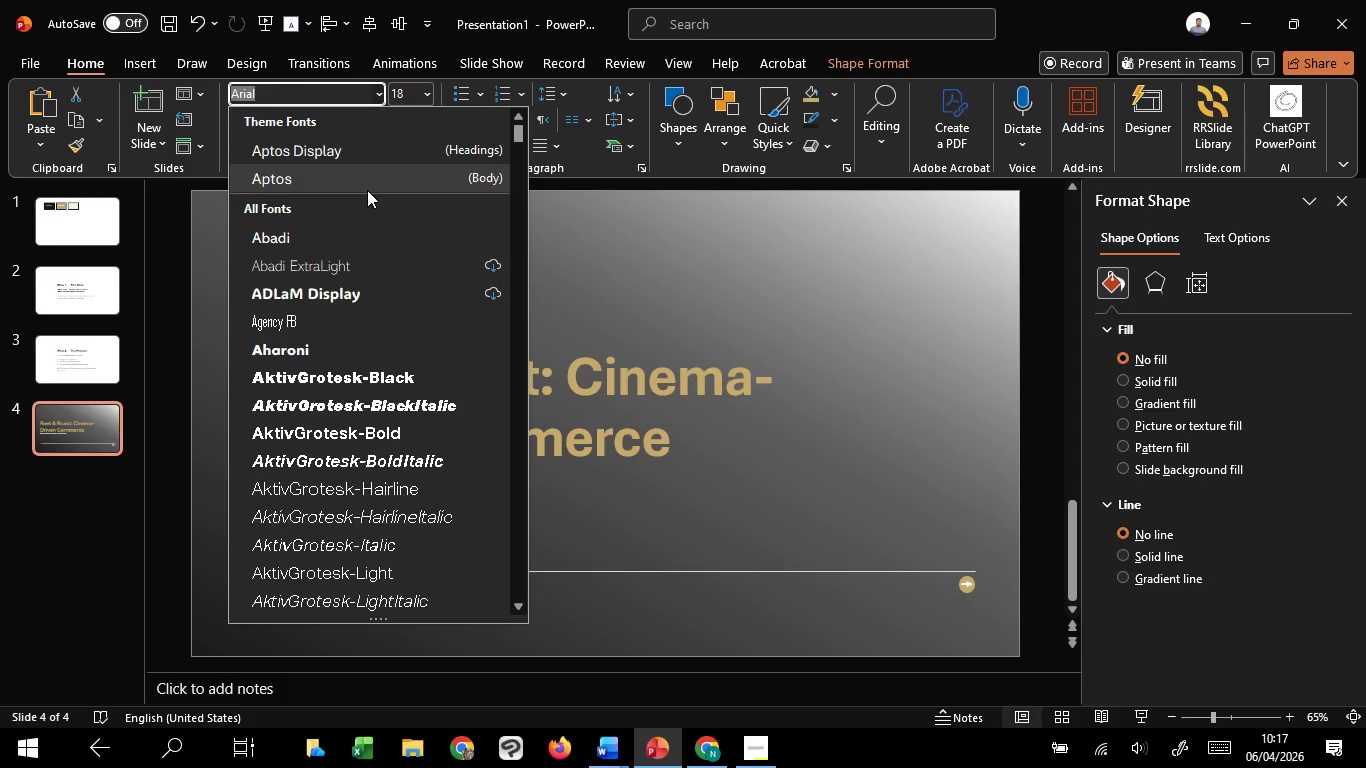 
left_click([367, 190])
 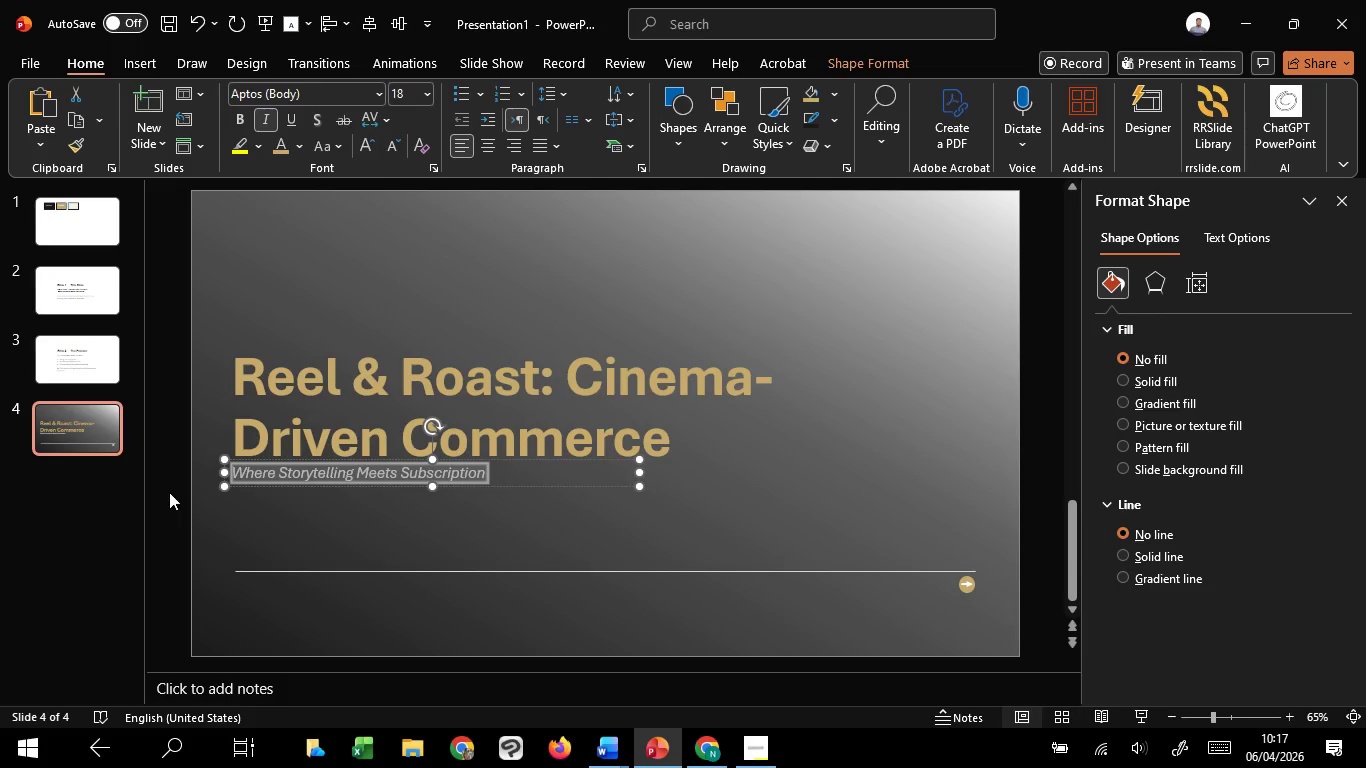 
left_click([164, 468])
 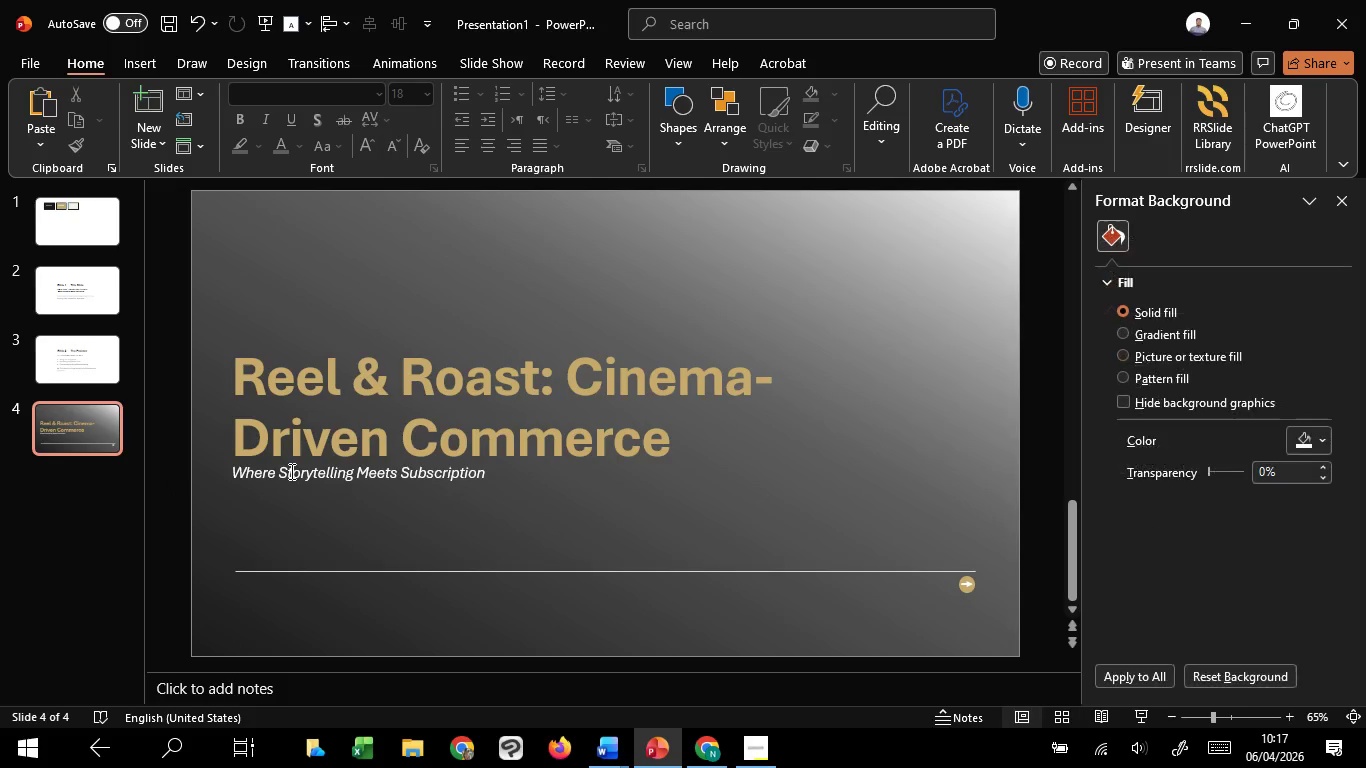 
left_click([290, 471])
 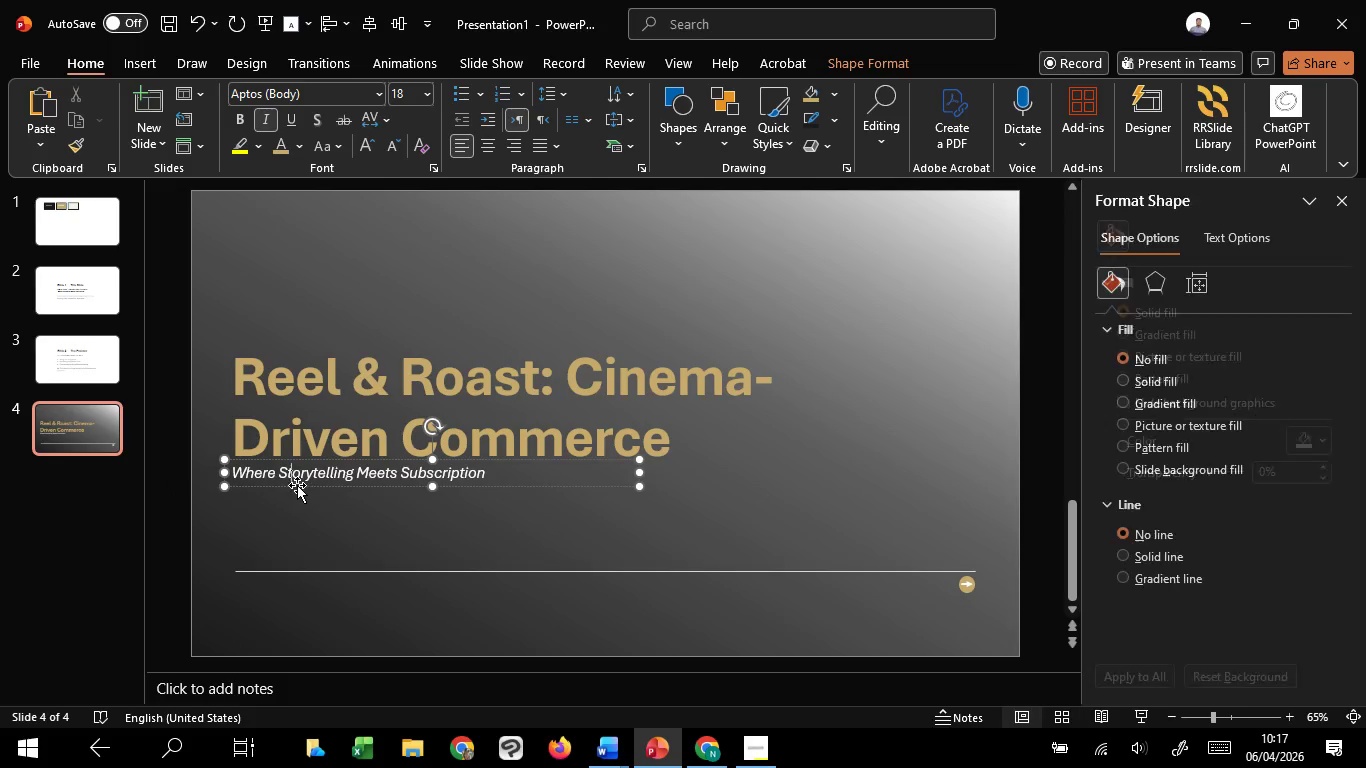 
hold_key(key=ControlLeft, duration=3.48)
hold_key(key=ShiftLeft, duration=3.17)
left_click_drag(start_coordinate=[301, 484], to_coordinate=[304, 563])
 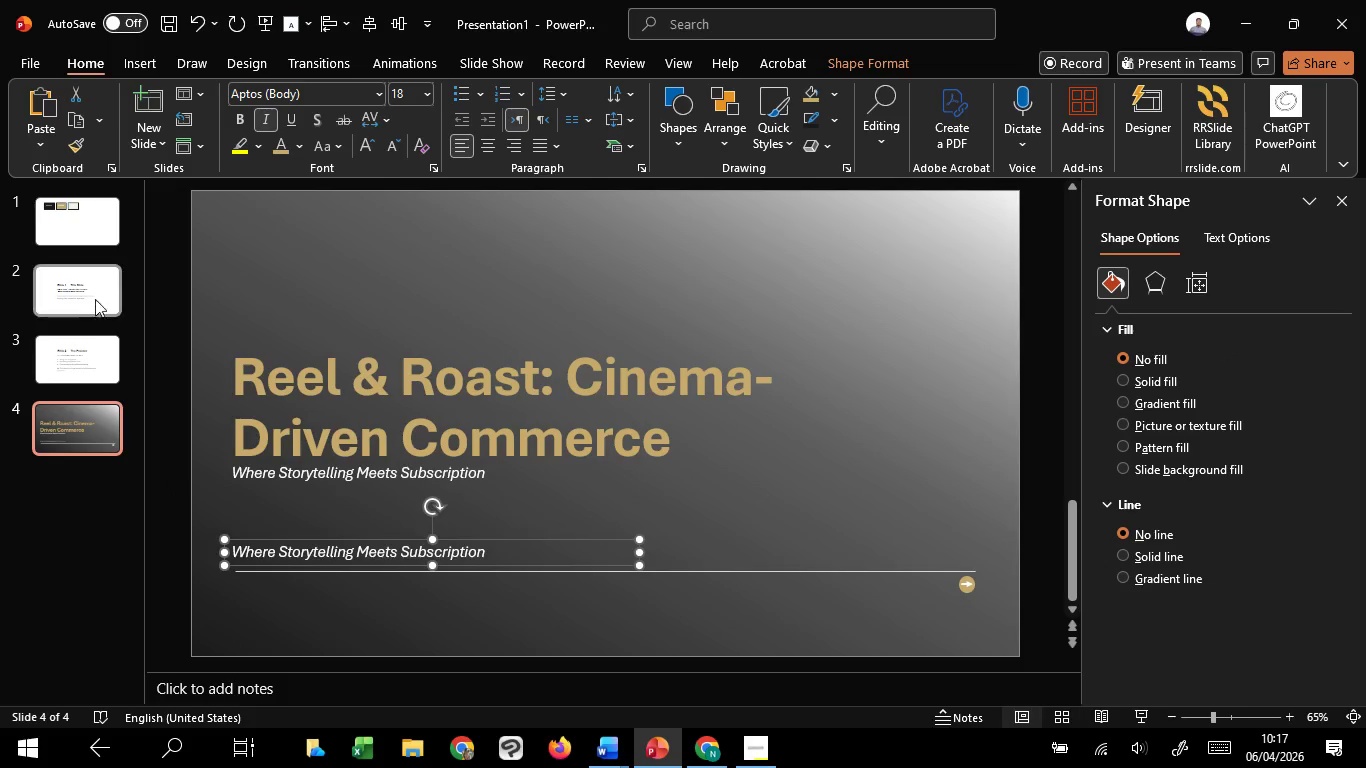 
hold_key(key=C, duration=1.52)
 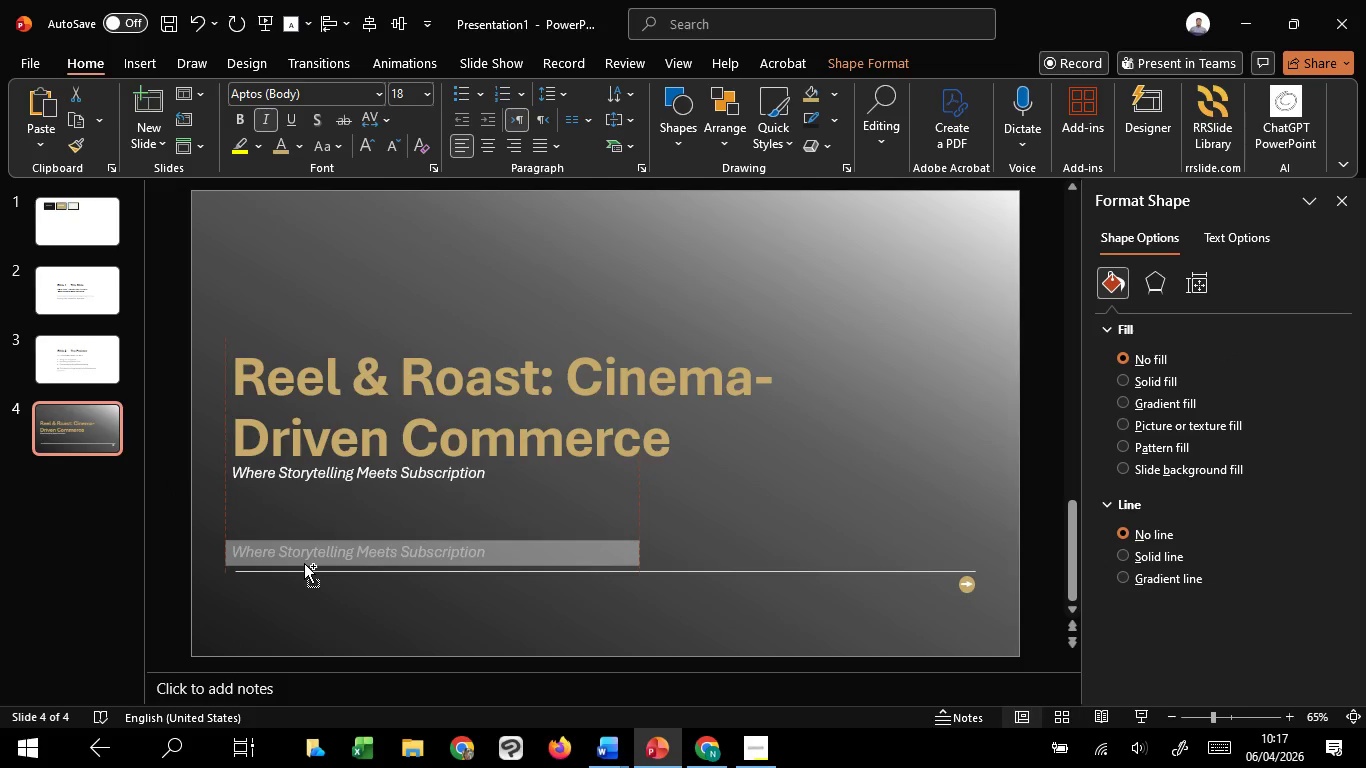 
hold_key(key=C, duration=0.95)
 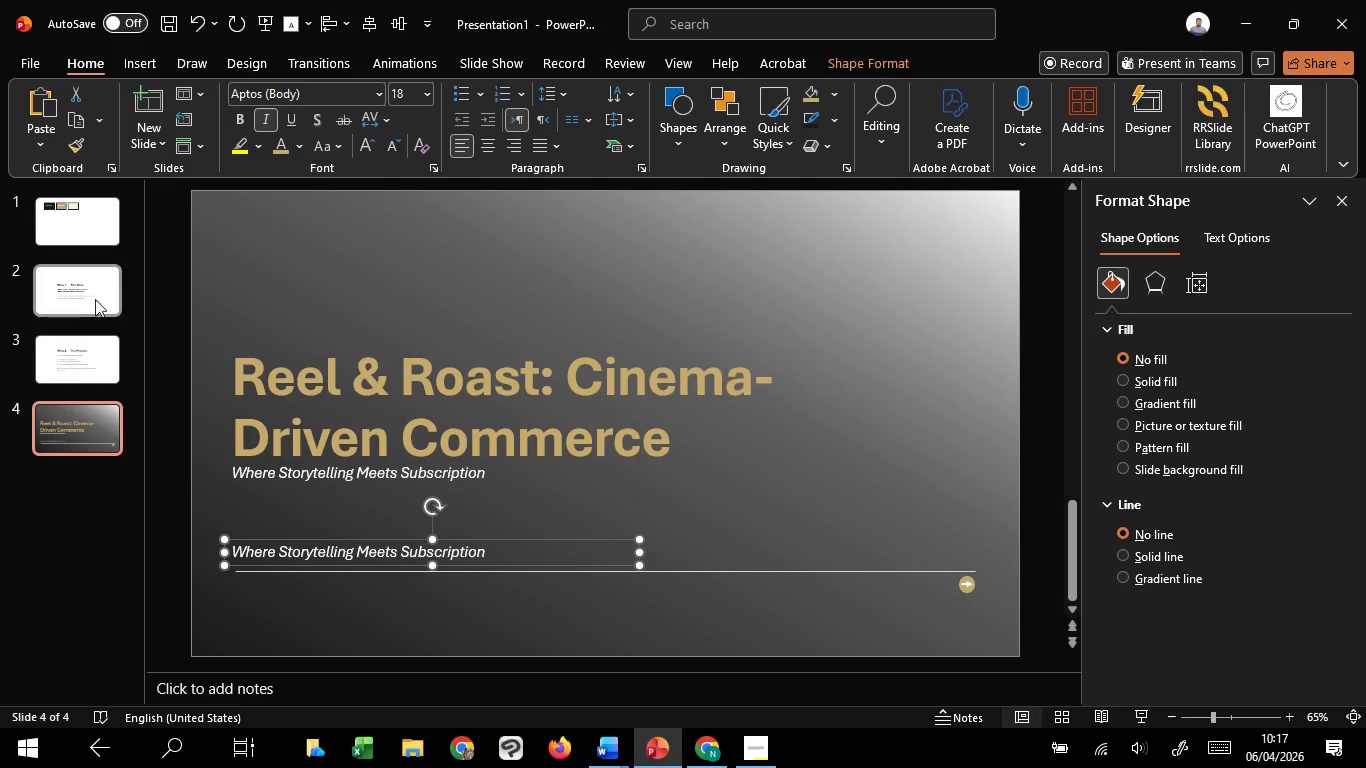 
left_click([92, 297])
 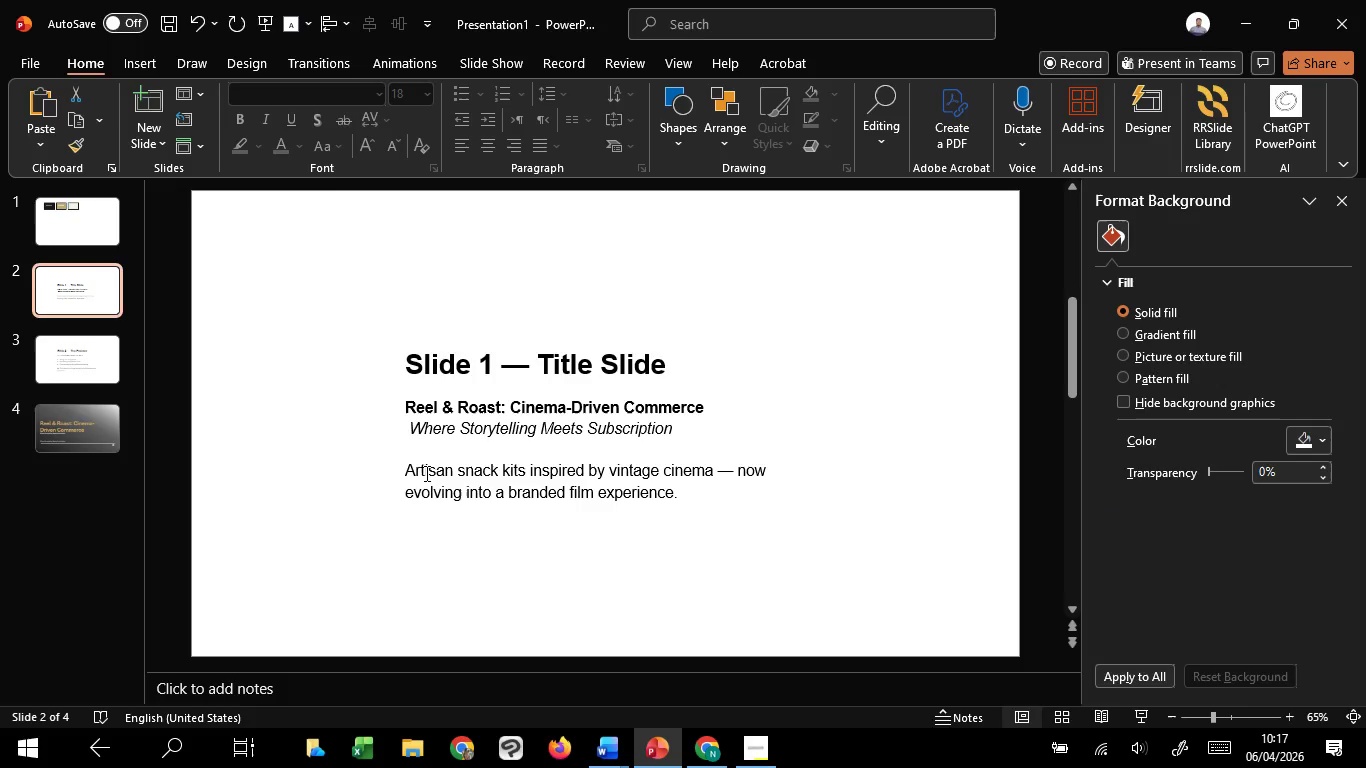 
left_click_drag(start_coordinate=[407, 473], to_coordinate=[686, 515])
 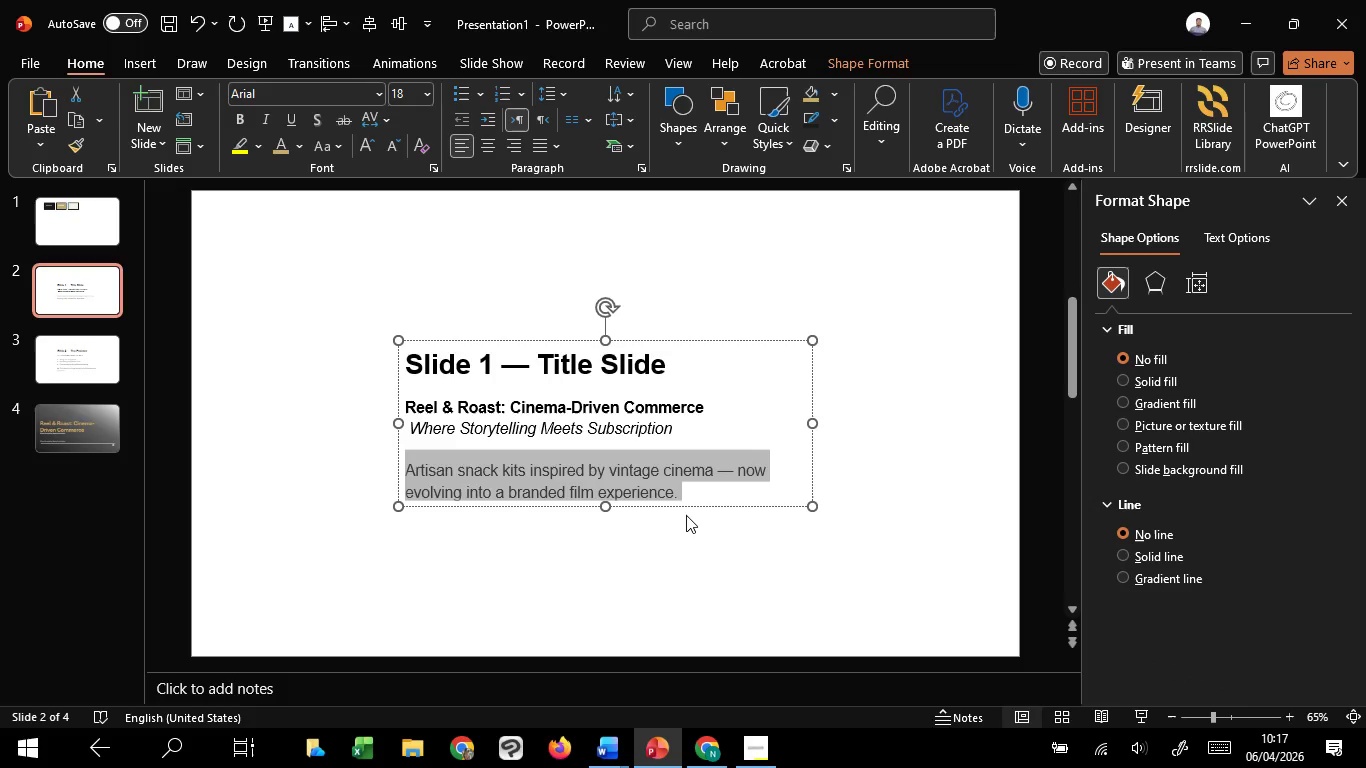 
key(Control+C)
 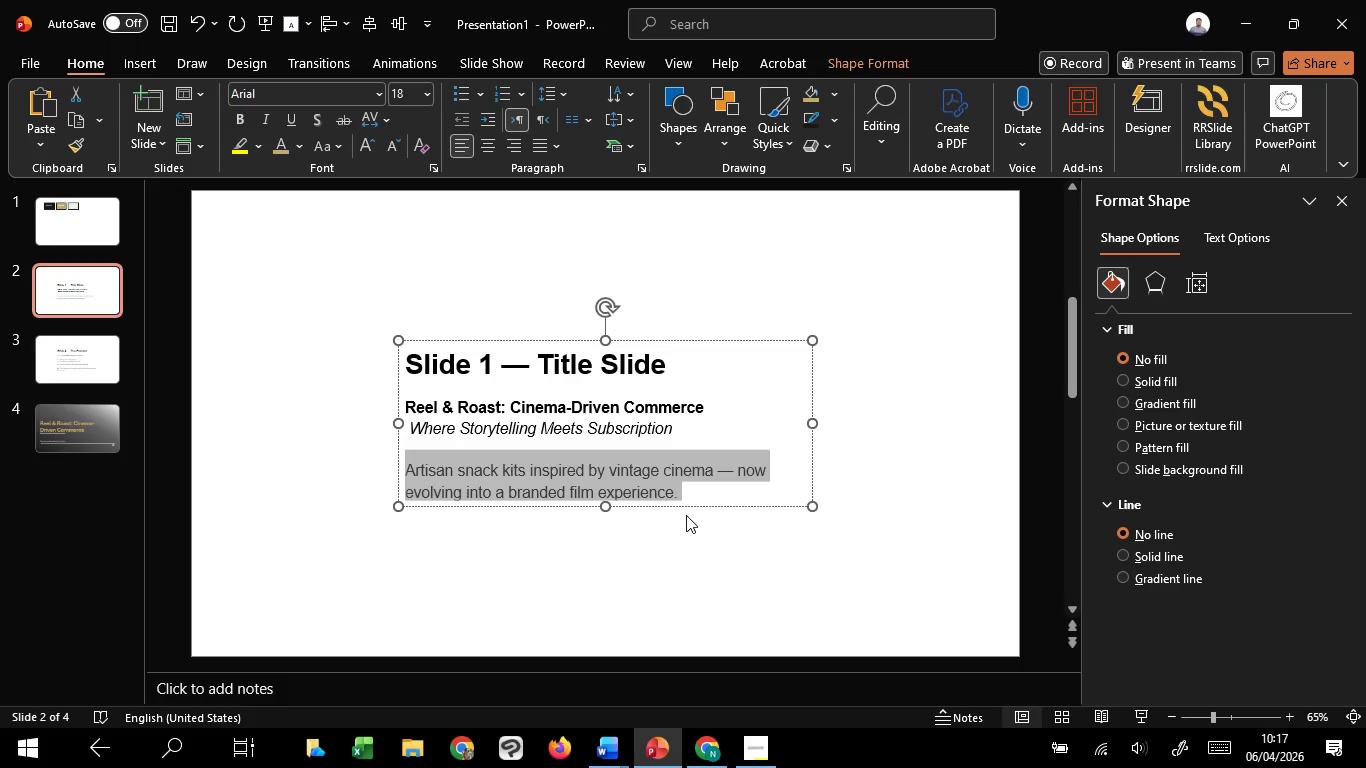 
key(Control+C)
 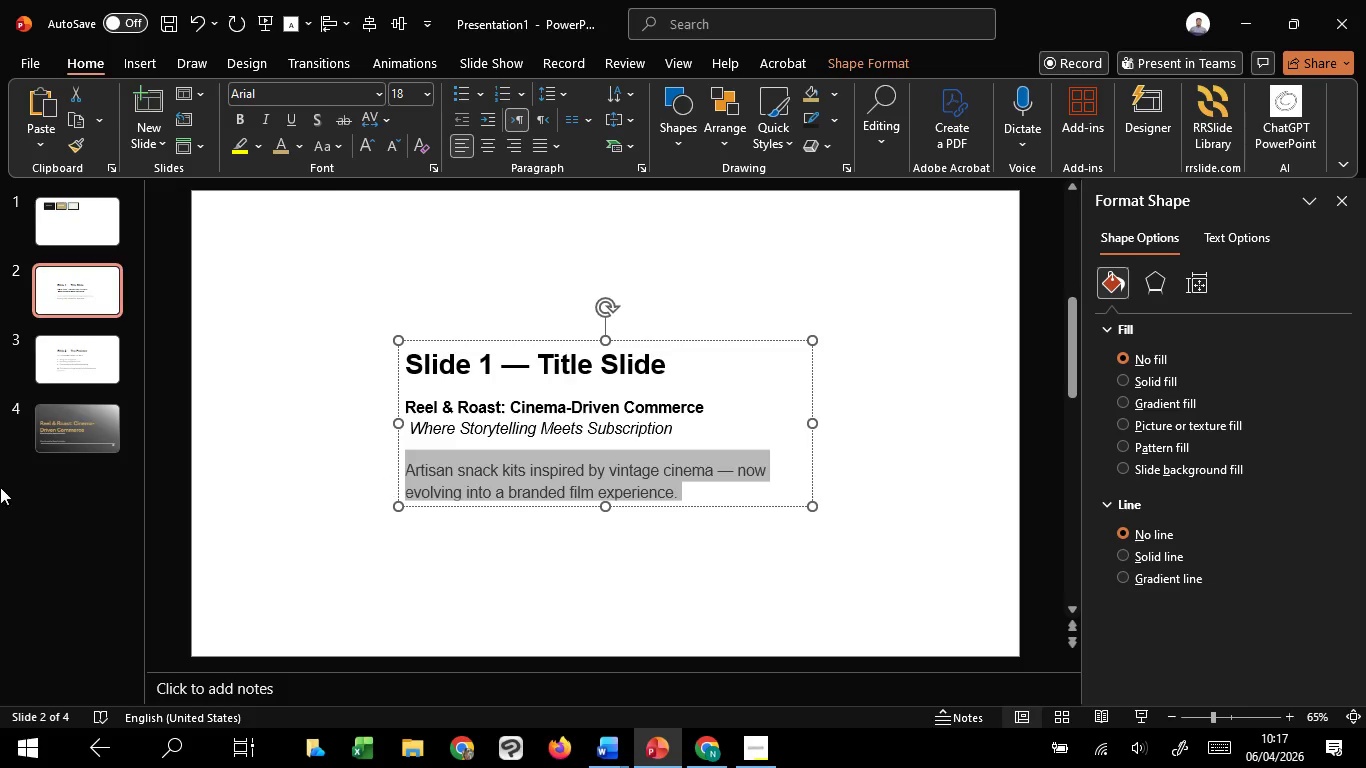 
key(Control+C)
 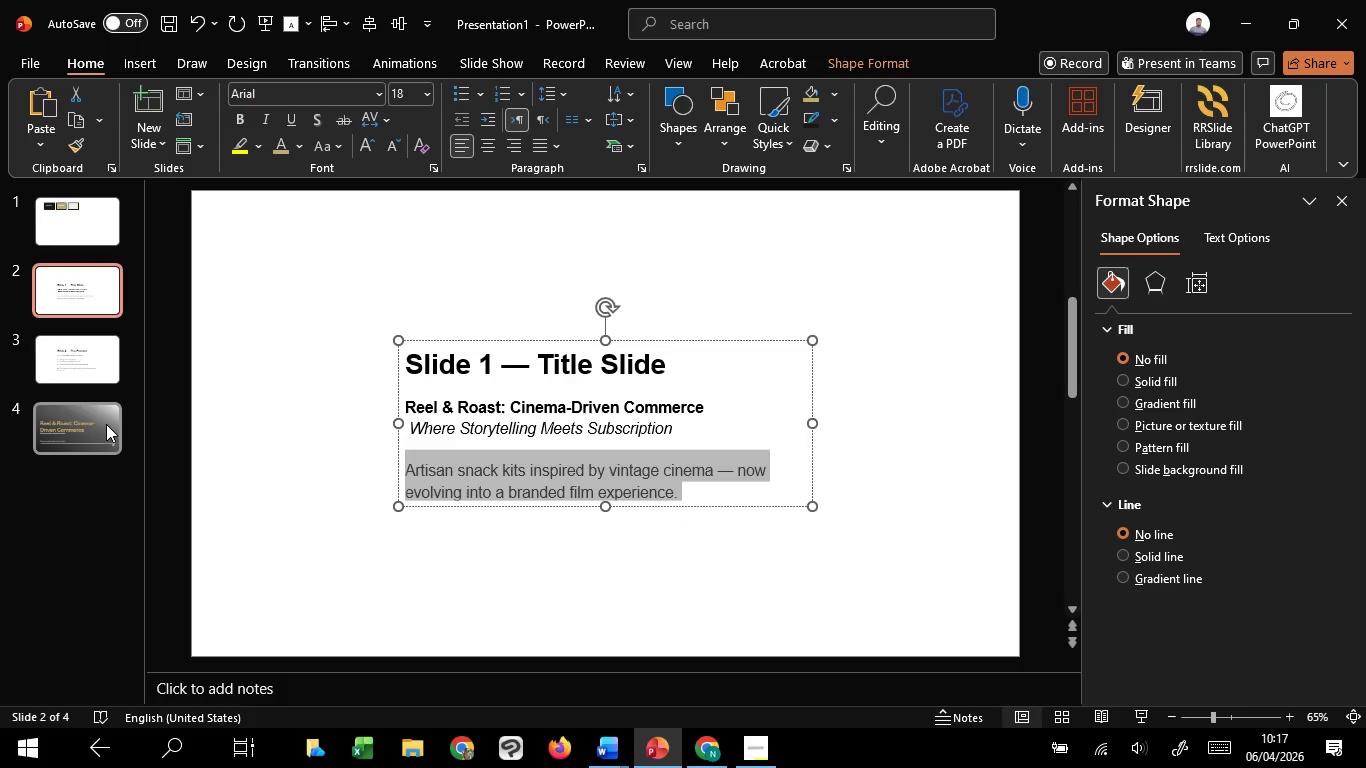 
left_click([106, 424])
 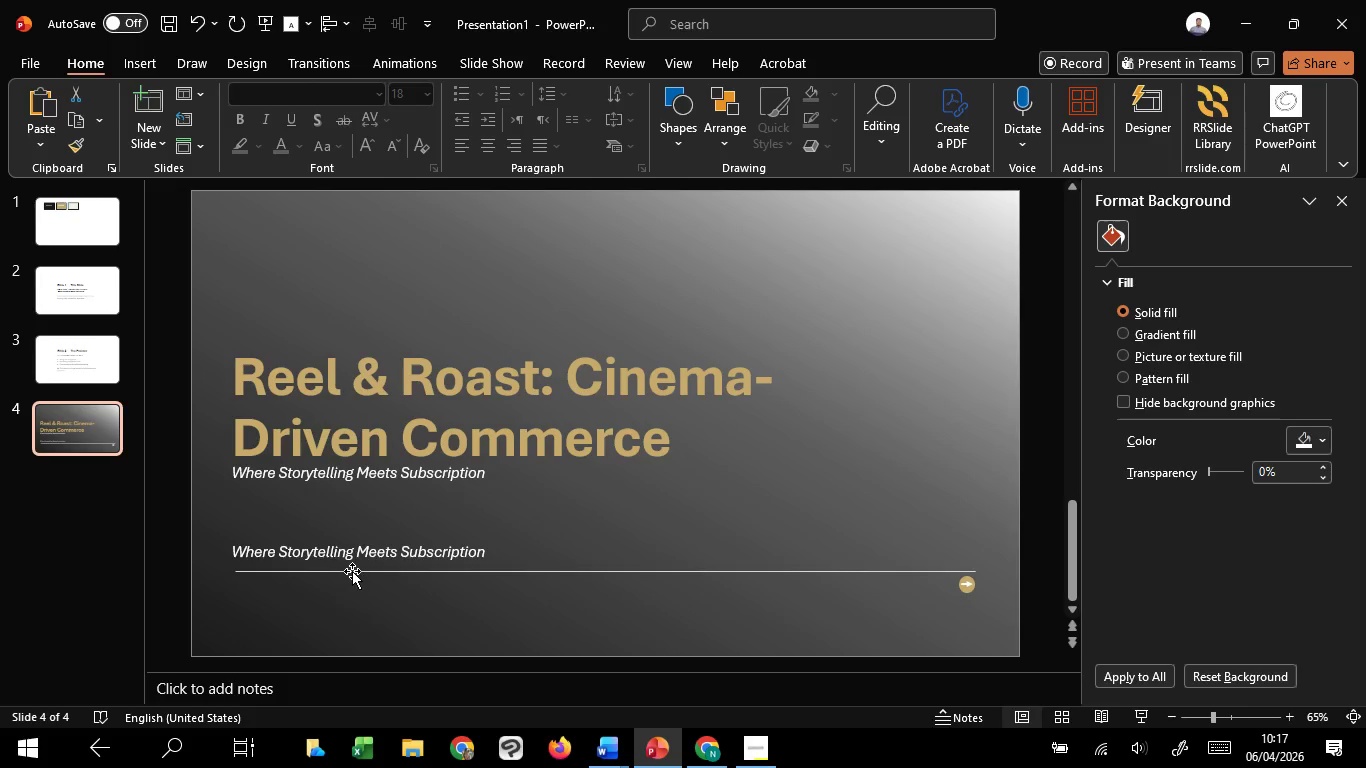 
left_click([356, 553])
 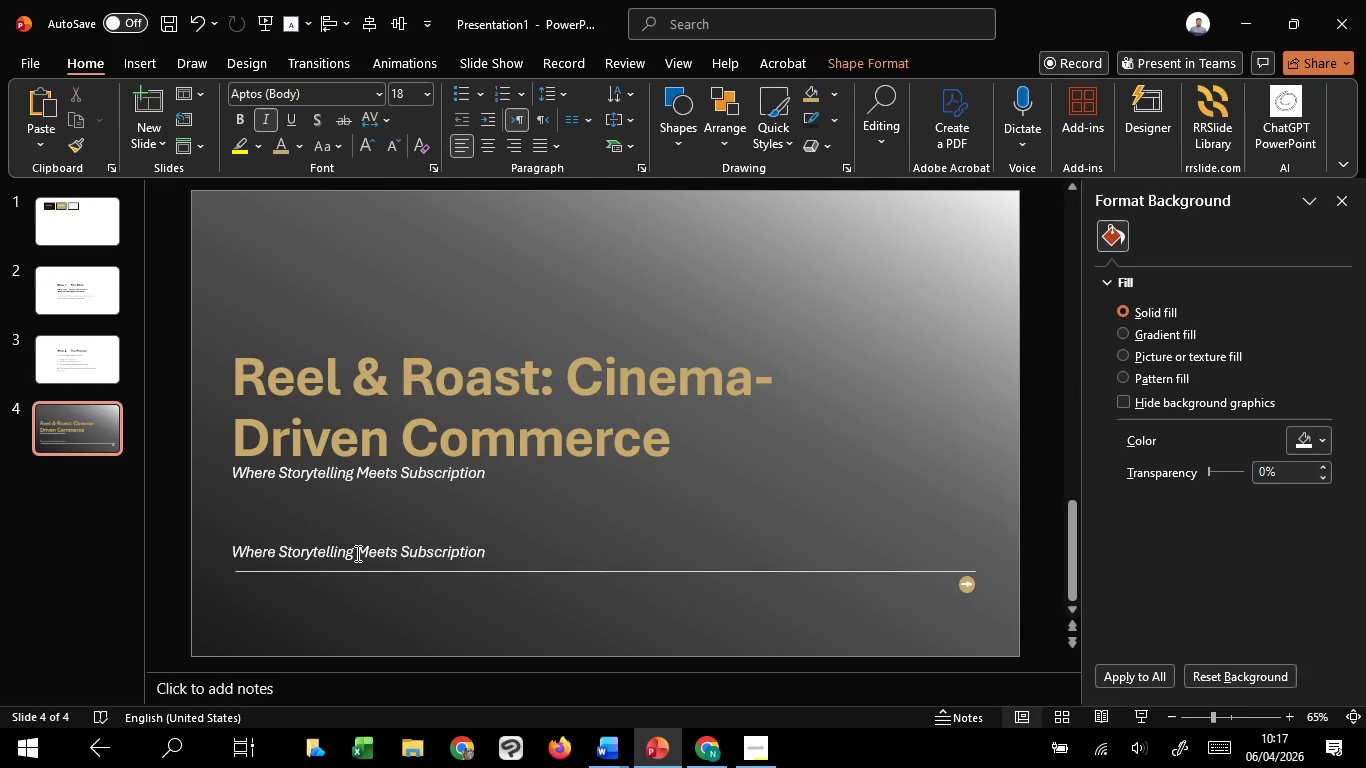 
key(Control+A)
 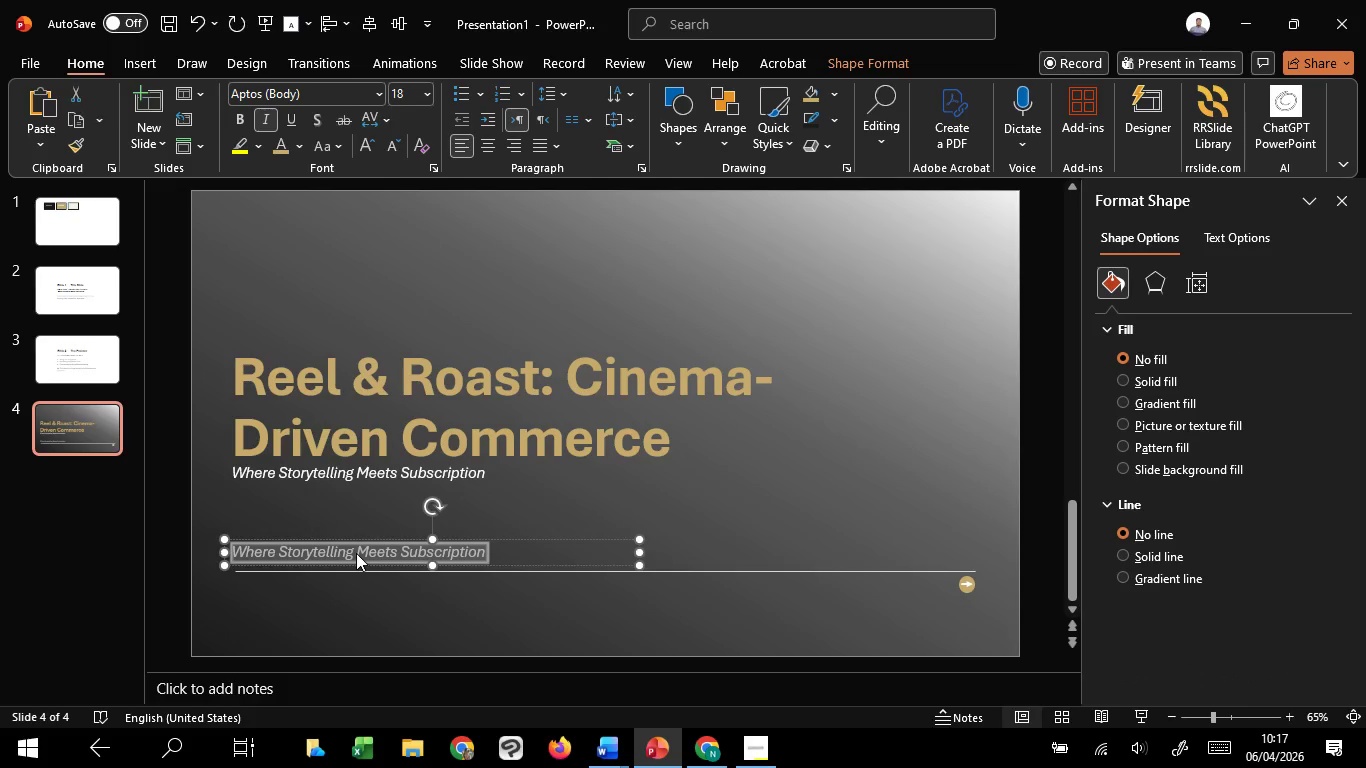 
right_click([356, 553])
 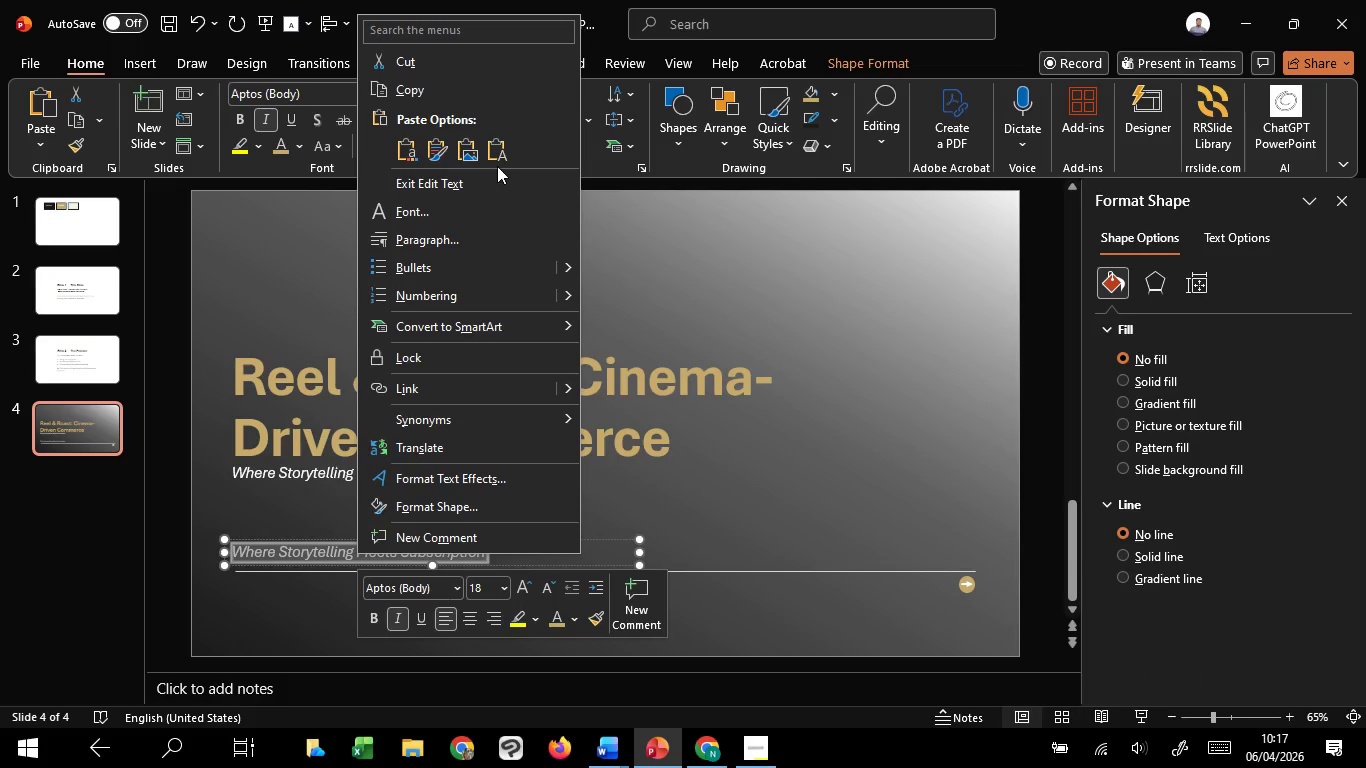 
left_click([497, 151])
 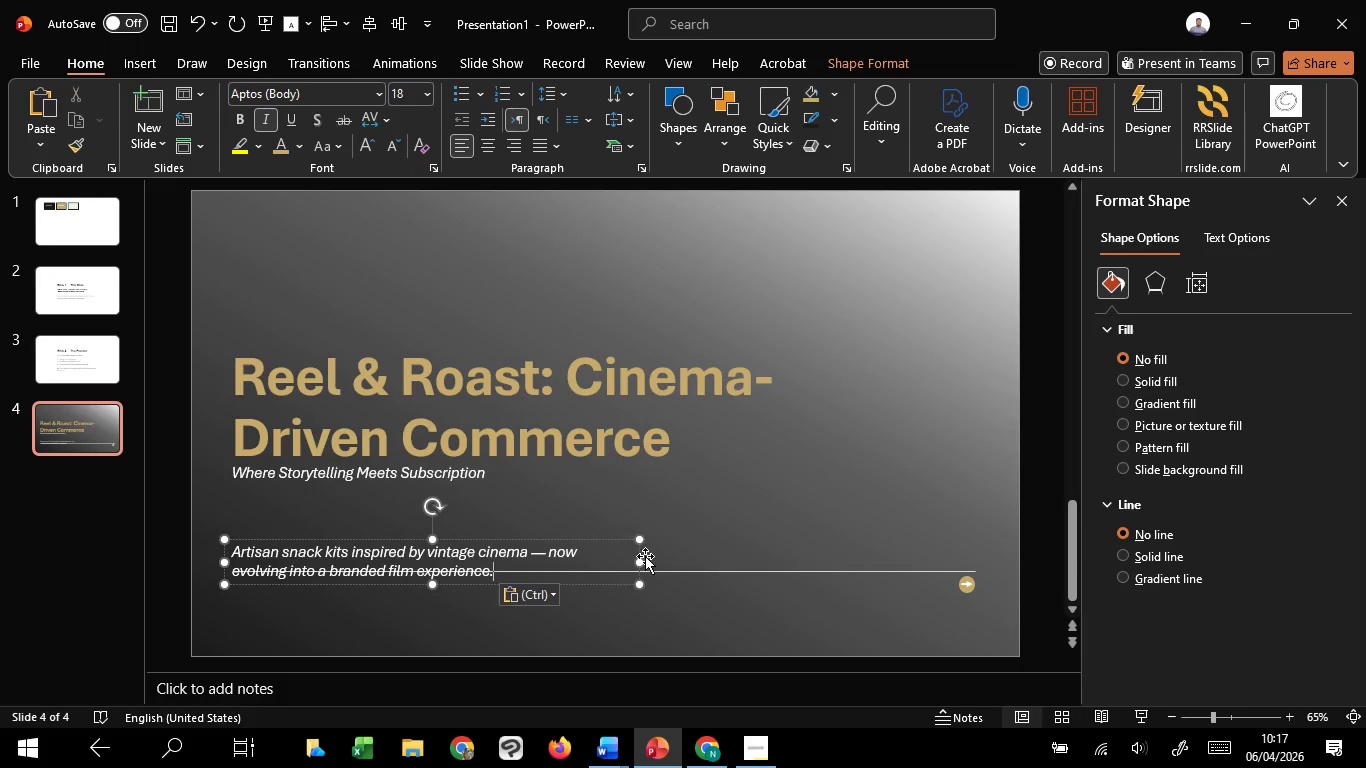 
left_click_drag(start_coordinate=[644, 560], to_coordinate=[975, 580])
 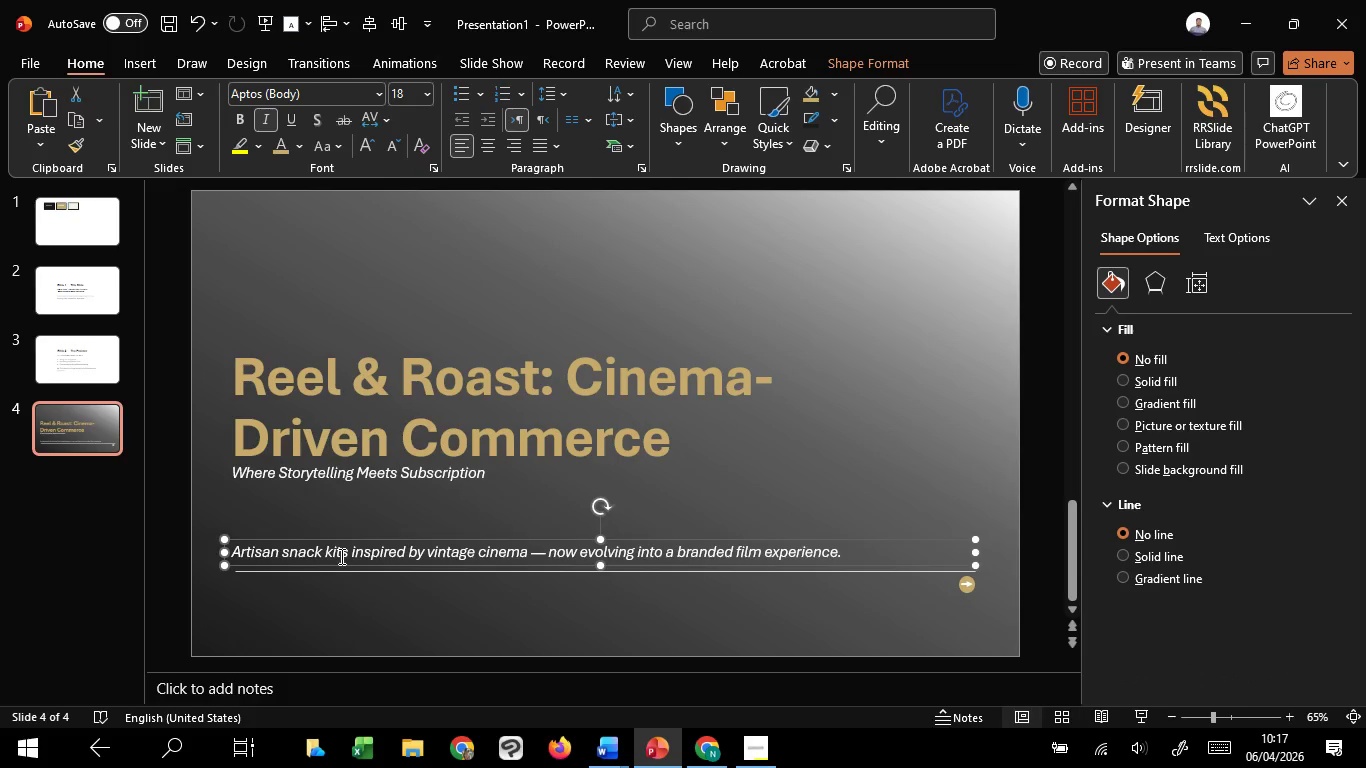 
left_click([340, 556])
 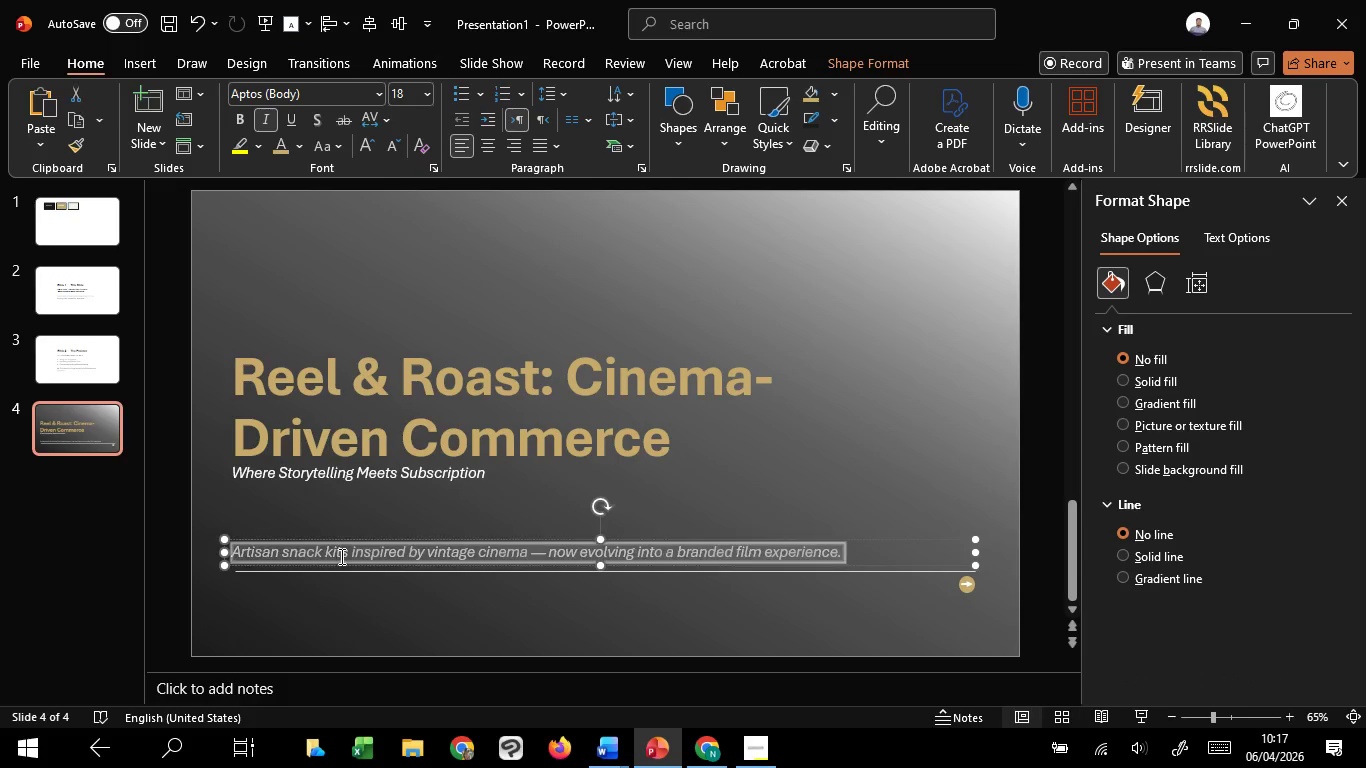 
key(Control+ControlLeft)
 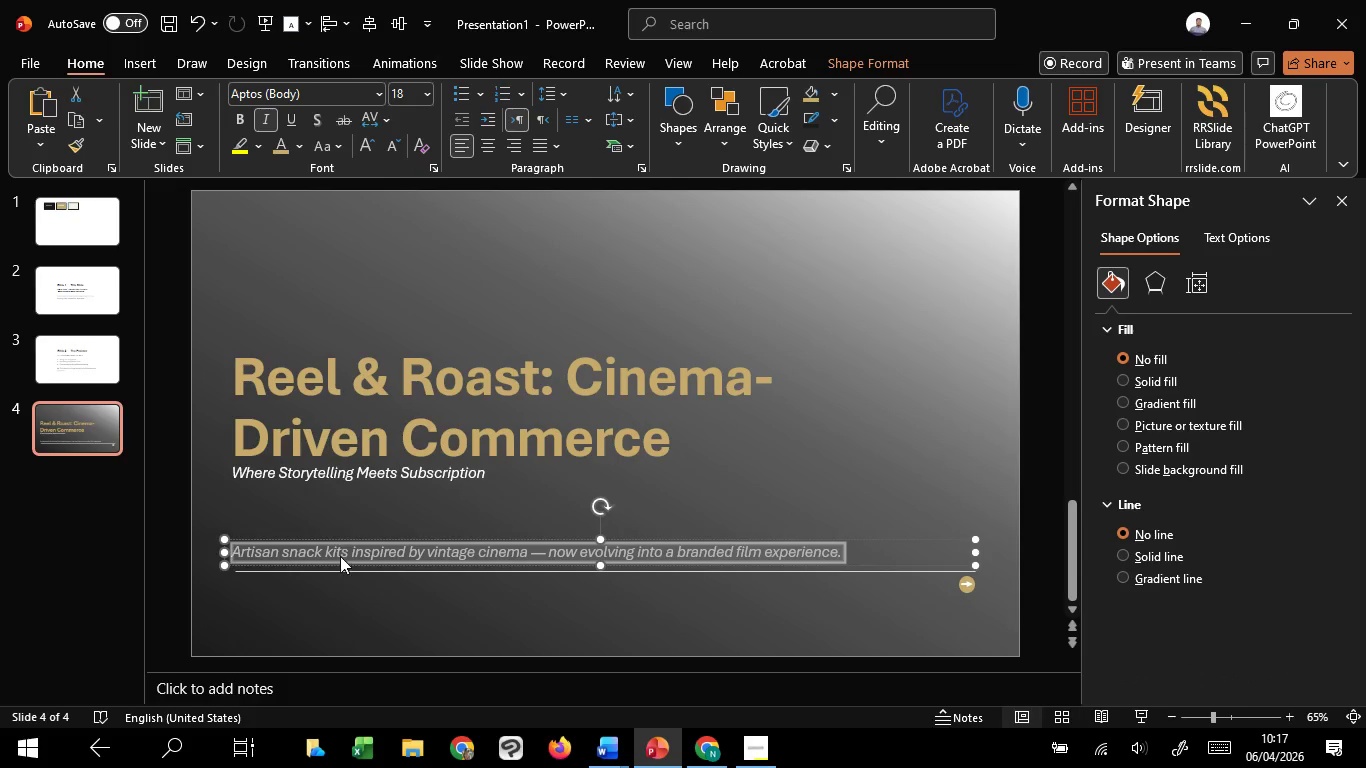 
key(Control+A)
 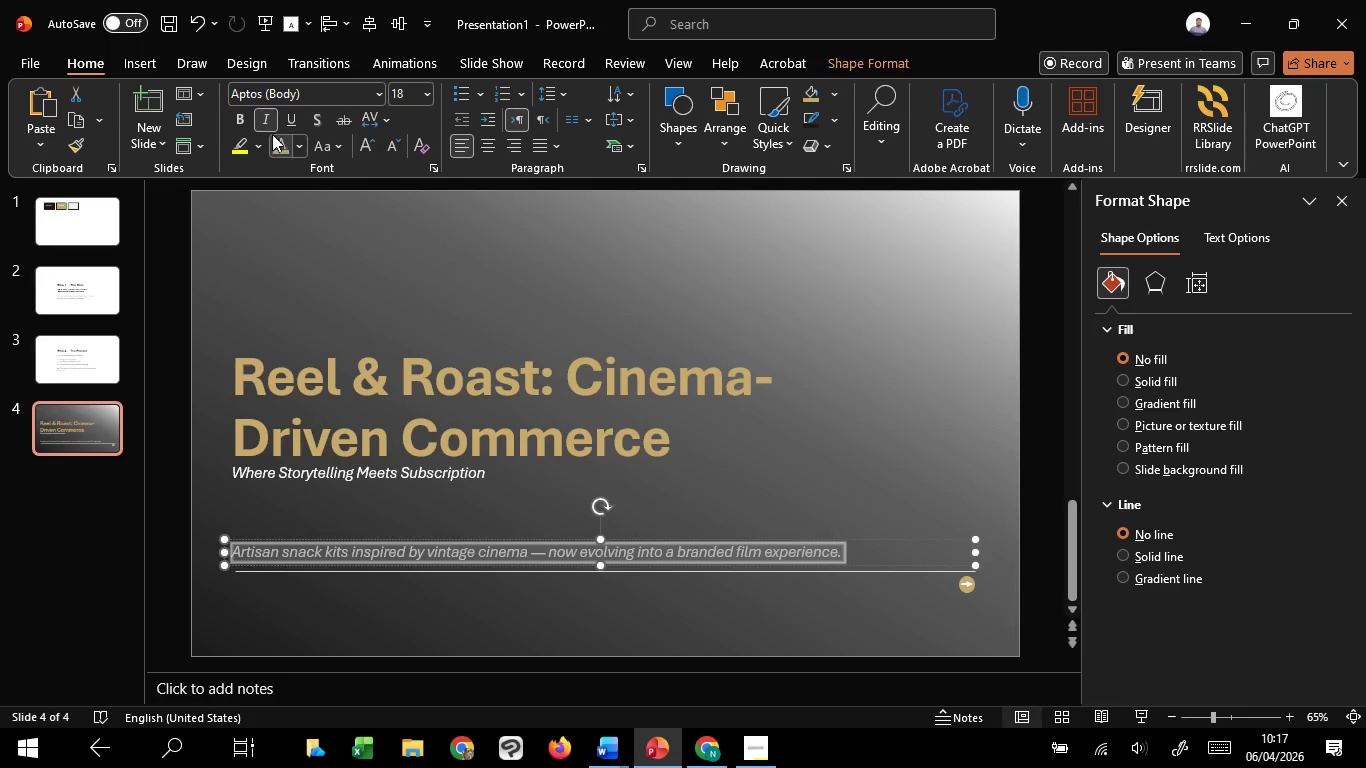 
left_click([264, 125])
 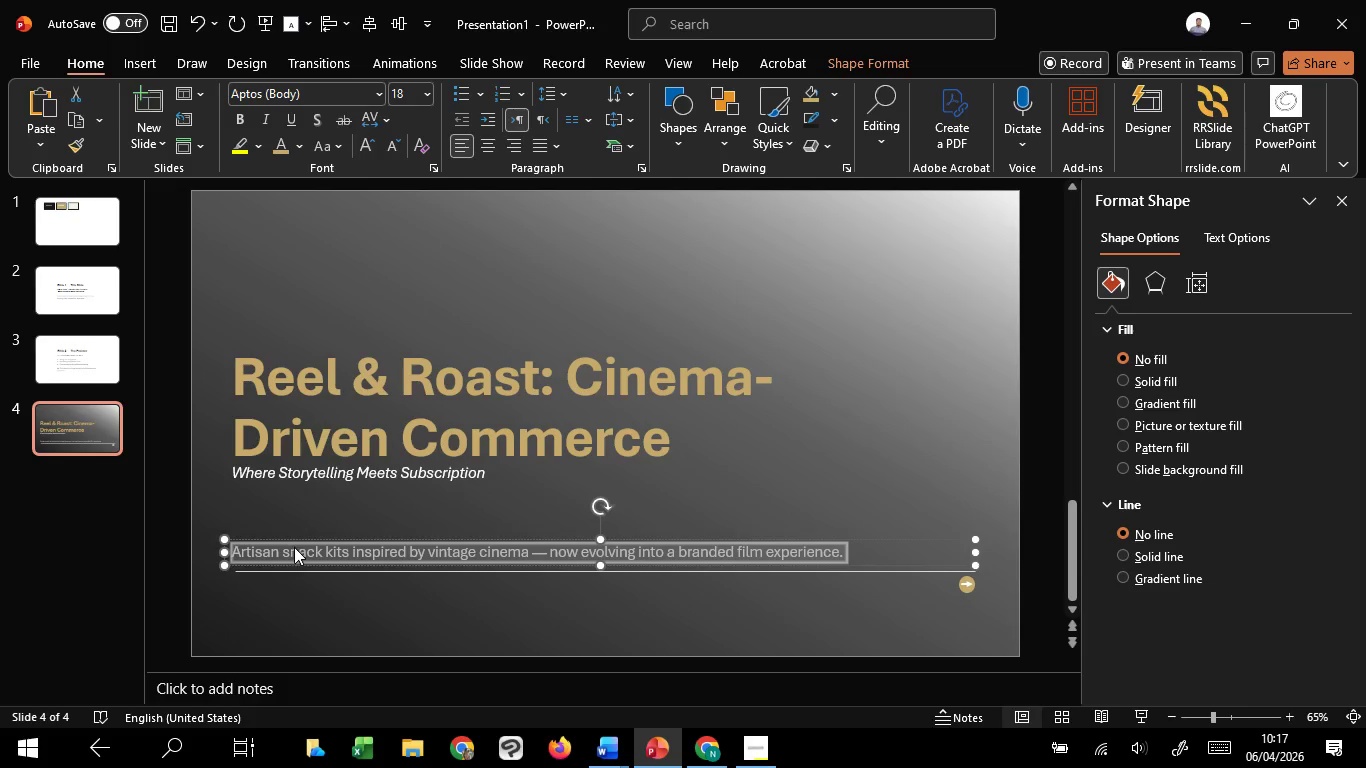 
hold_key(key=ControlLeft, duration=0.55)
scroll: coordinate [306, 559], scroll_direction: up, amount: 3.0
 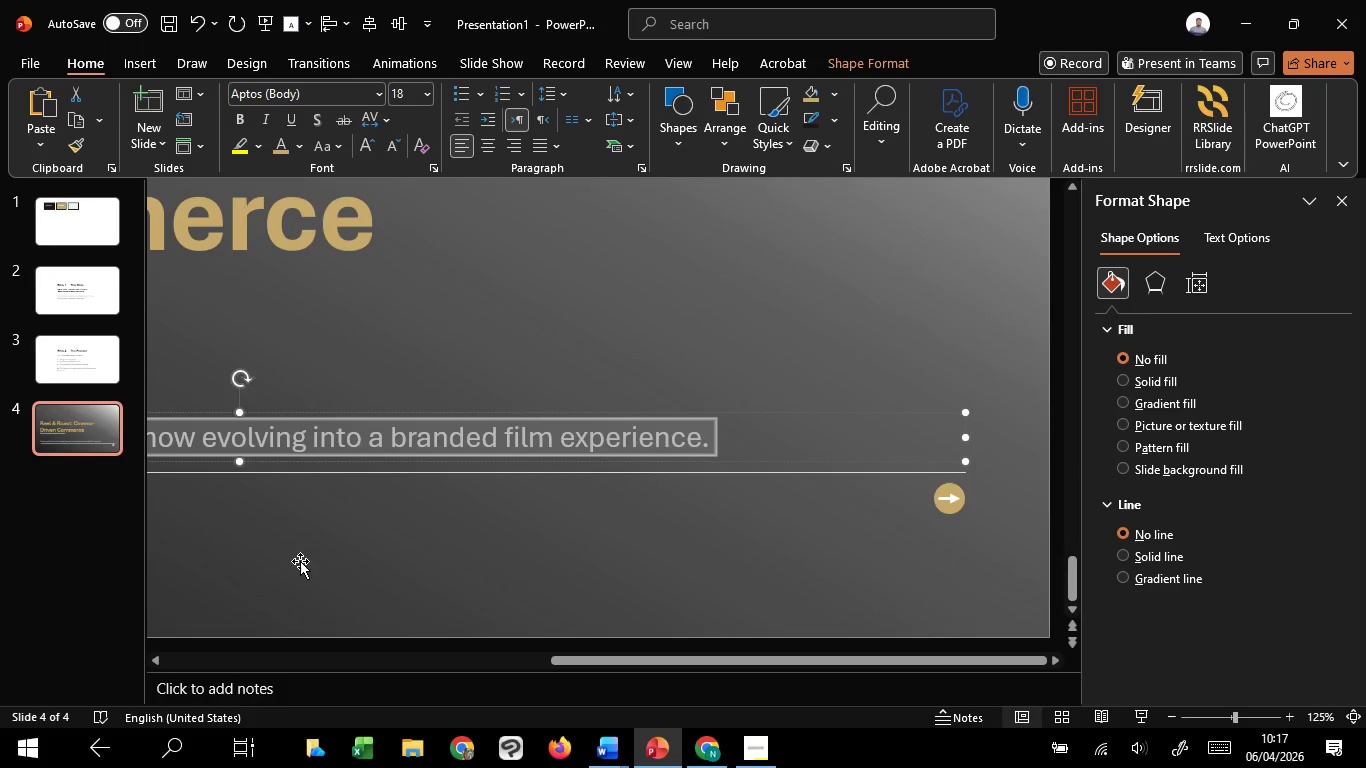 
left_click([312, 502])
 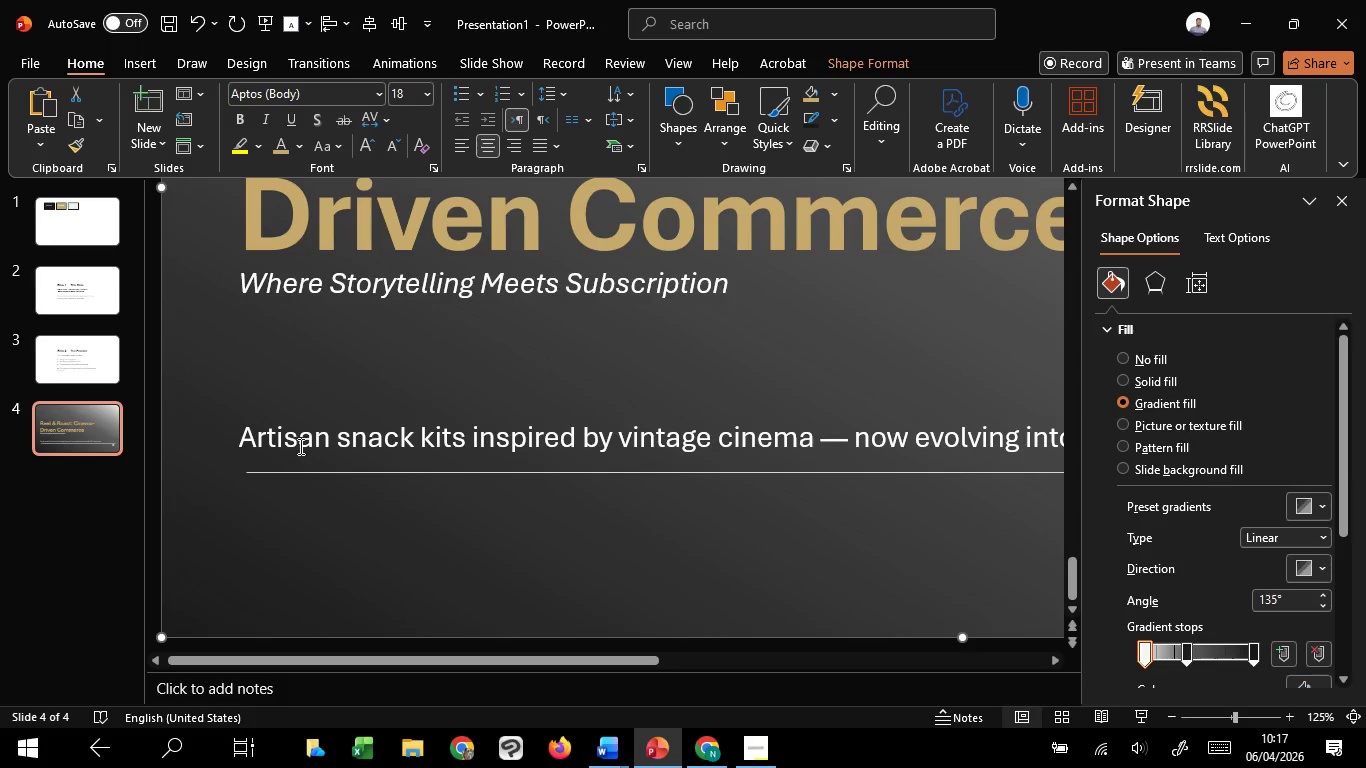 
scroll: coordinate [331, 515], scroll_direction: up, amount: 39.0
 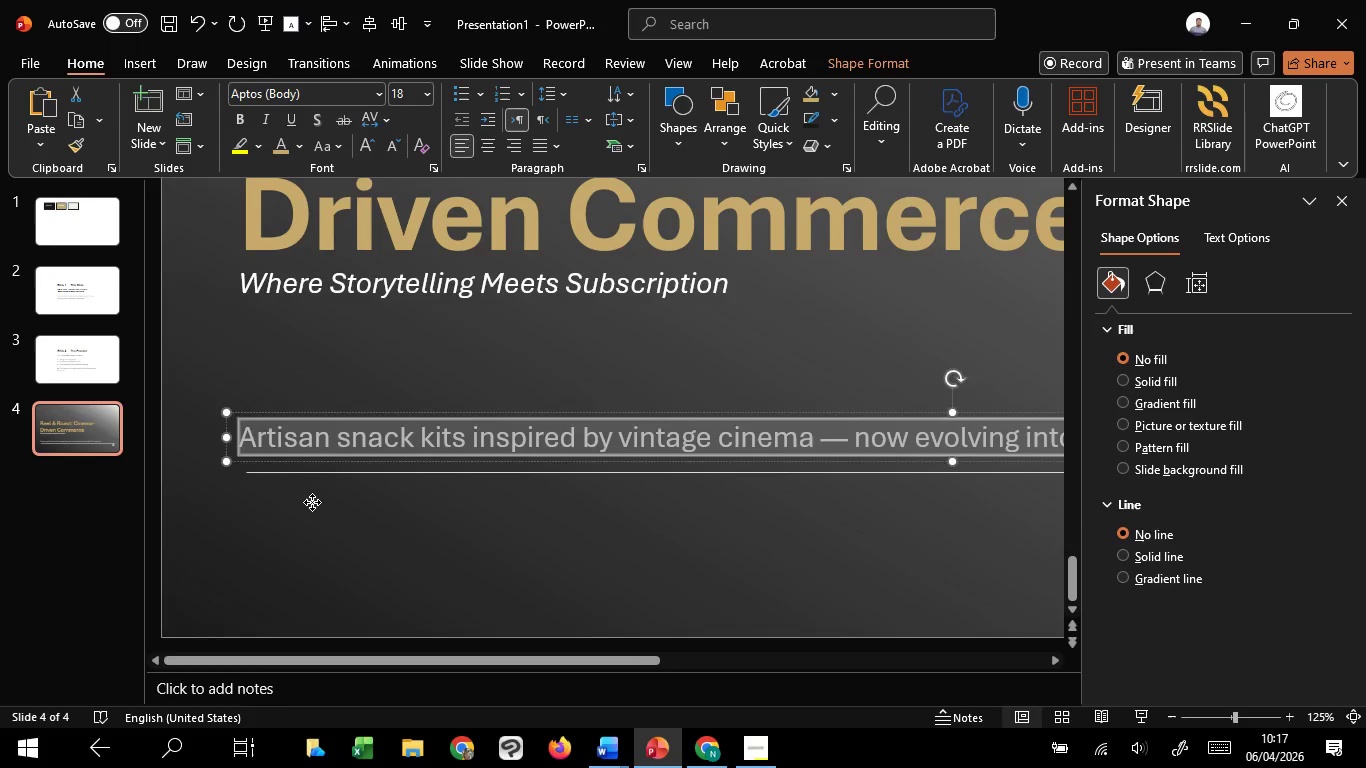 
left_click([299, 446])
 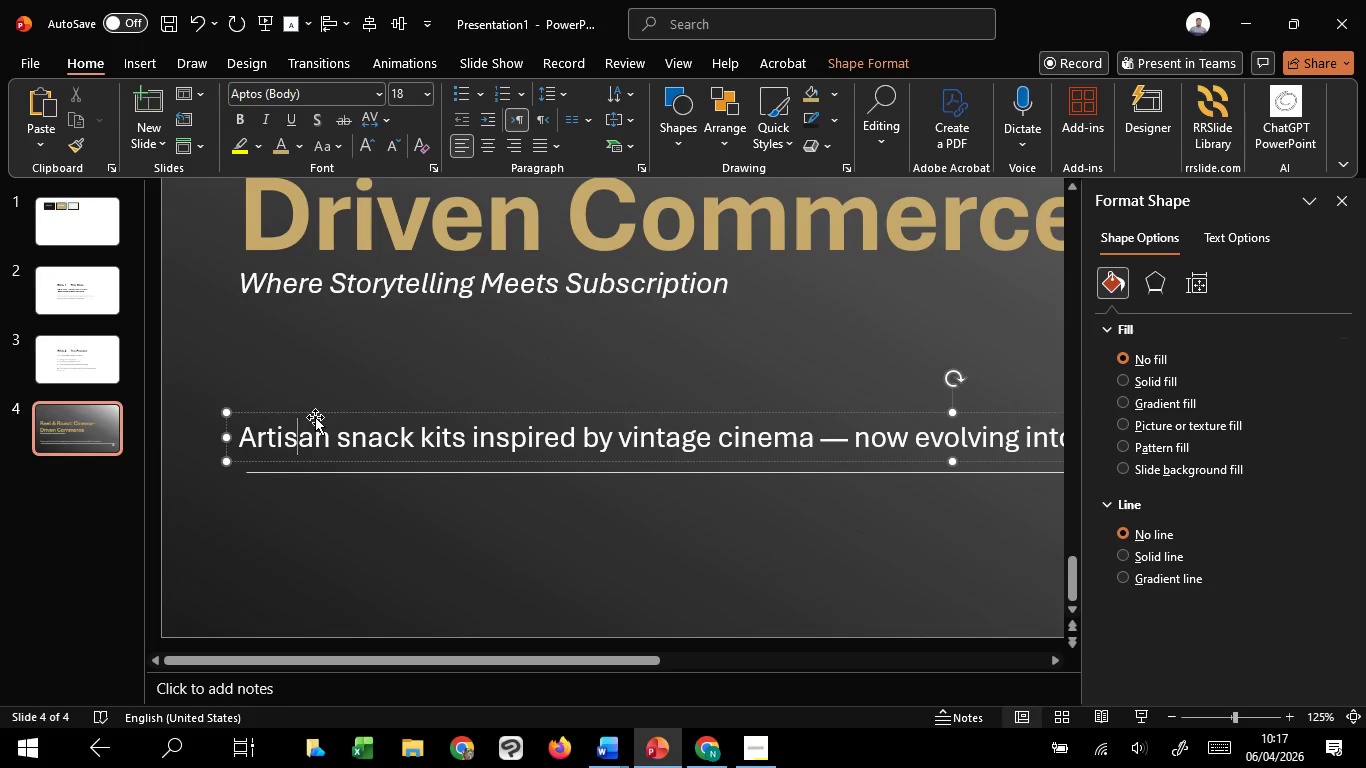 
left_click_drag(start_coordinate=[321, 414], to_coordinate=[329, 412])
 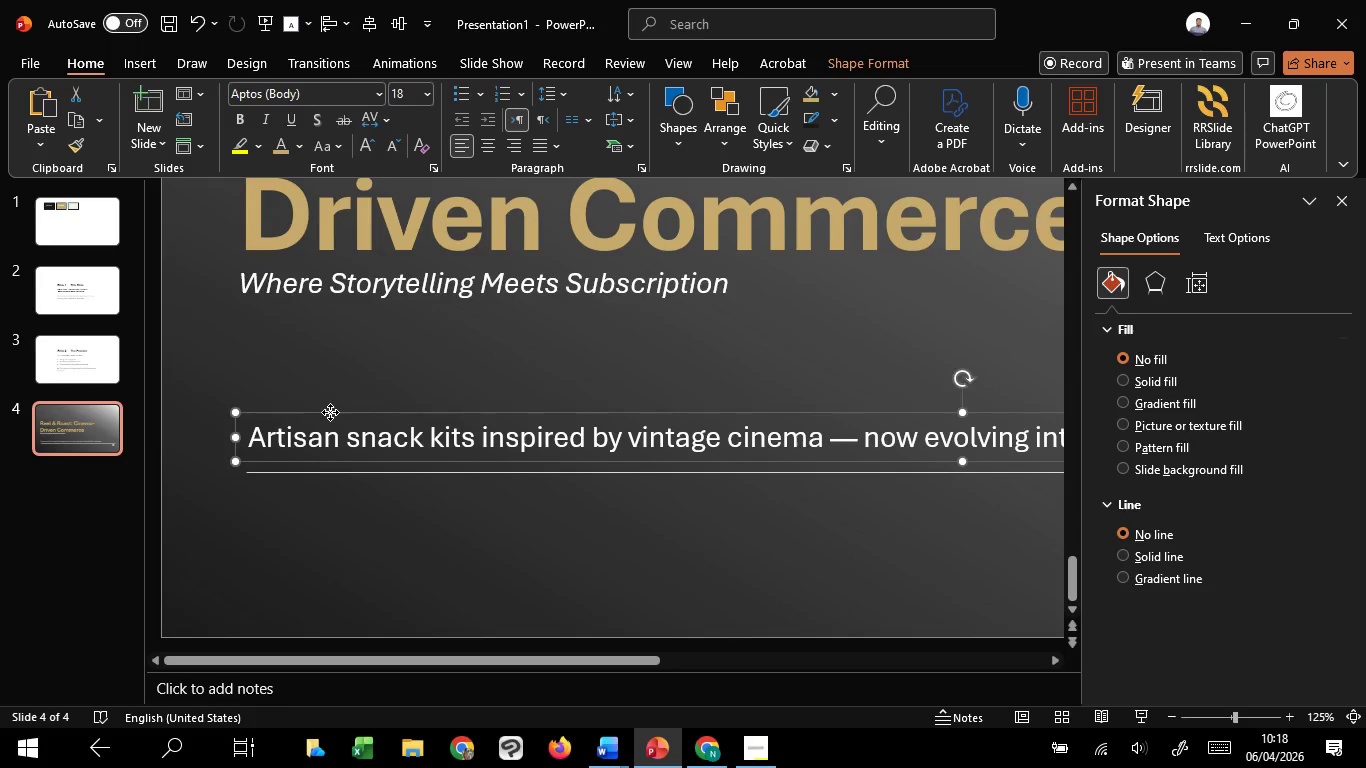 
hold_key(key=ShiftLeft, duration=1.52)
 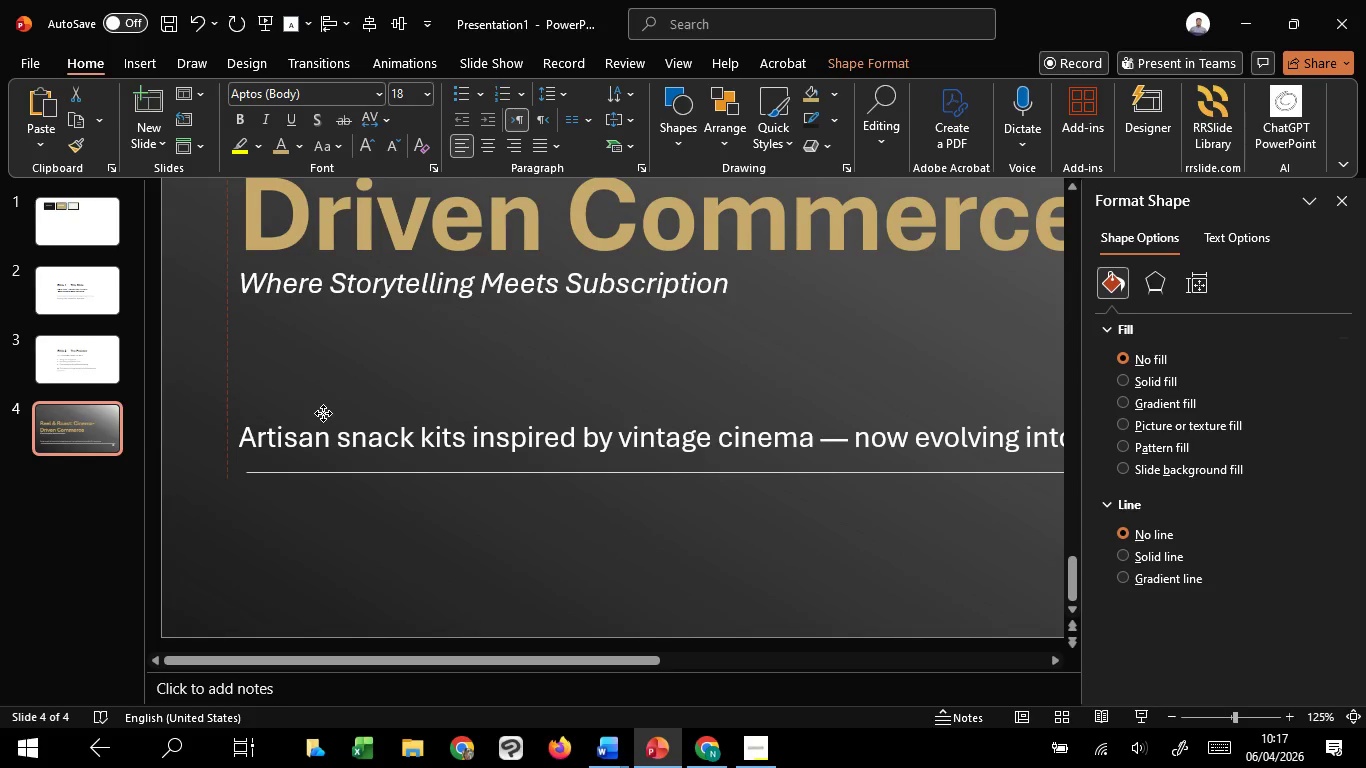 
hold_key(key=ShiftLeft, duration=1.5)
 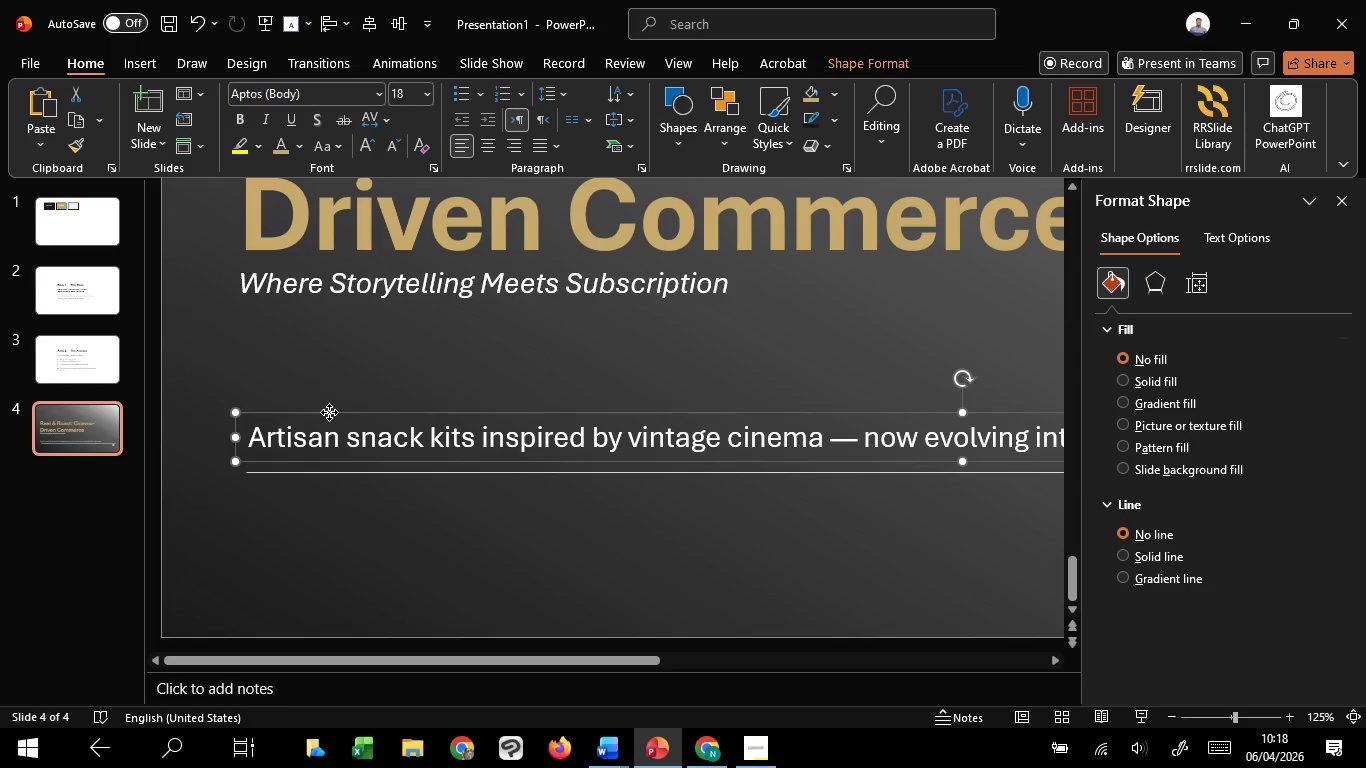 
hold_key(key=ShiftLeft, duration=0.33)
 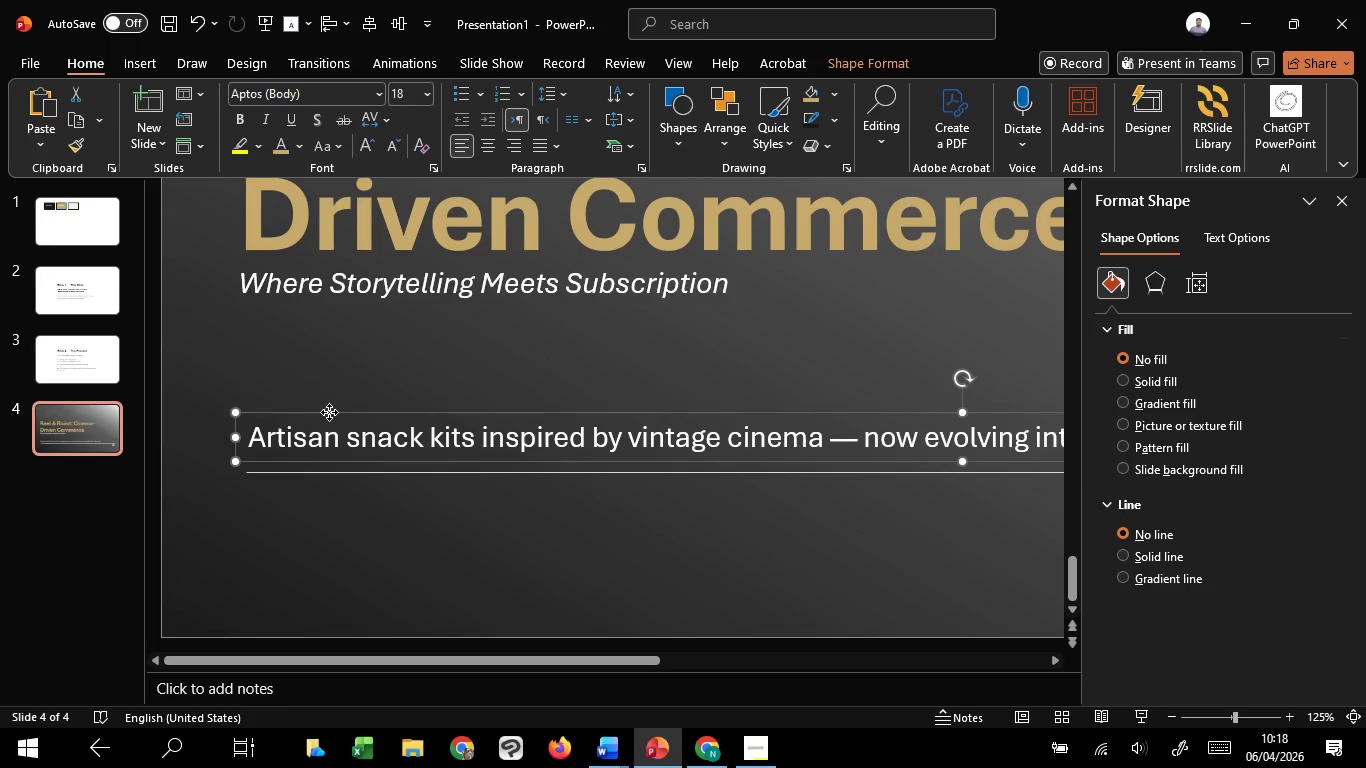 
left_click_drag(start_coordinate=[329, 412], to_coordinate=[345, 421])
 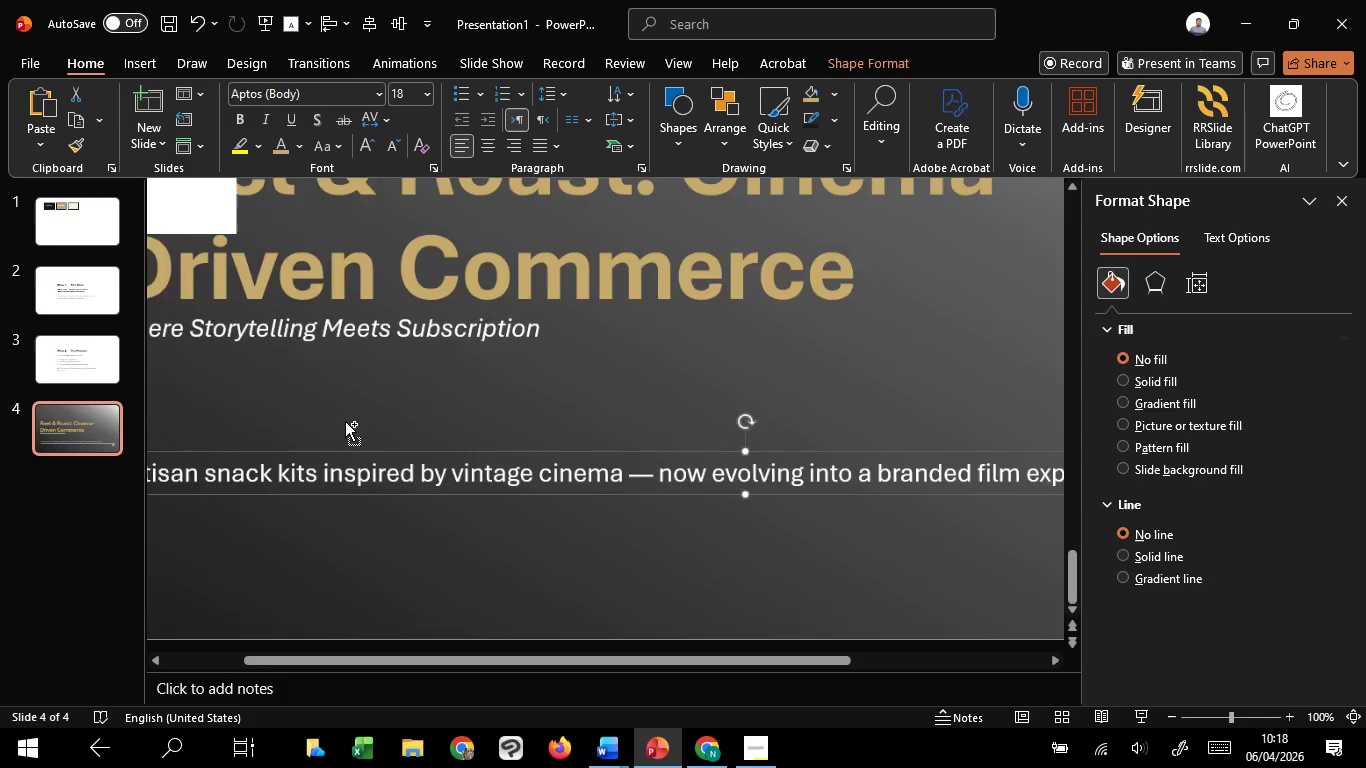 
hold_key(key=ShiftLeft, duration=1.51)
 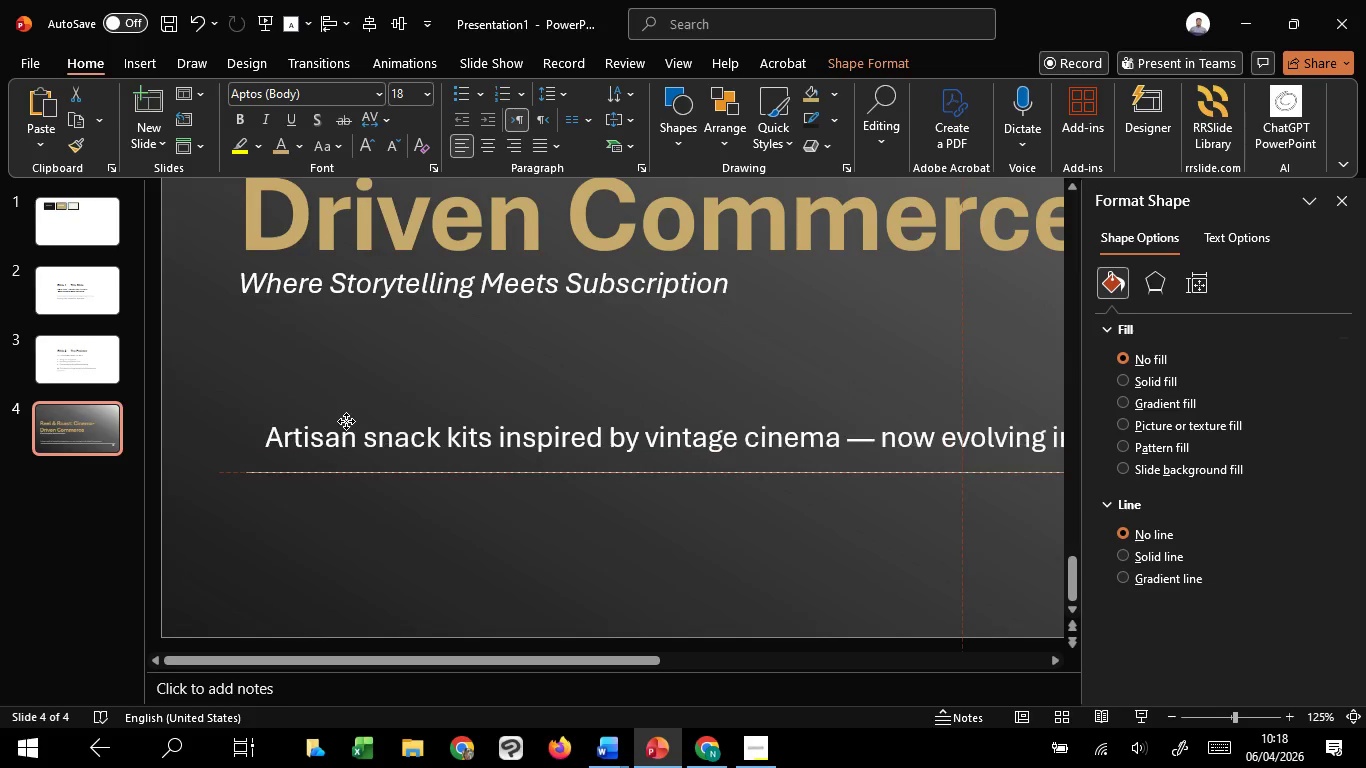 
hold_key(key=ShiftLeft, duration=1.5)
 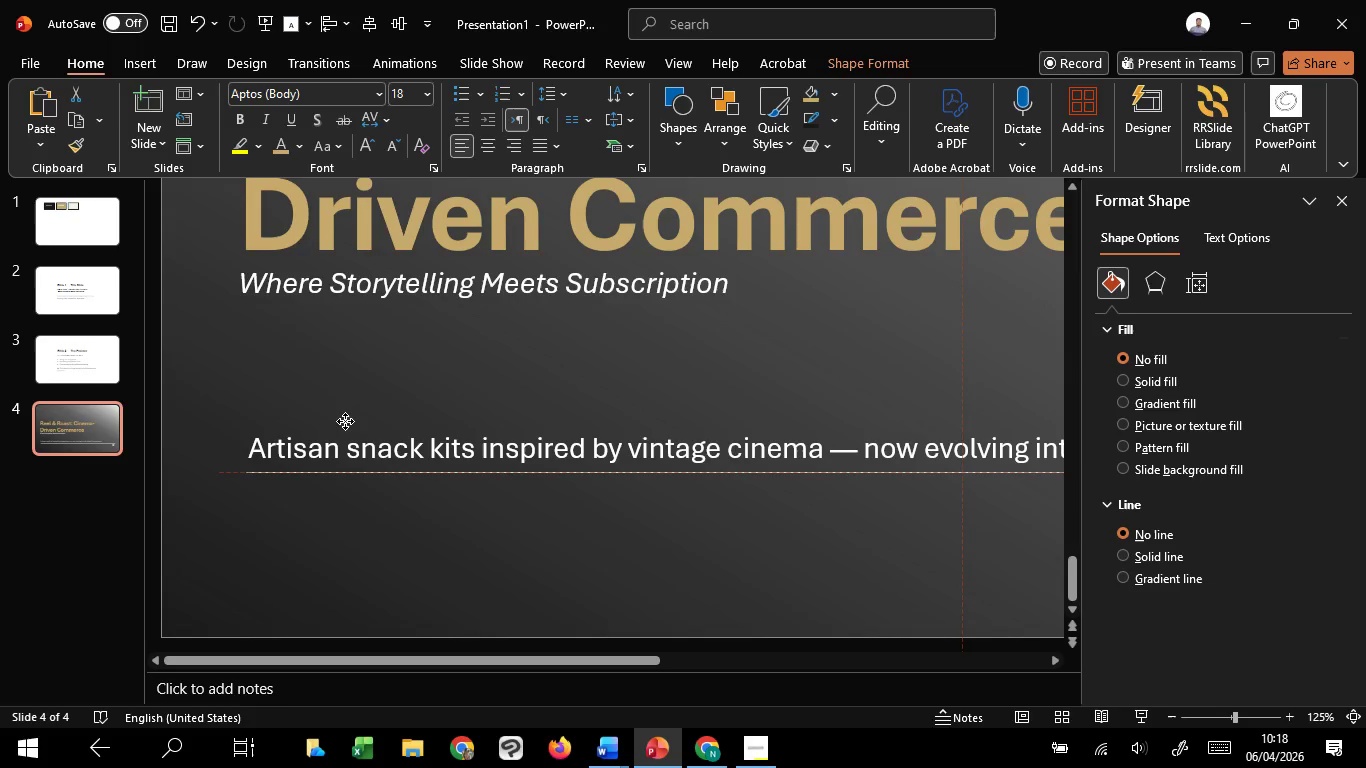 
hold_key(key=ShiftLeft, duration=1.09)
 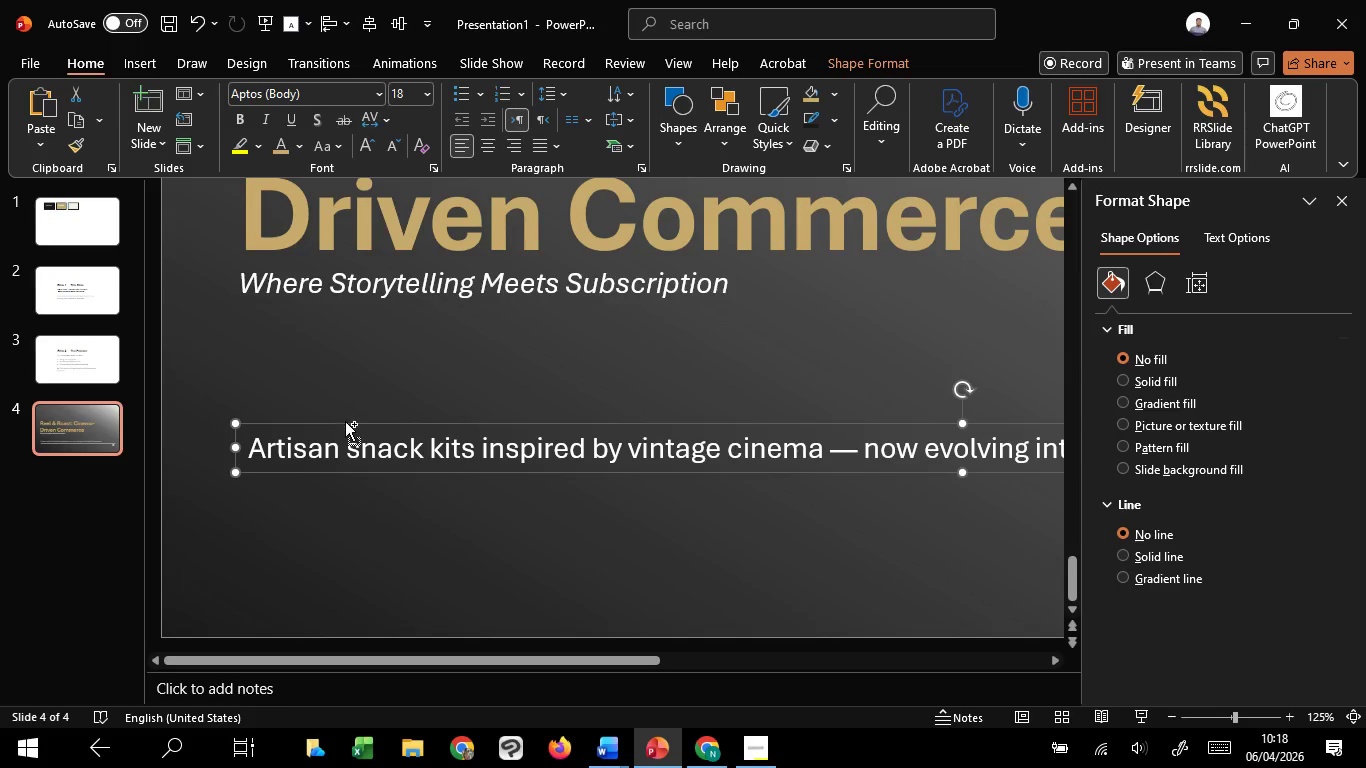 
hold_key(key=ControlLeft, duration=1.03)
scroll: coordinate [345, 421], scroll_direction: down, amount: 1.0
 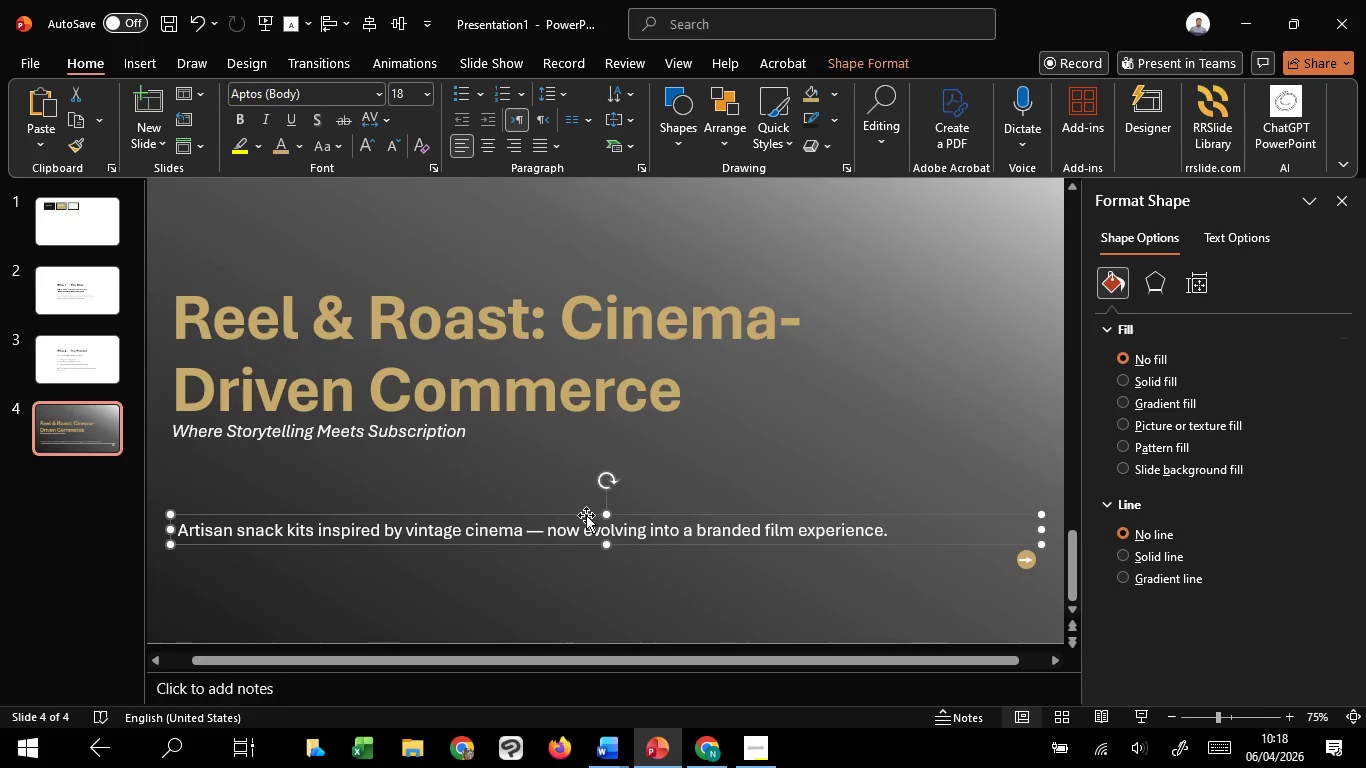 
hold_key(key=ShiftLeft, duration=1.51)
 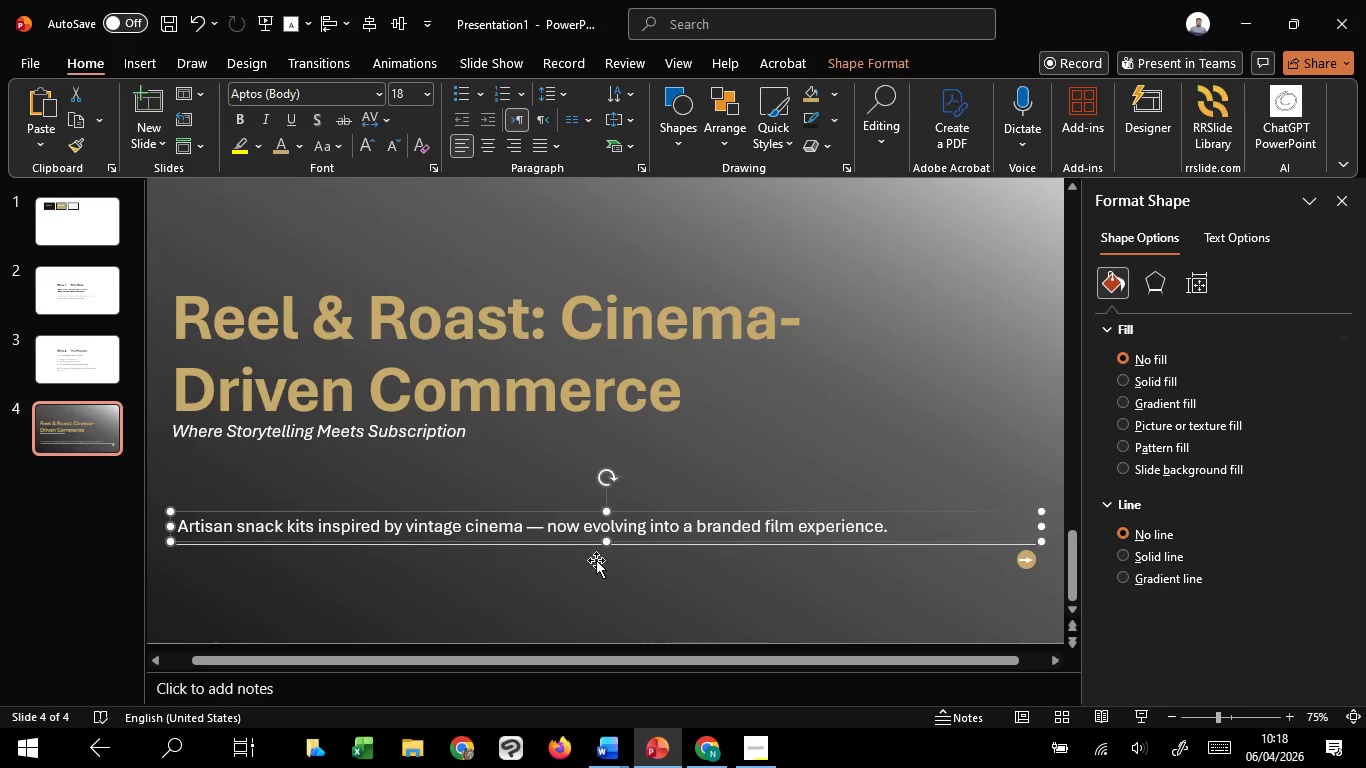 
hold_key(key=ShiftLeft, duration=0.36)
 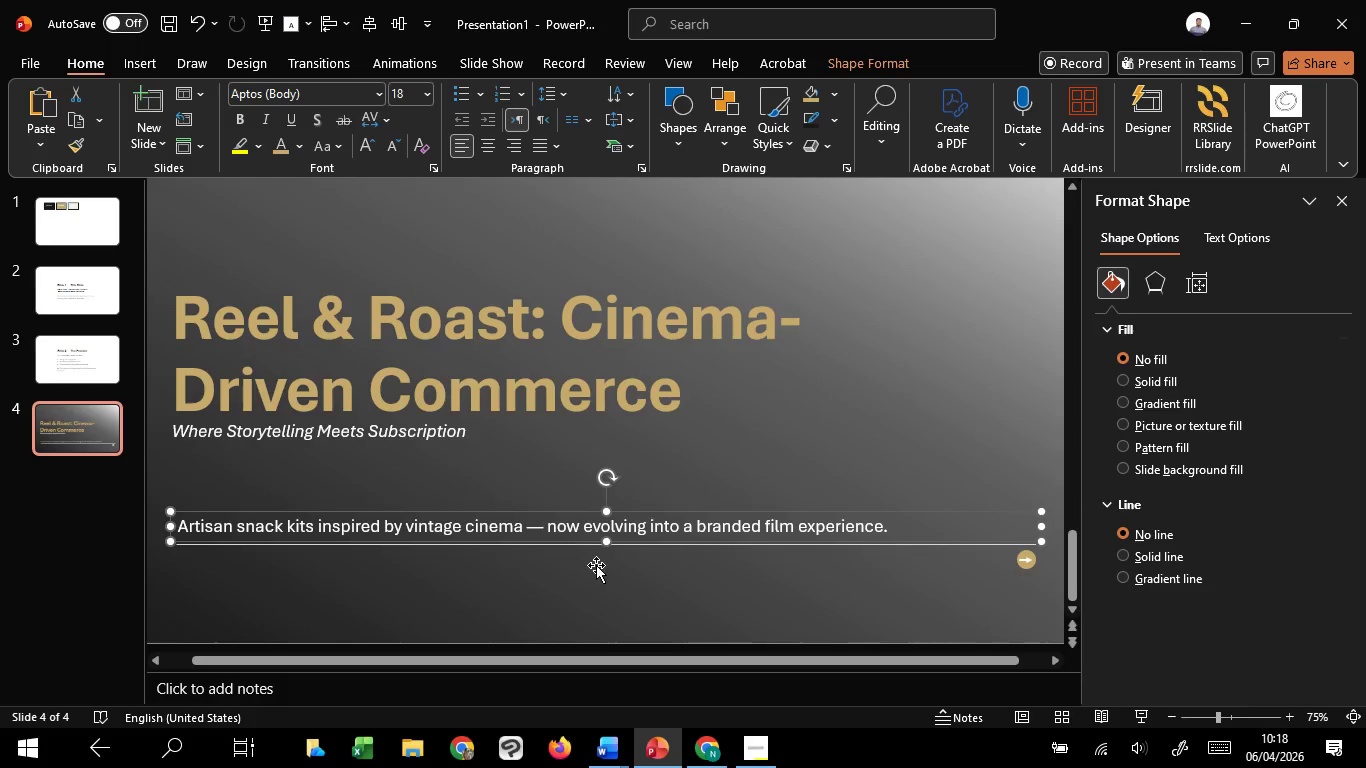 
left_click([596, 565])
 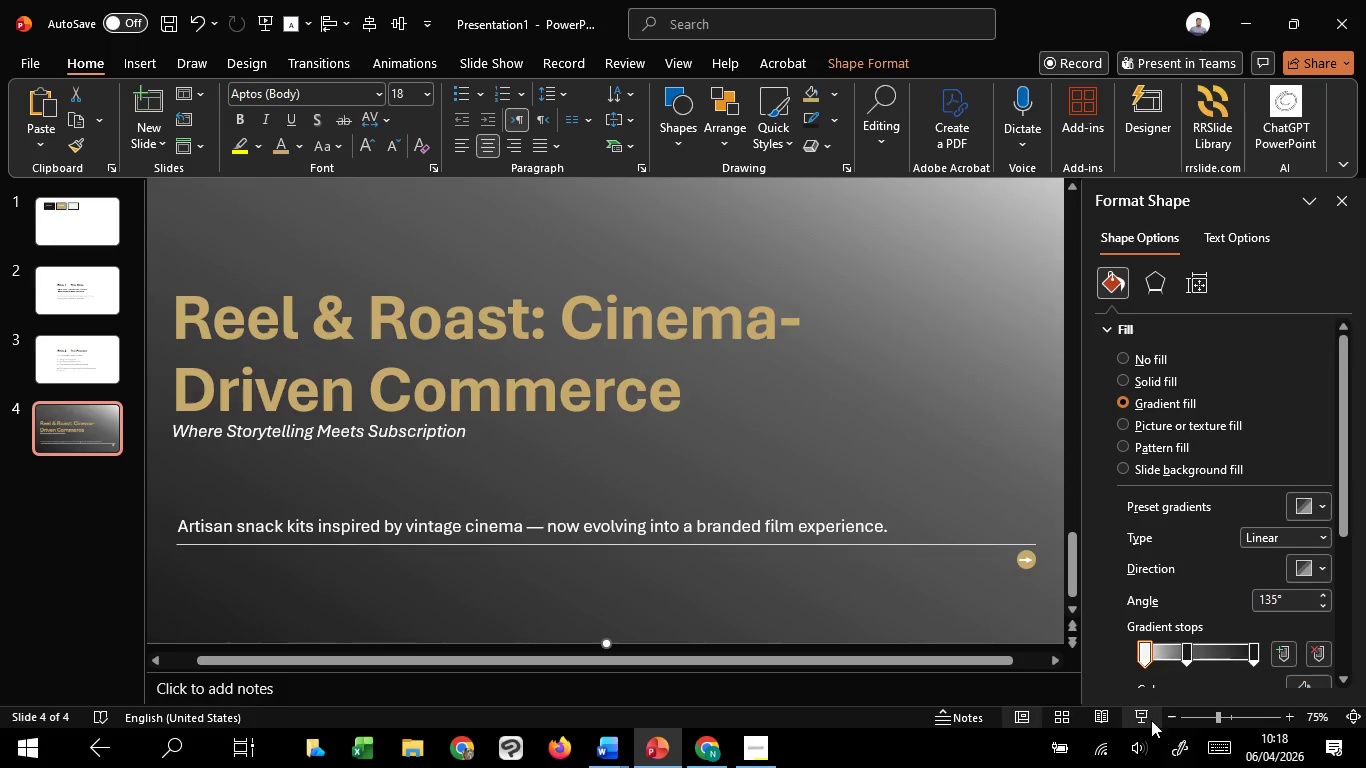 
left_click([1148, 717])
 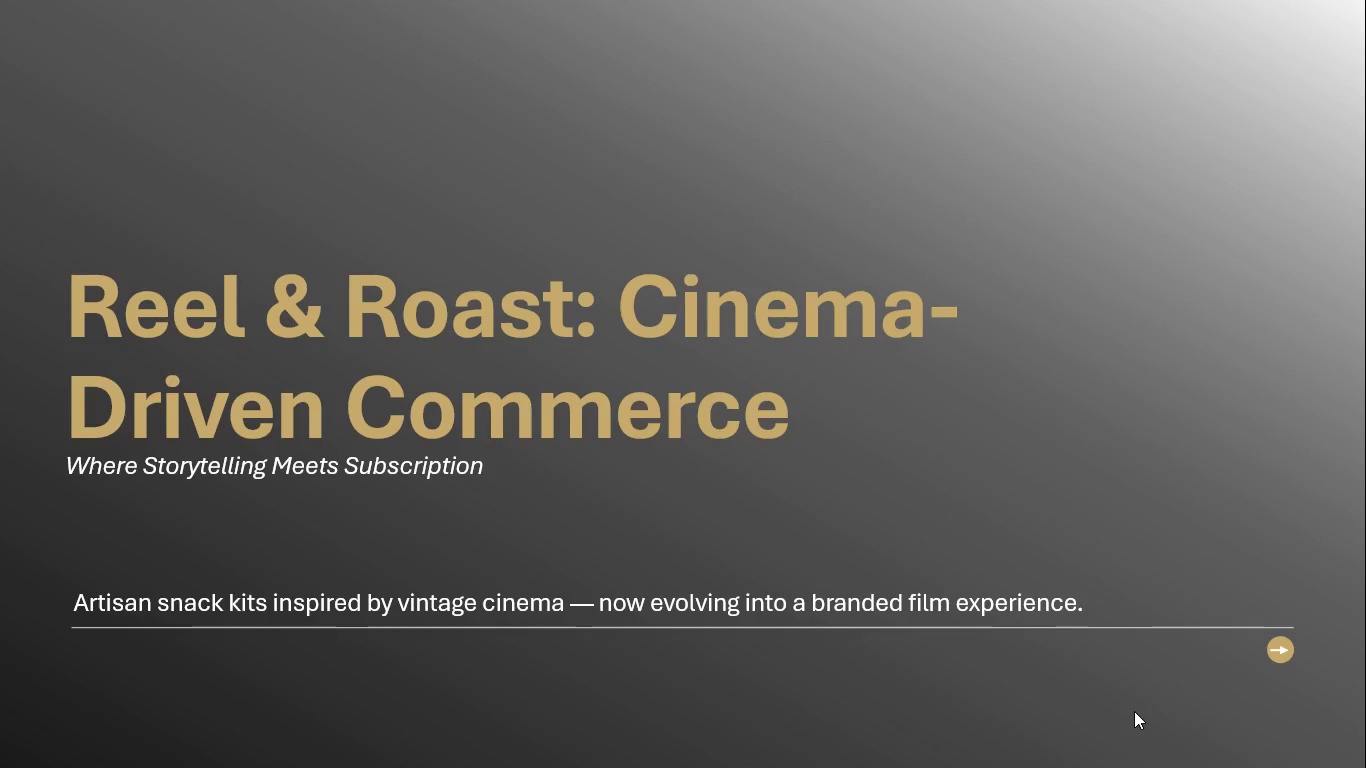 
wait(8.78)
 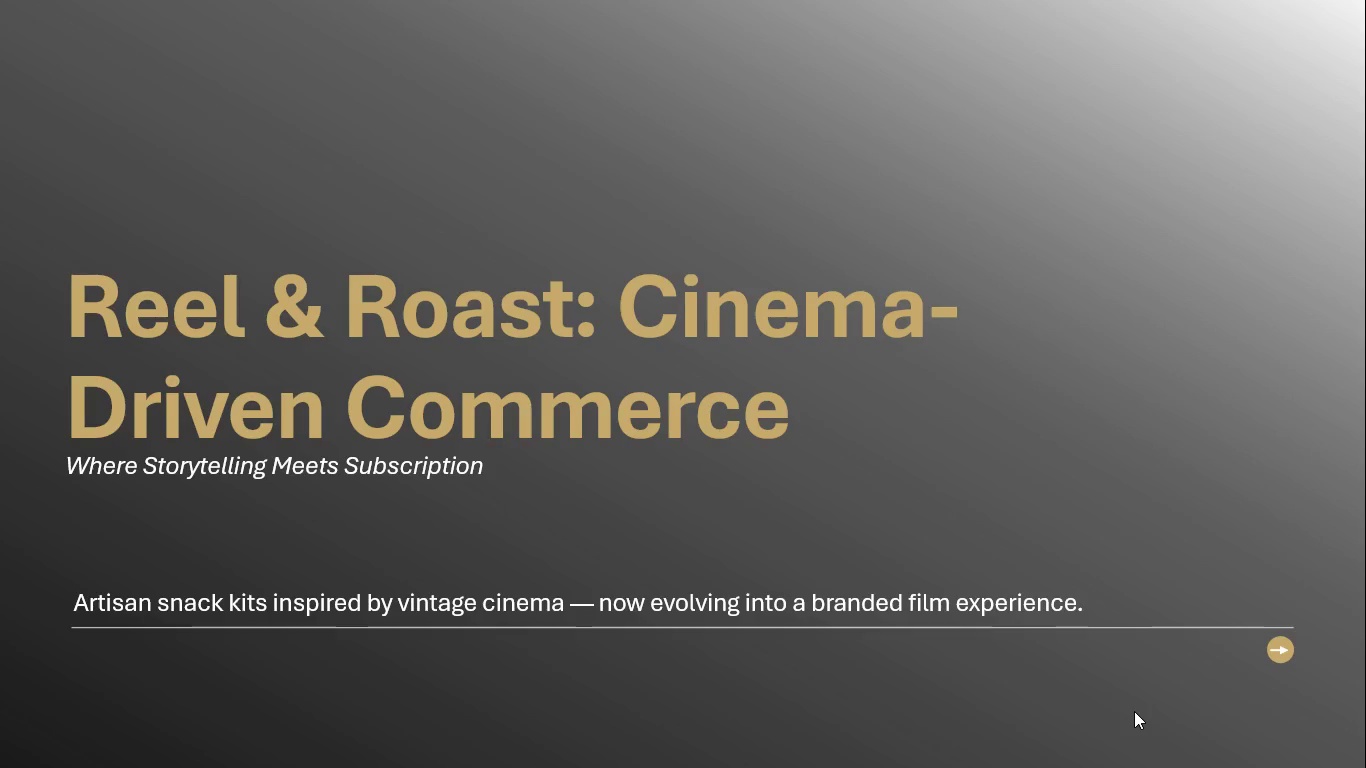 
key(Escape)
 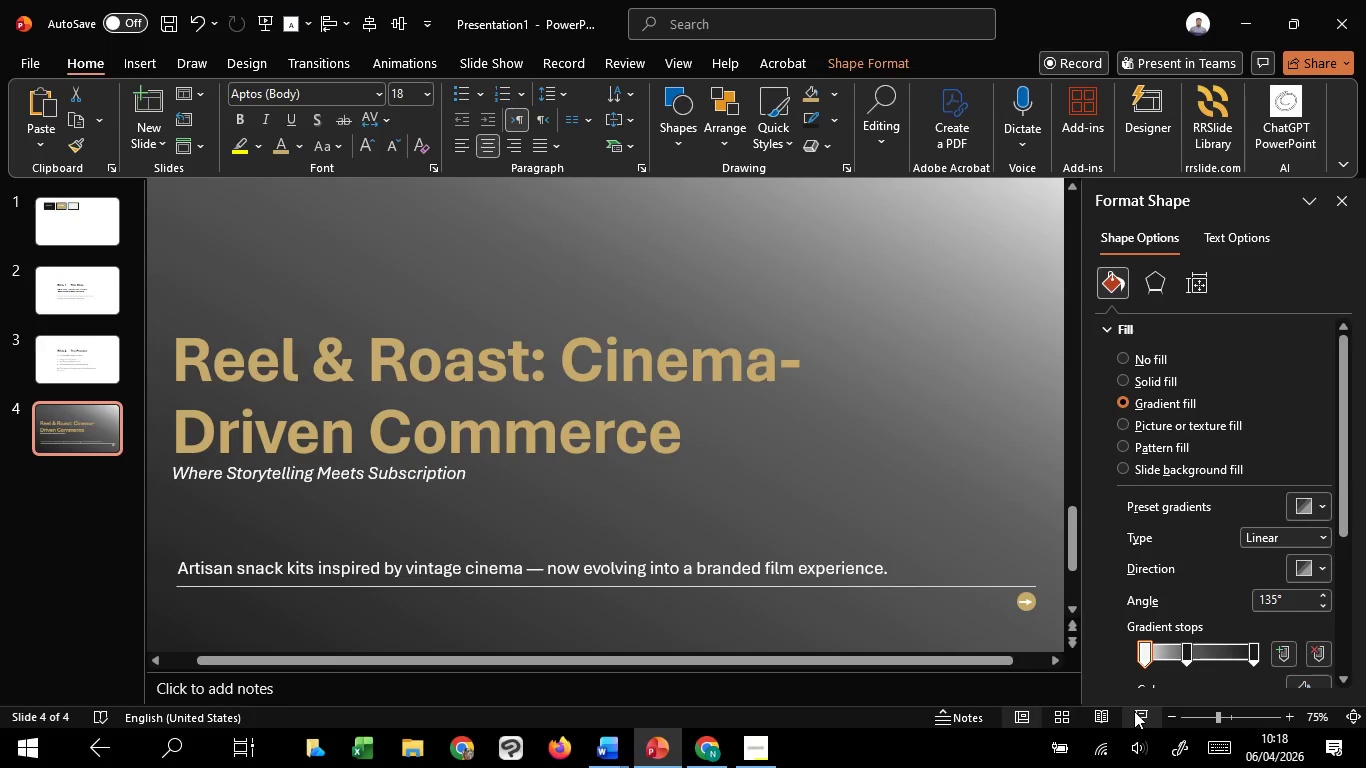 
hold_key(key=ControlLeft, duration=0.94)
scroll: coordinate [656, 610], scroll_direction: down, amount: 1.0
 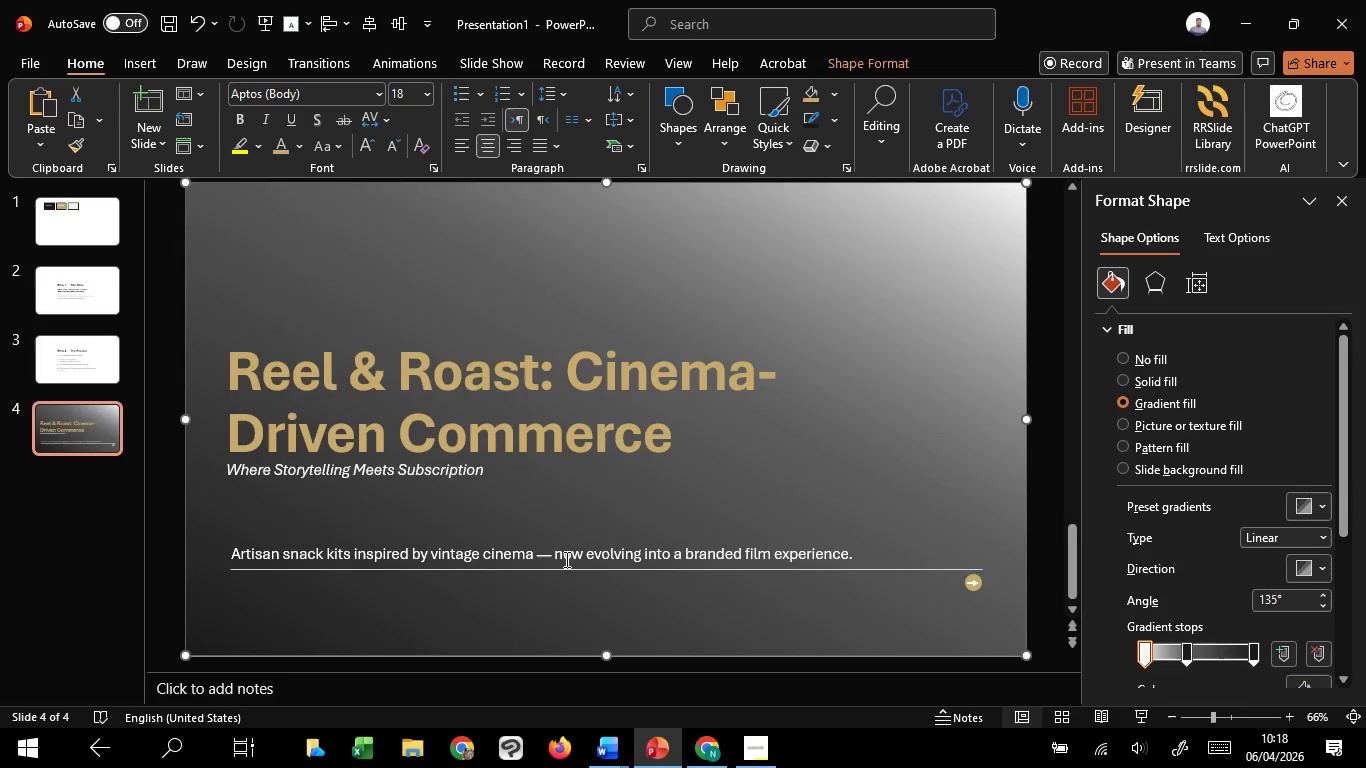 
left_click([565, 557])
 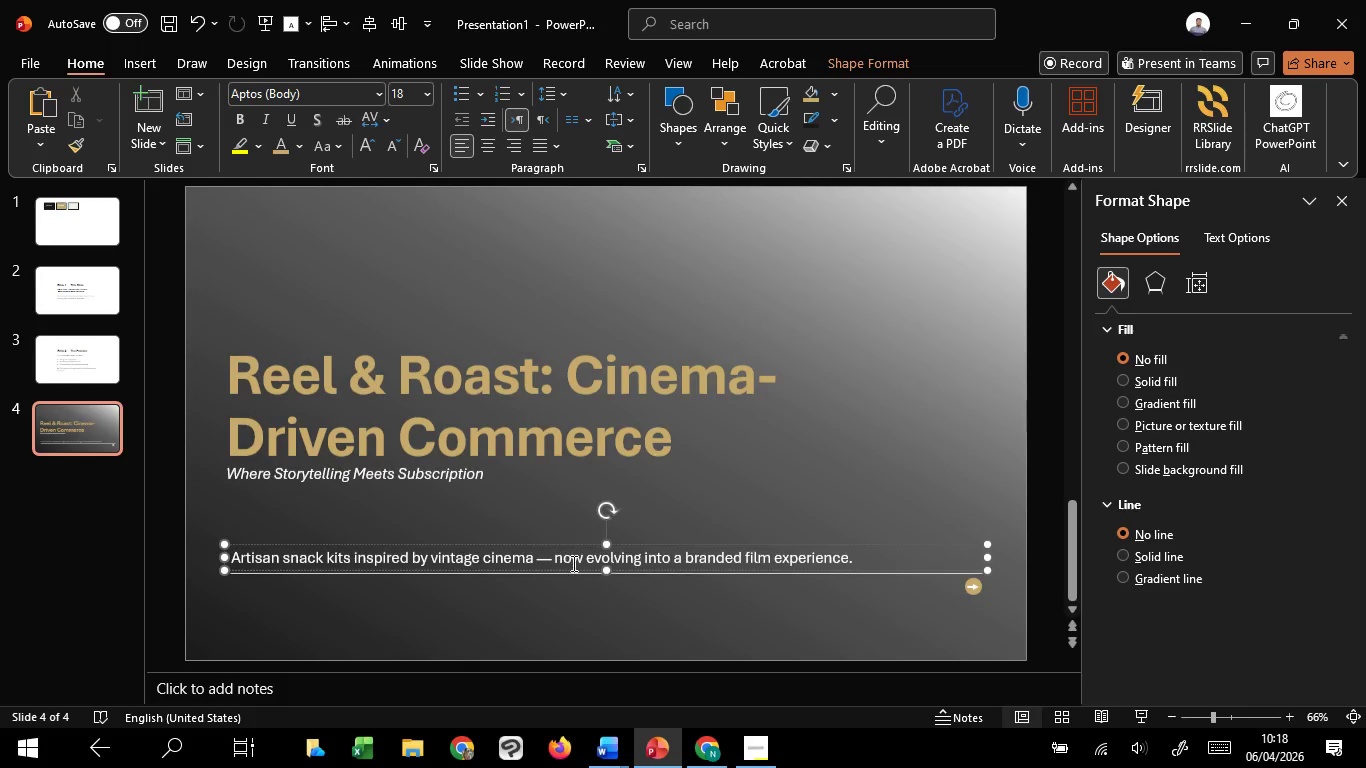 
hold_key(key=ControlLeft, duration=5.23)
 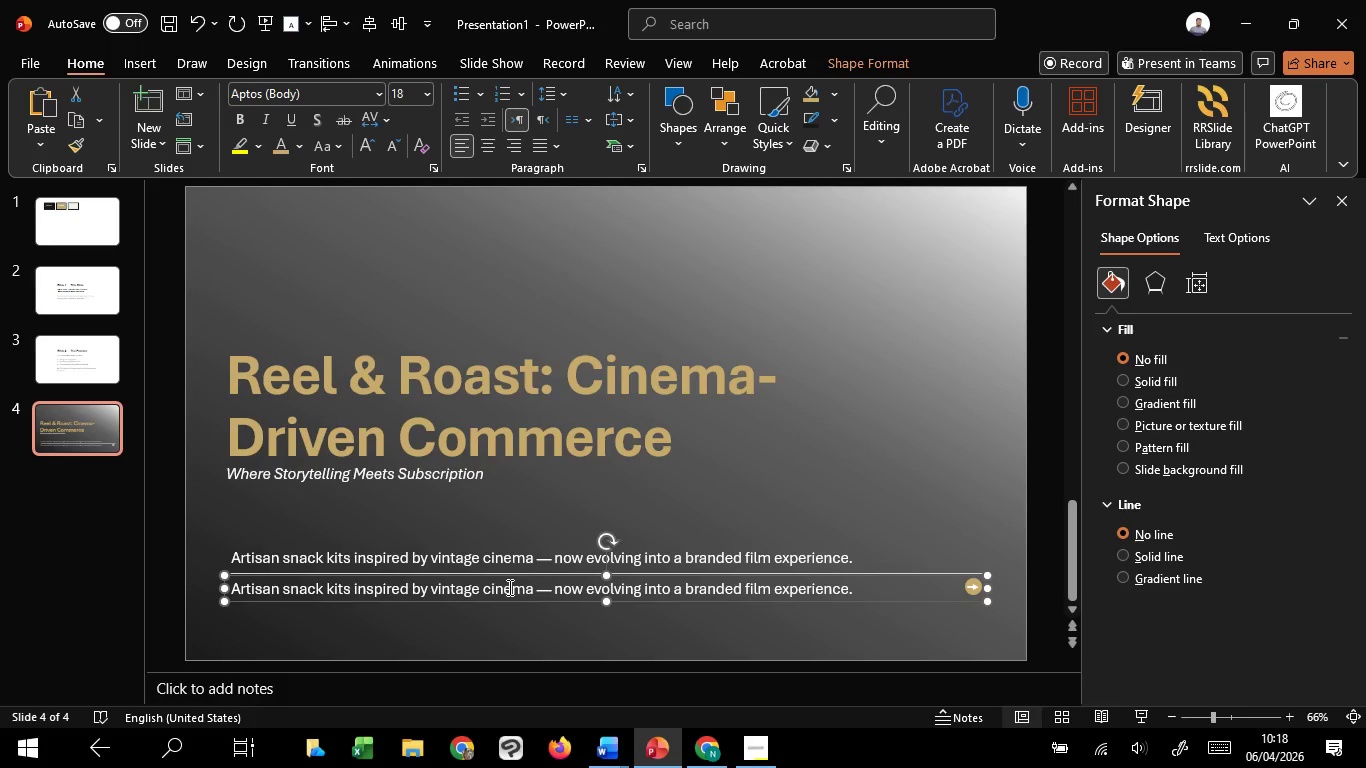 
hold_key(key=ShiftLeft, duration=1.51)
 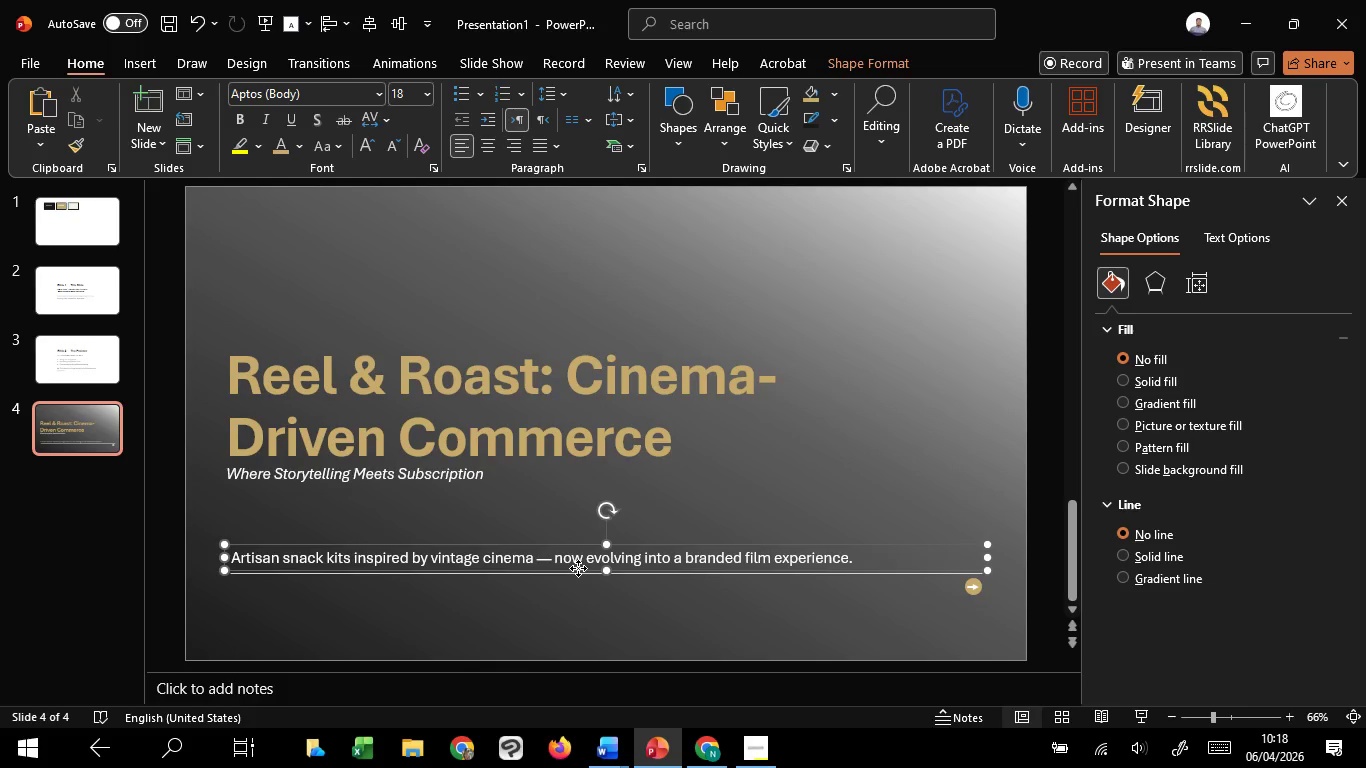 
hold_key(key=ShiftLeft, duration=3.34)
left_click_drag(start_coordinate=[578, 568], to_coordinate=[583, 599])
 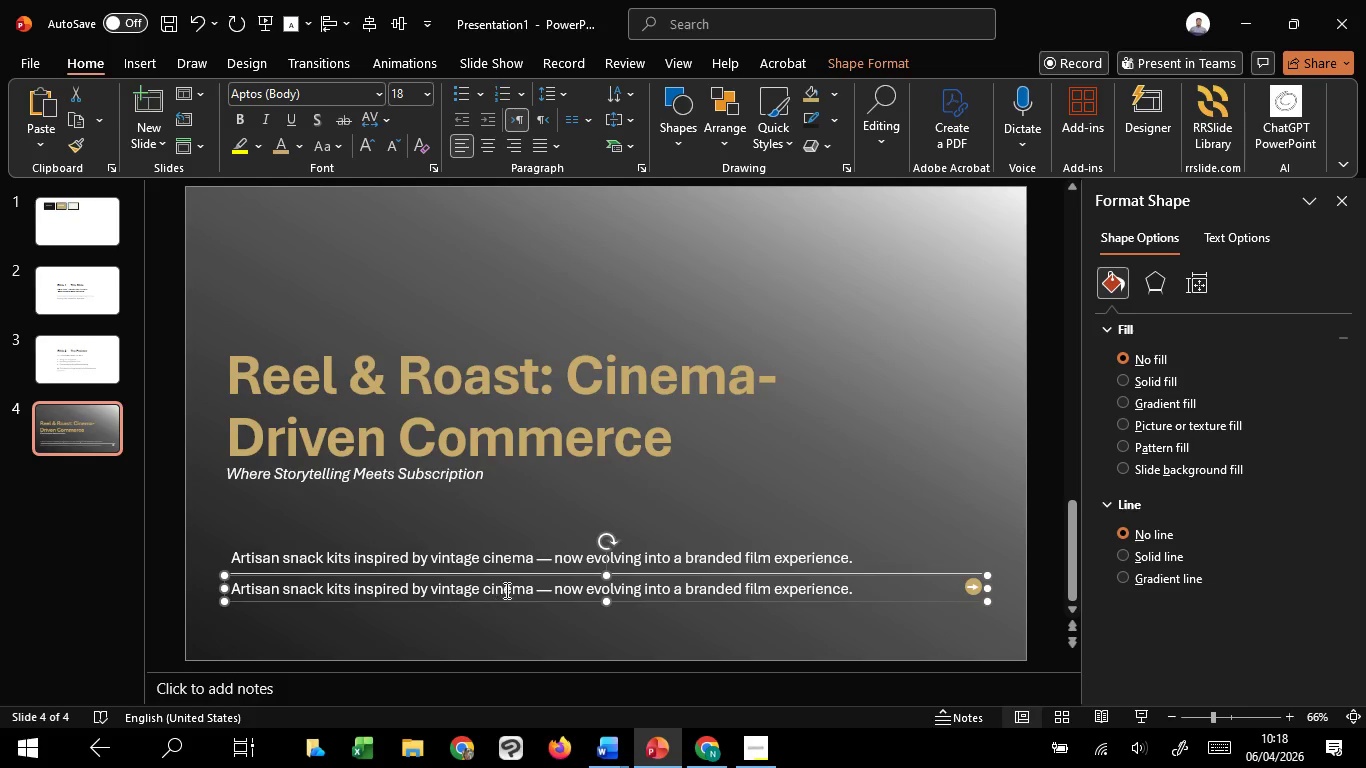 
hold_key(key=C, duration=1.52)
 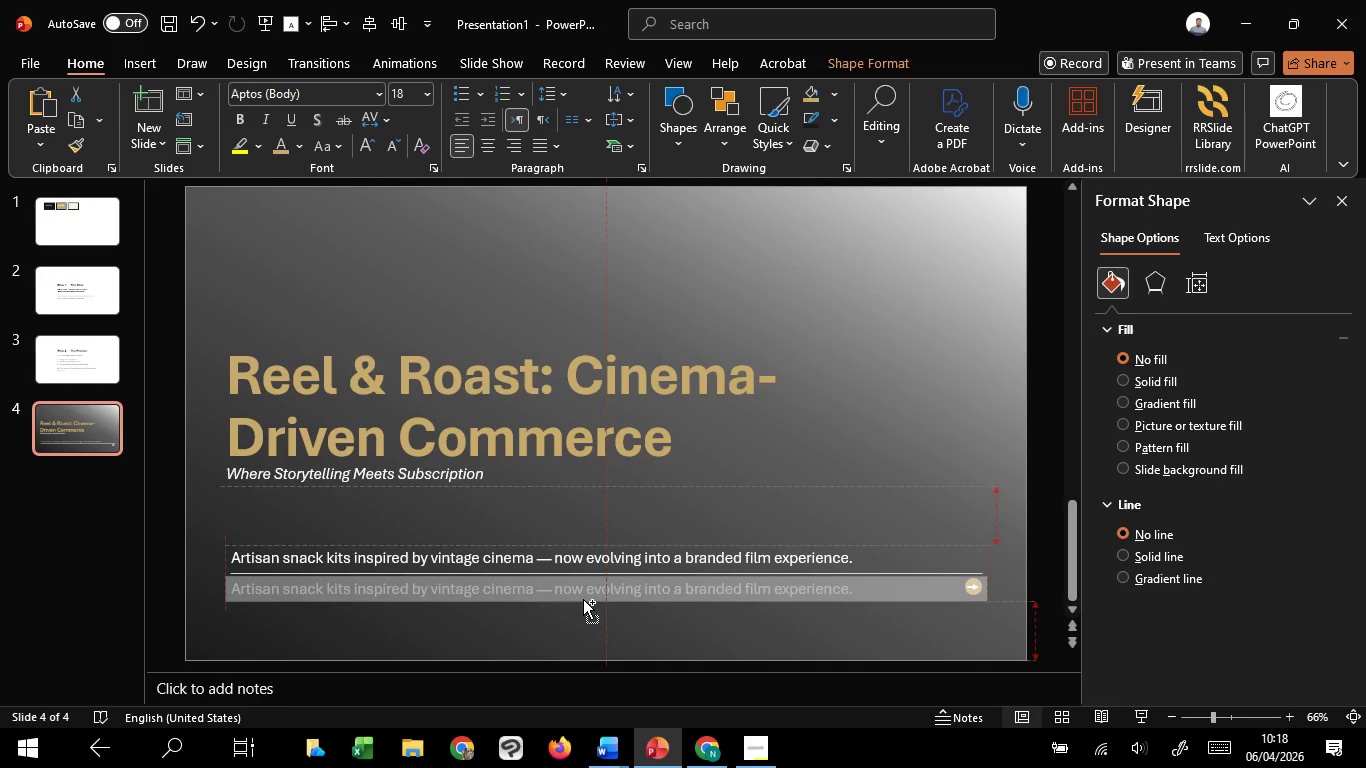 
hold_key(key=C, duration=1.16)
 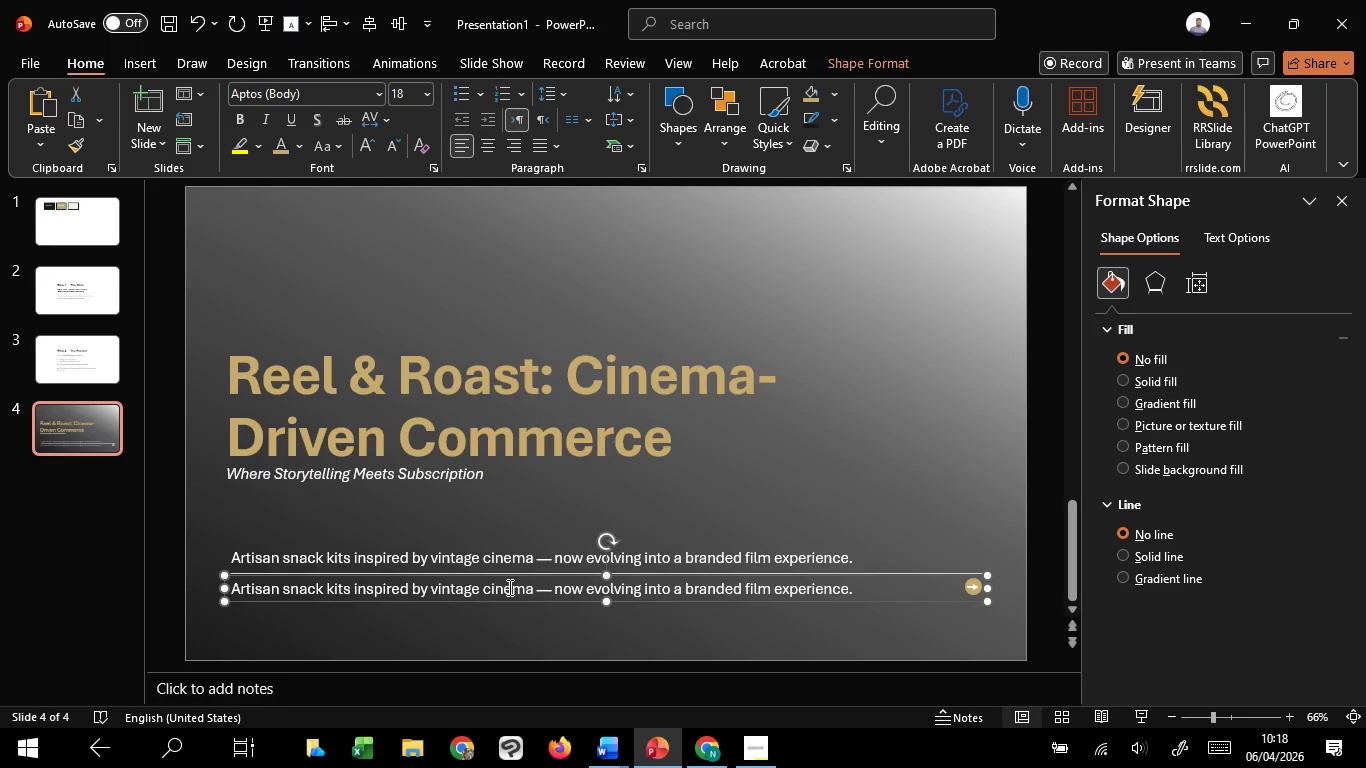 
left_click([508, 587])
 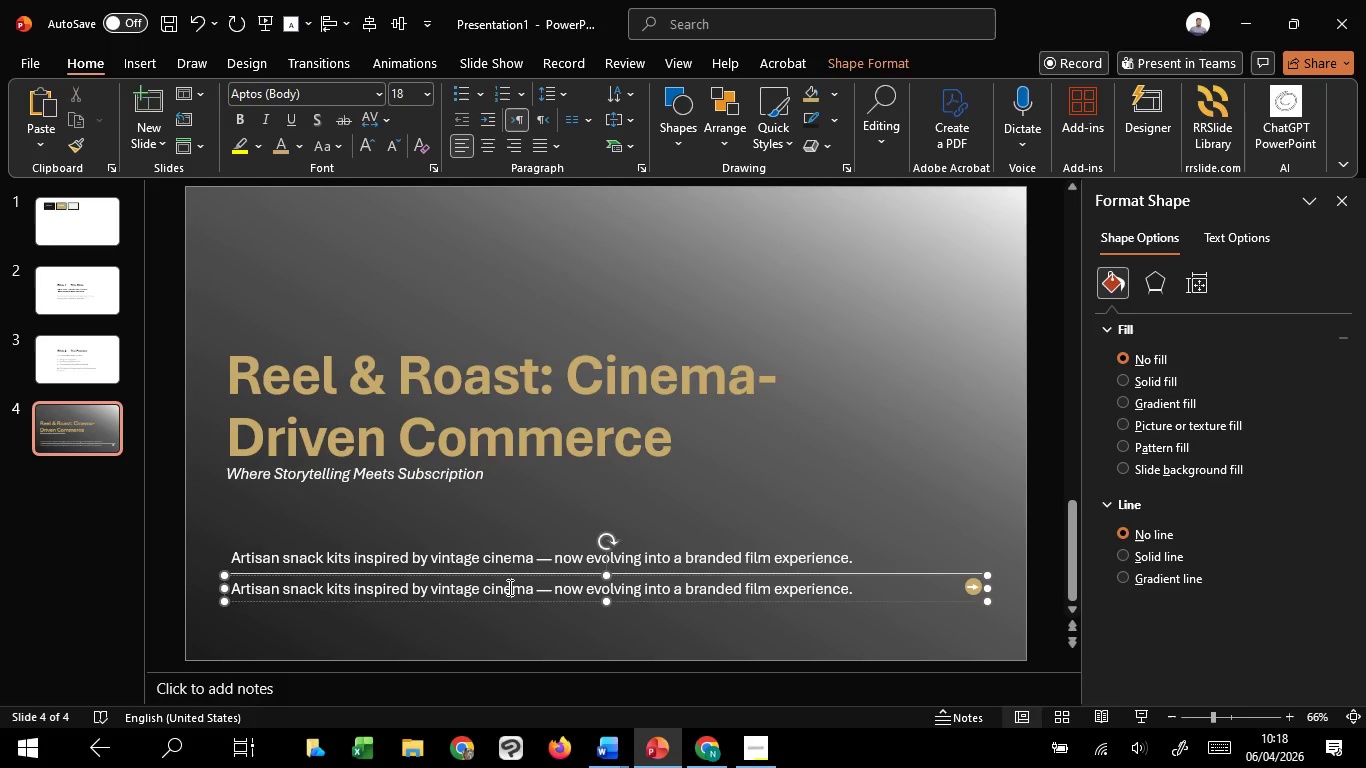 
key(Control+A)
 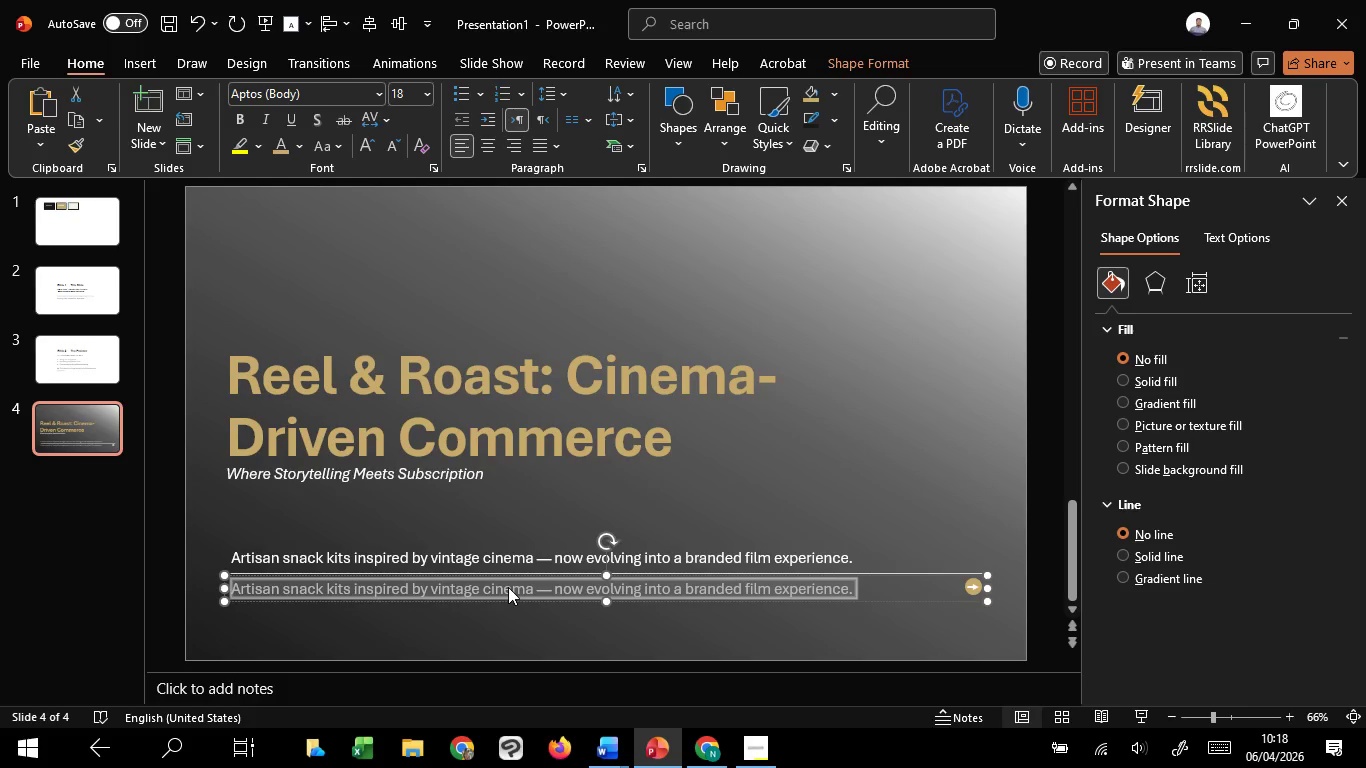 
type(a)
key(Backspace)
type(April 2026)
 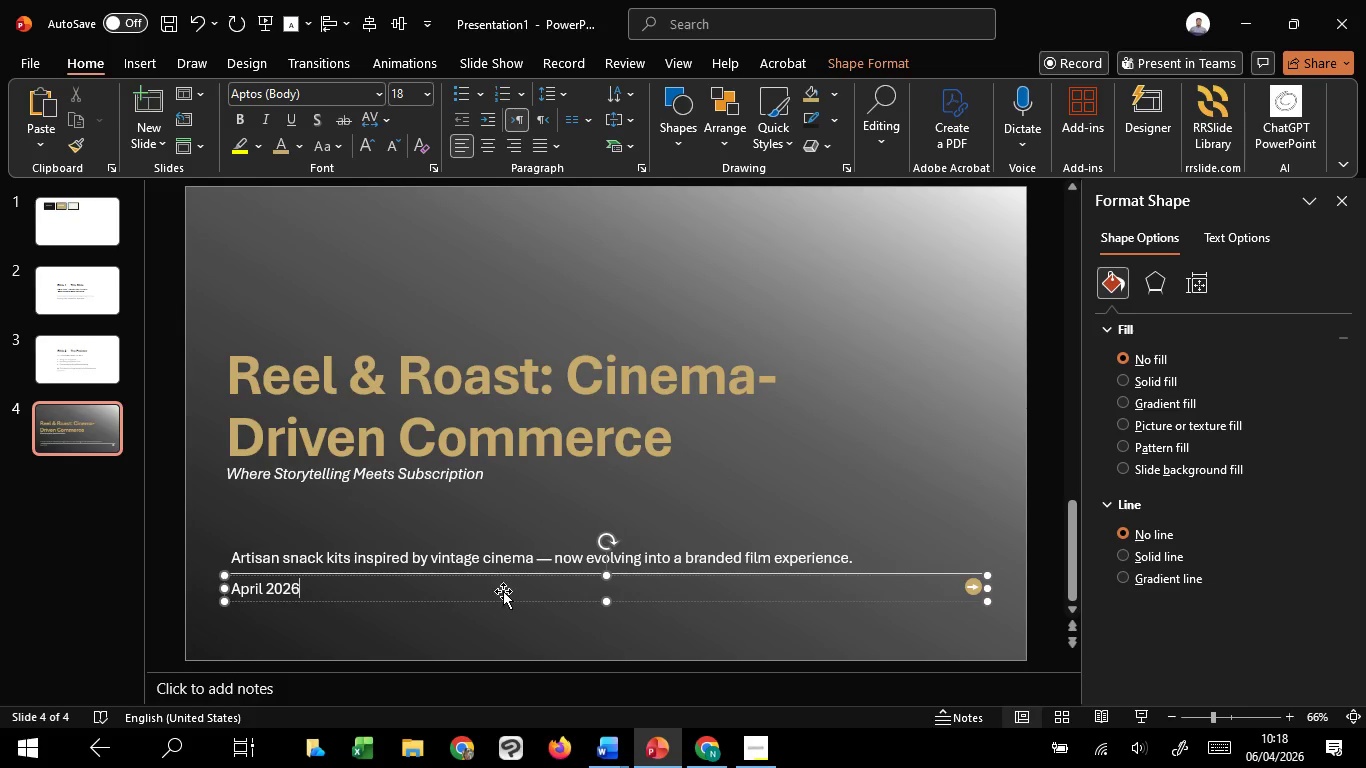 
key(Control+A)
 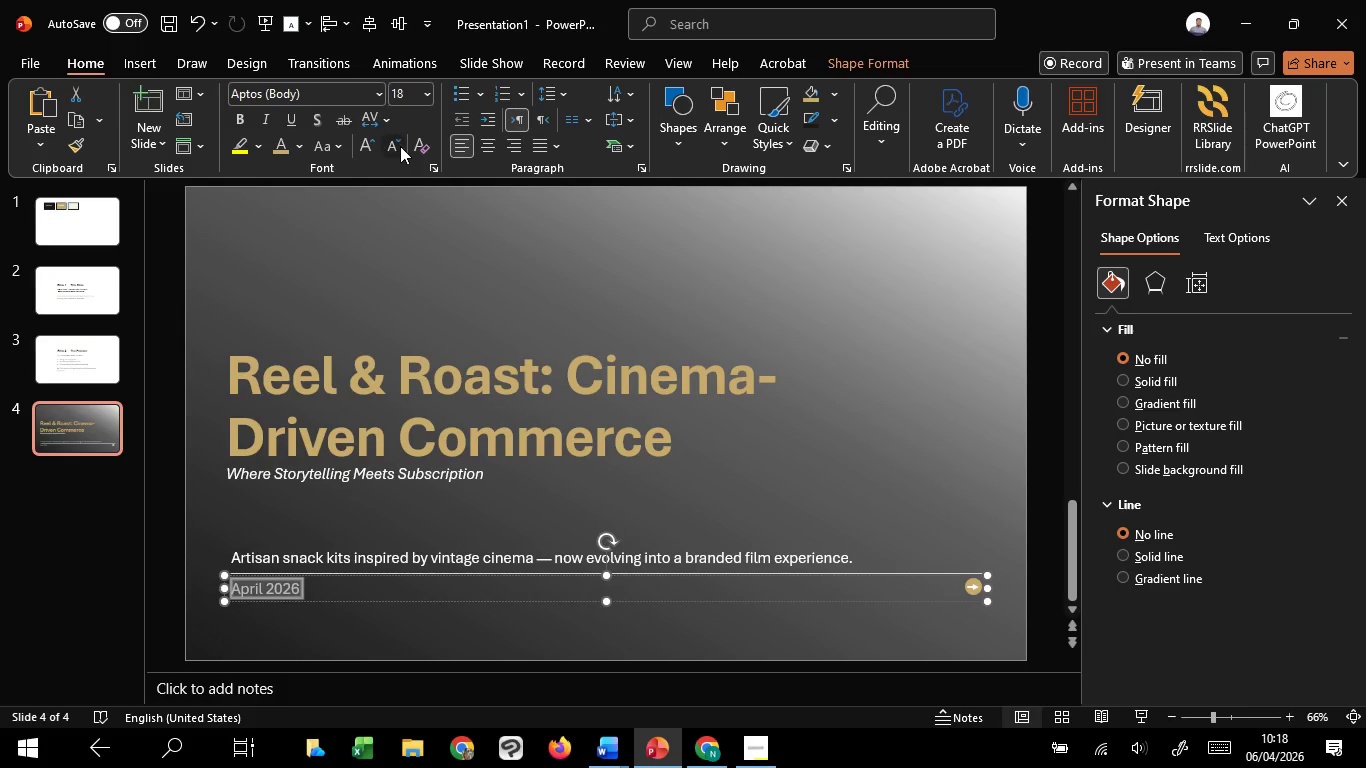 
double_click([400, 147])
 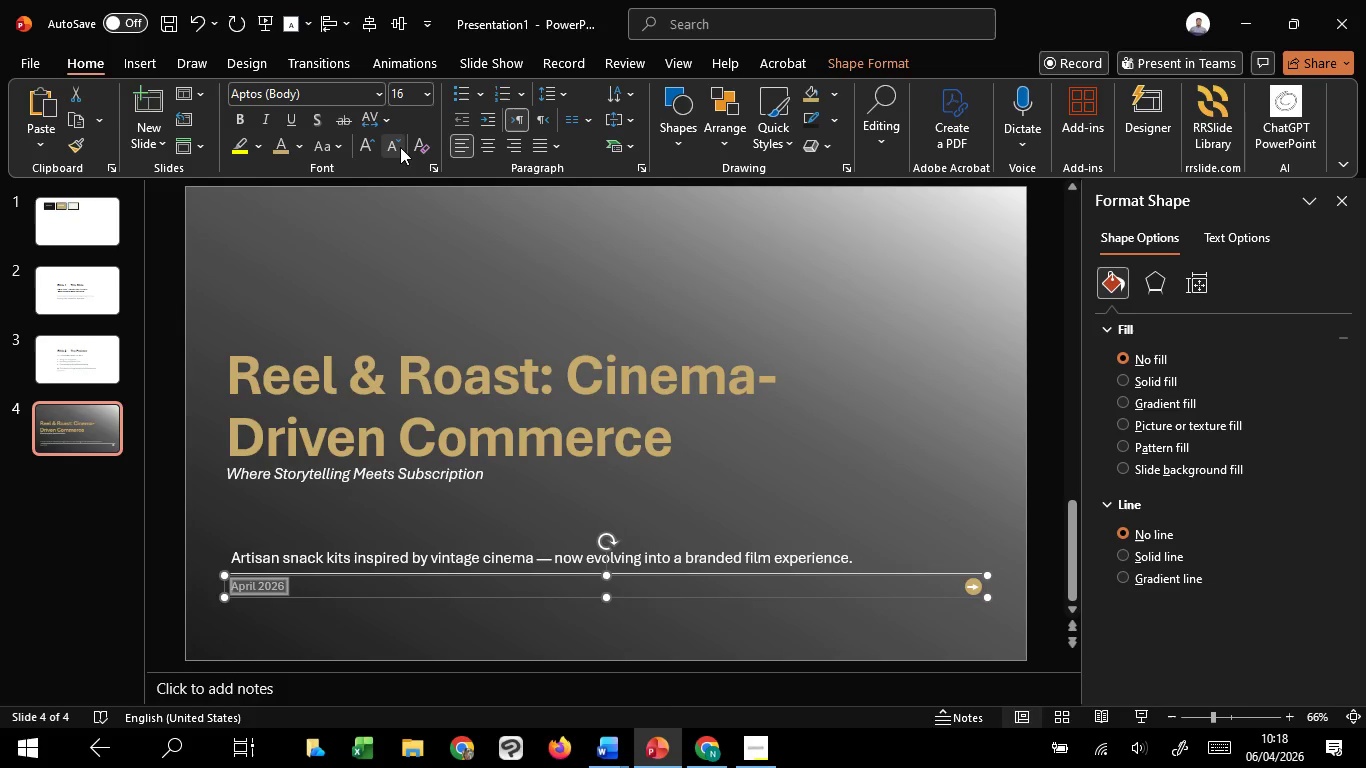 
triple_click([400, 147])
 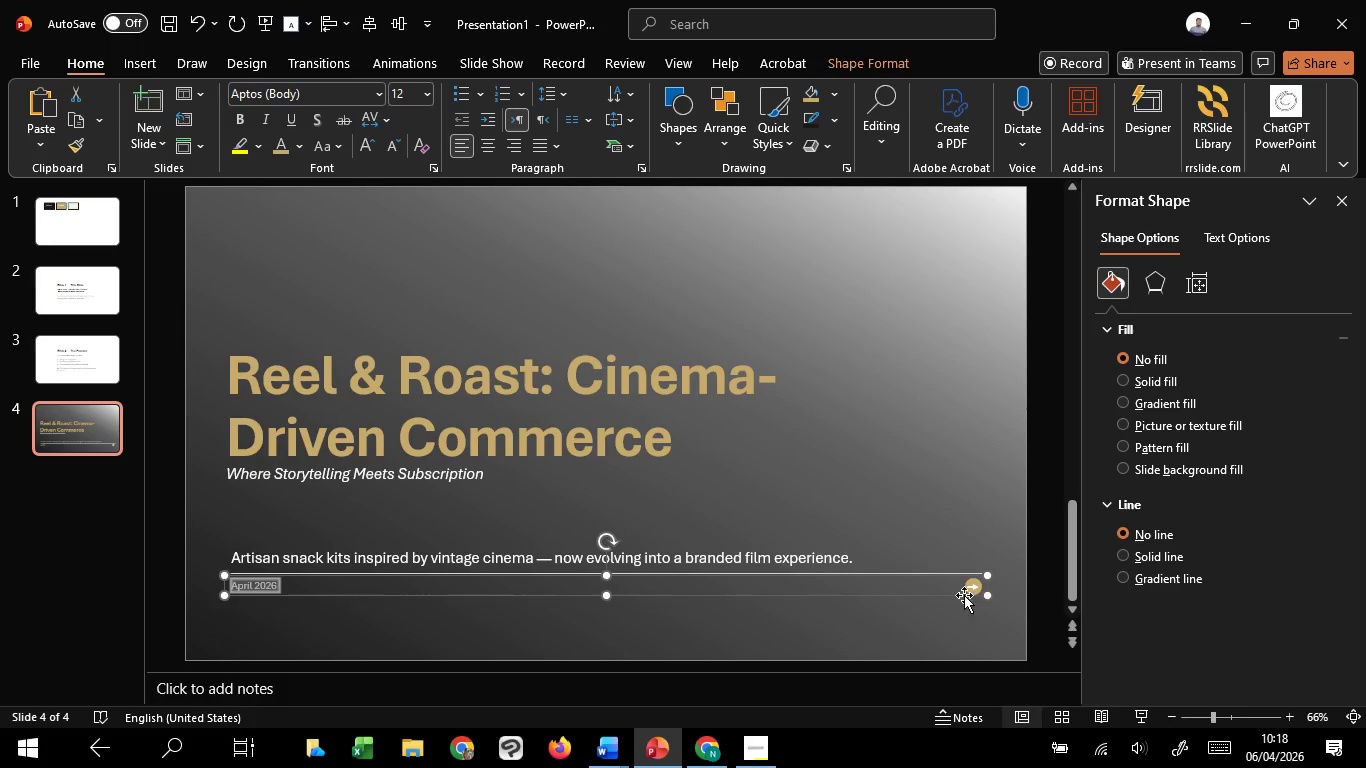 
key(Control+ControlLeft)
 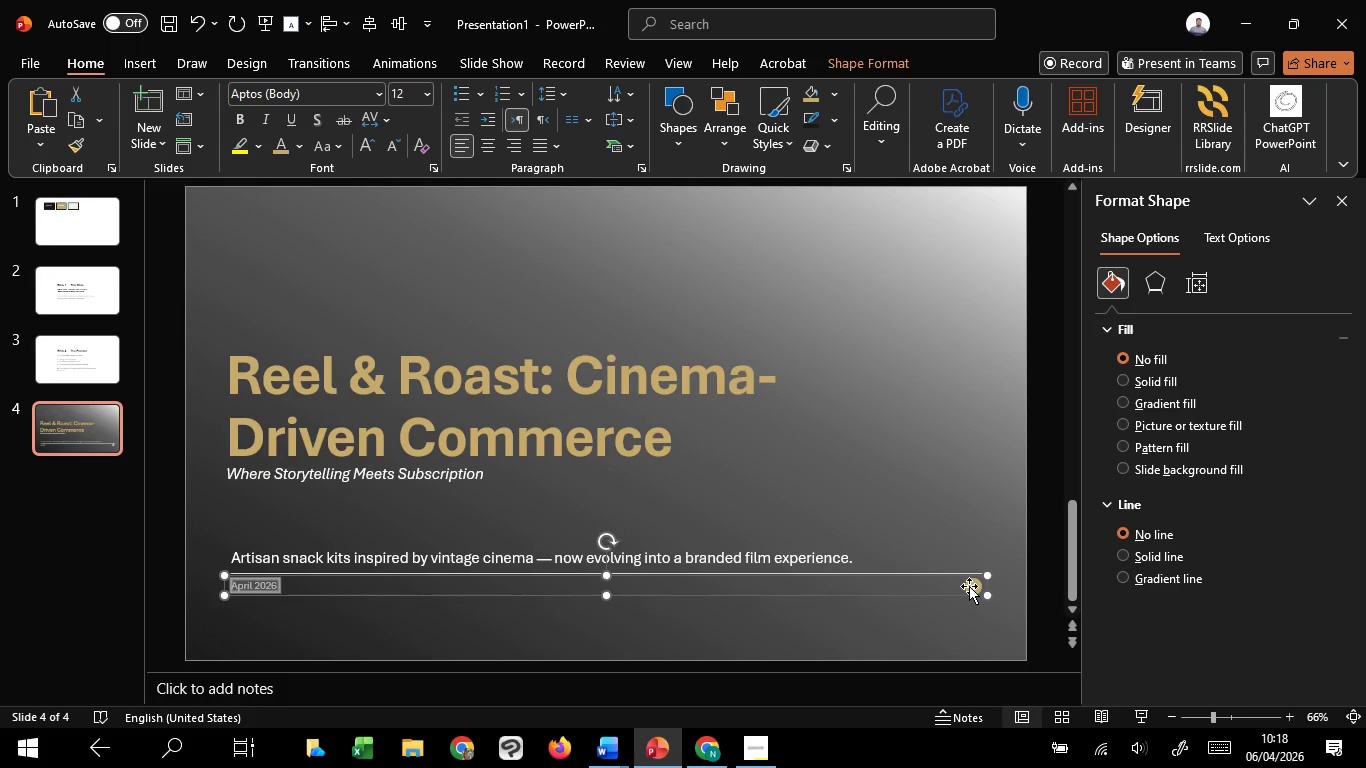 
hold_key(key=ShiftLeft, duration=0.86)
left_click([969, 586])
 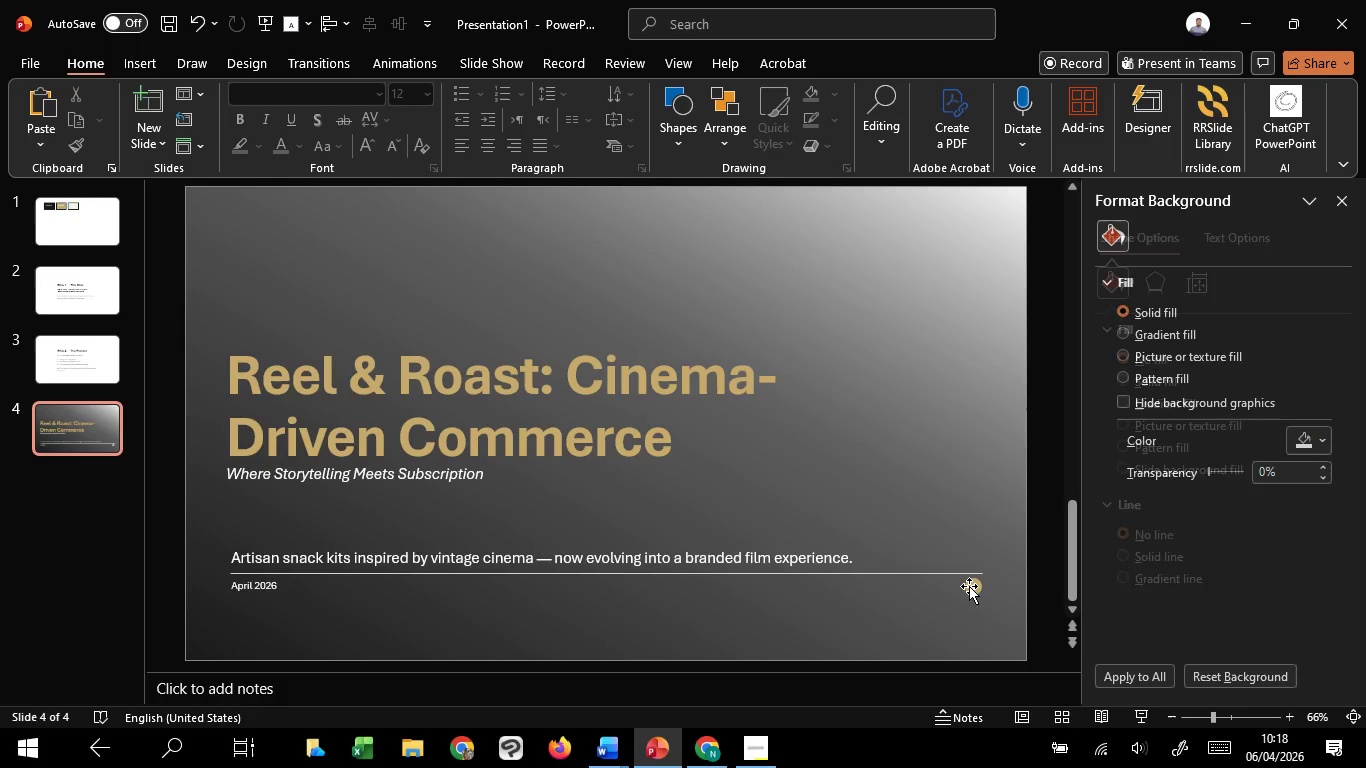 
left_click([969, 586])
 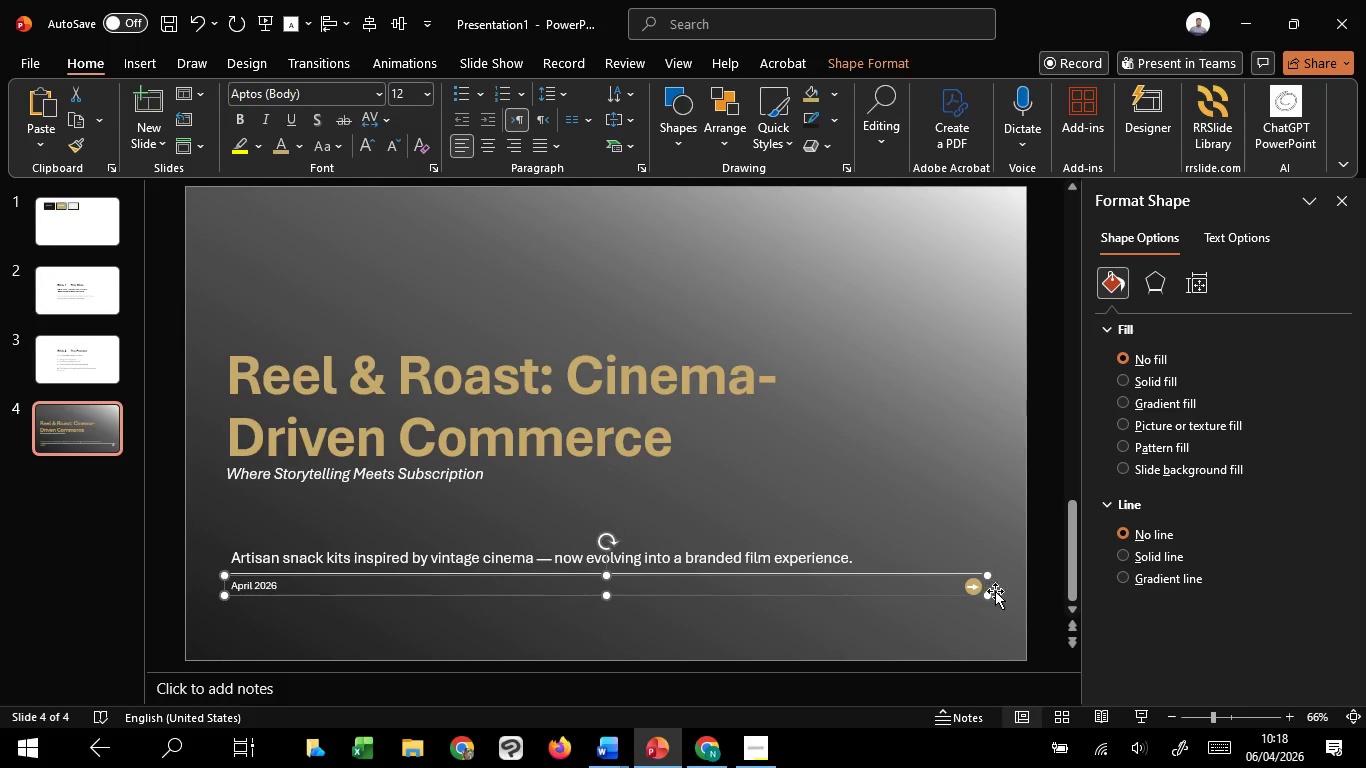 
hold_key(key=ControlLeft, duration=0.47)
scroll: coordinate [993, 591], scroll_direction: up, amount: 1.0
 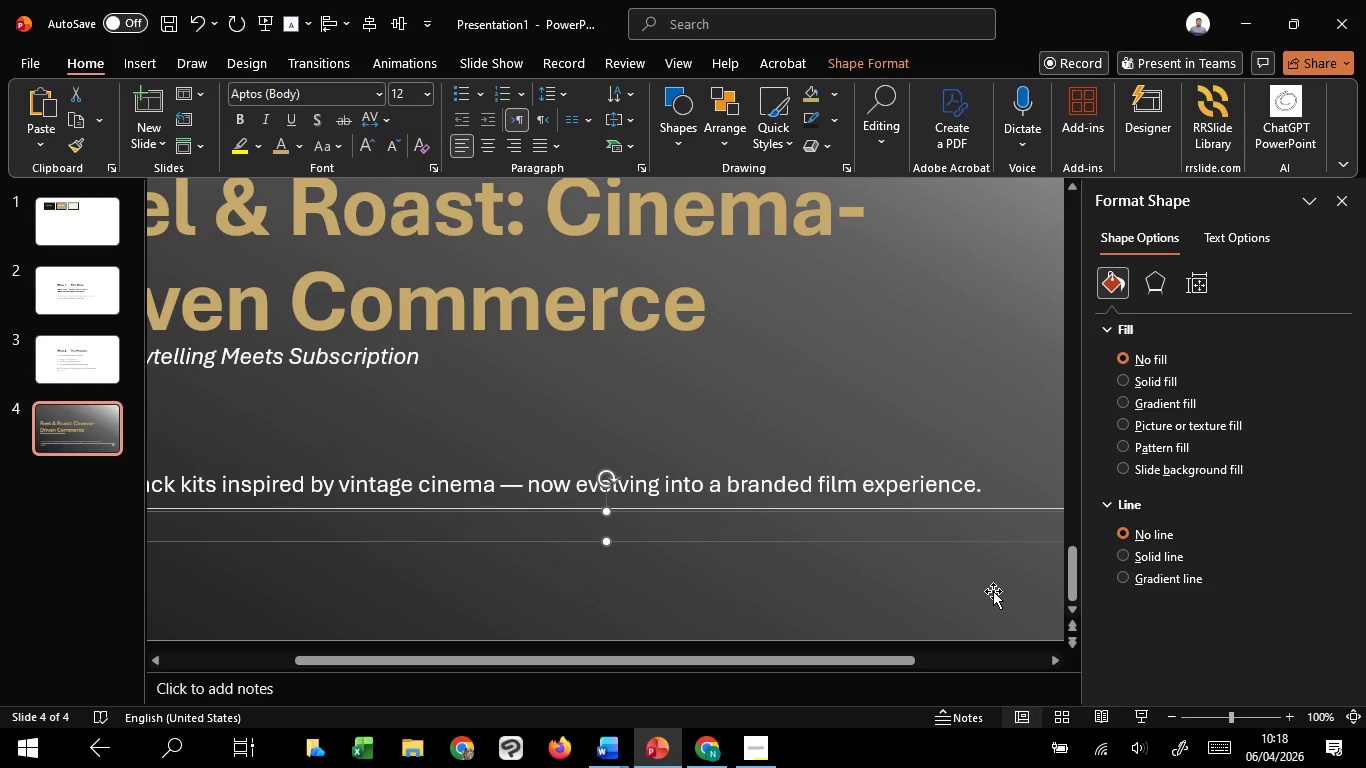 
scroll: coordinate [985, 541], scroll_direction: down, amount: 62.0
 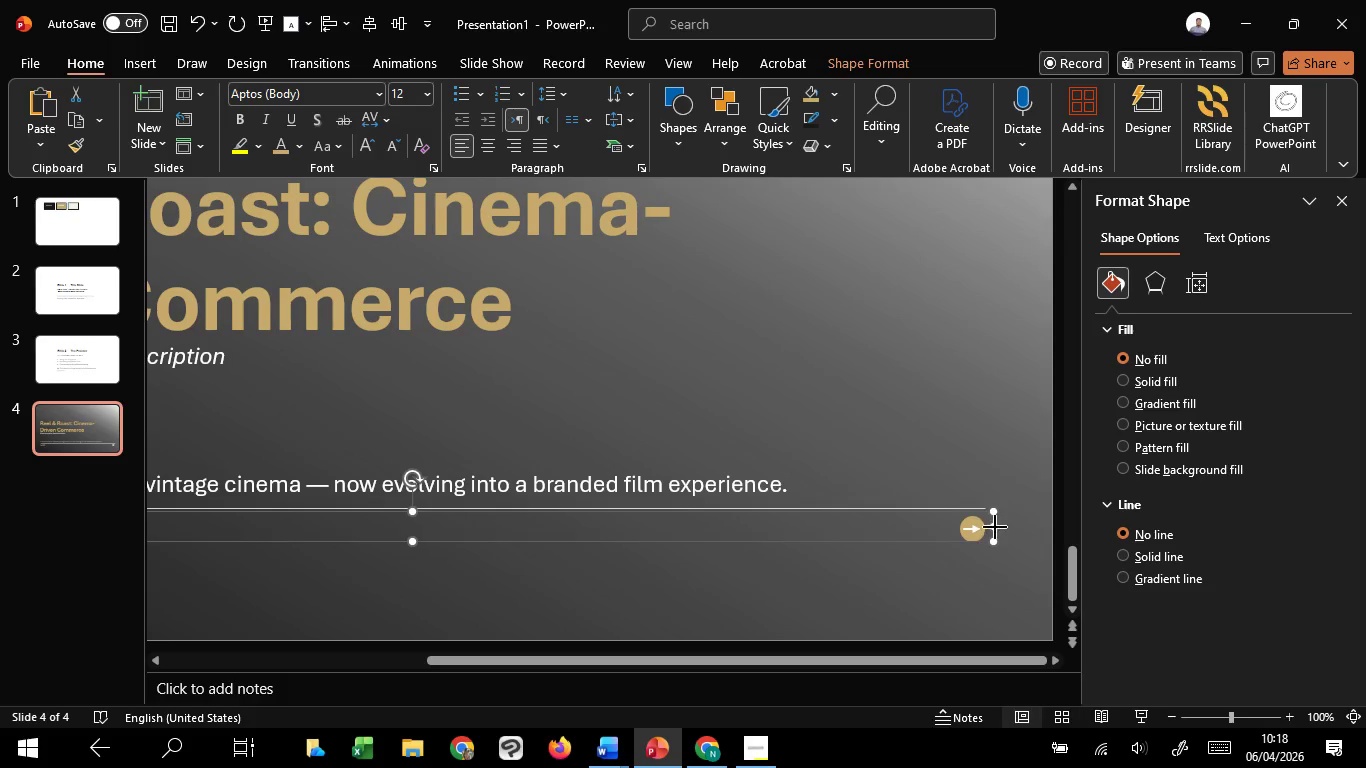 
left_click_drag(start_coordinate=[995, 527], to_coordinate=[389, 610])
 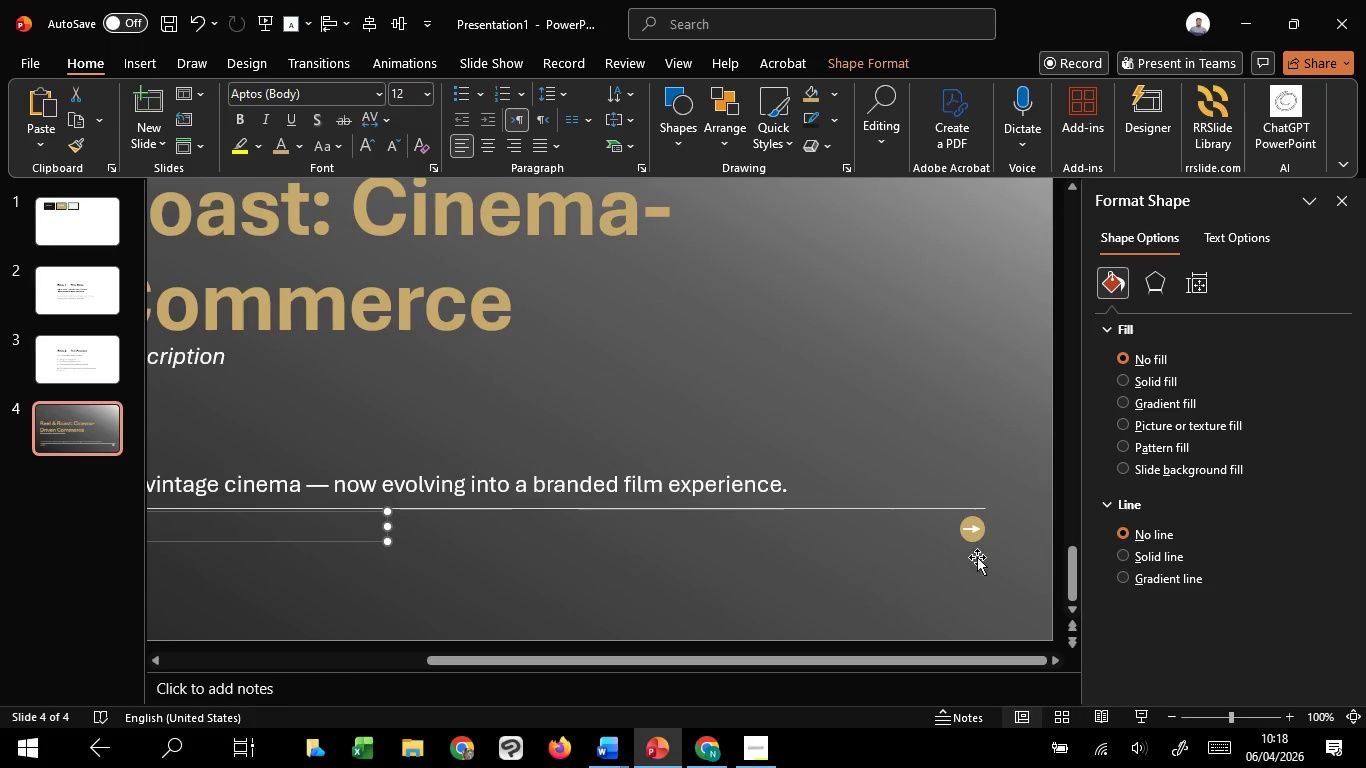 
hold_key(key=ShiftLeft, duration=1.52)
left_click([973, 539])
 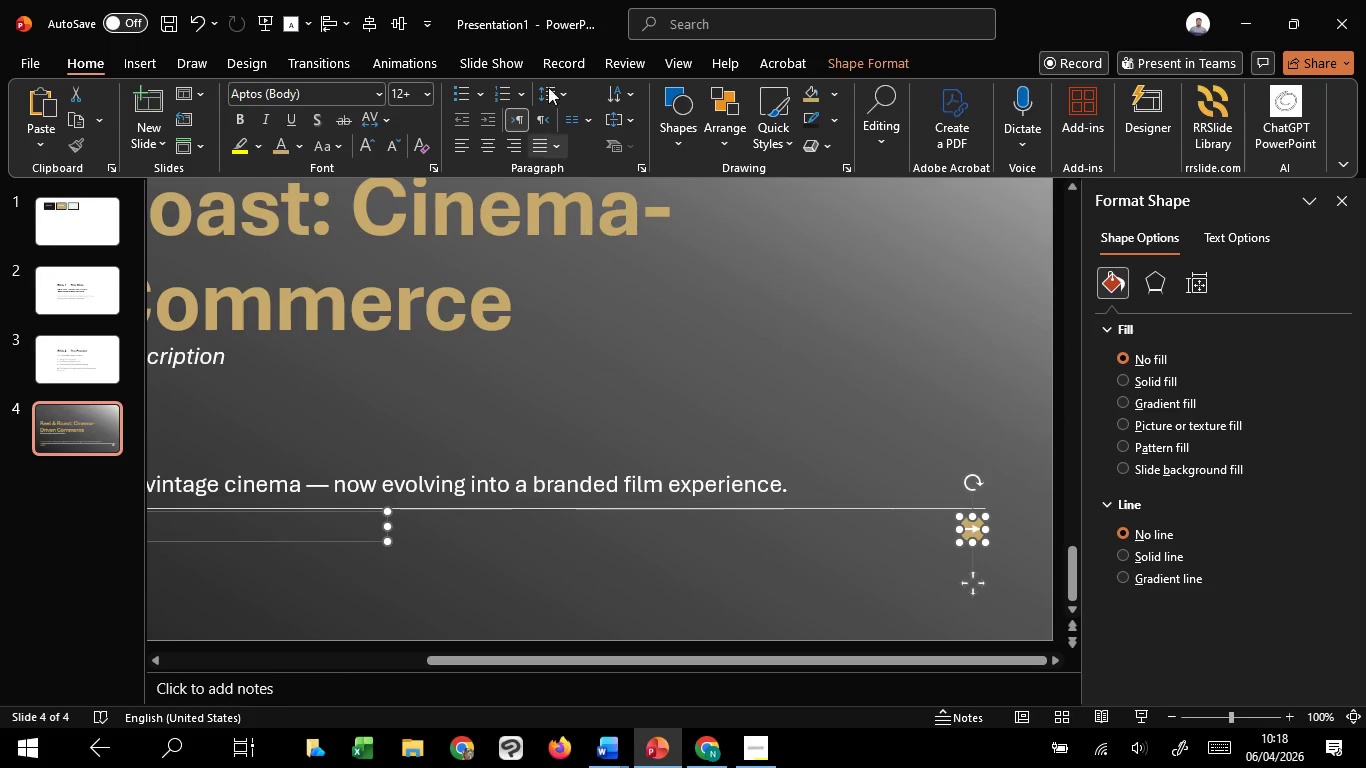 
hold_key(key=ShiftLeft, duration=0.55)
 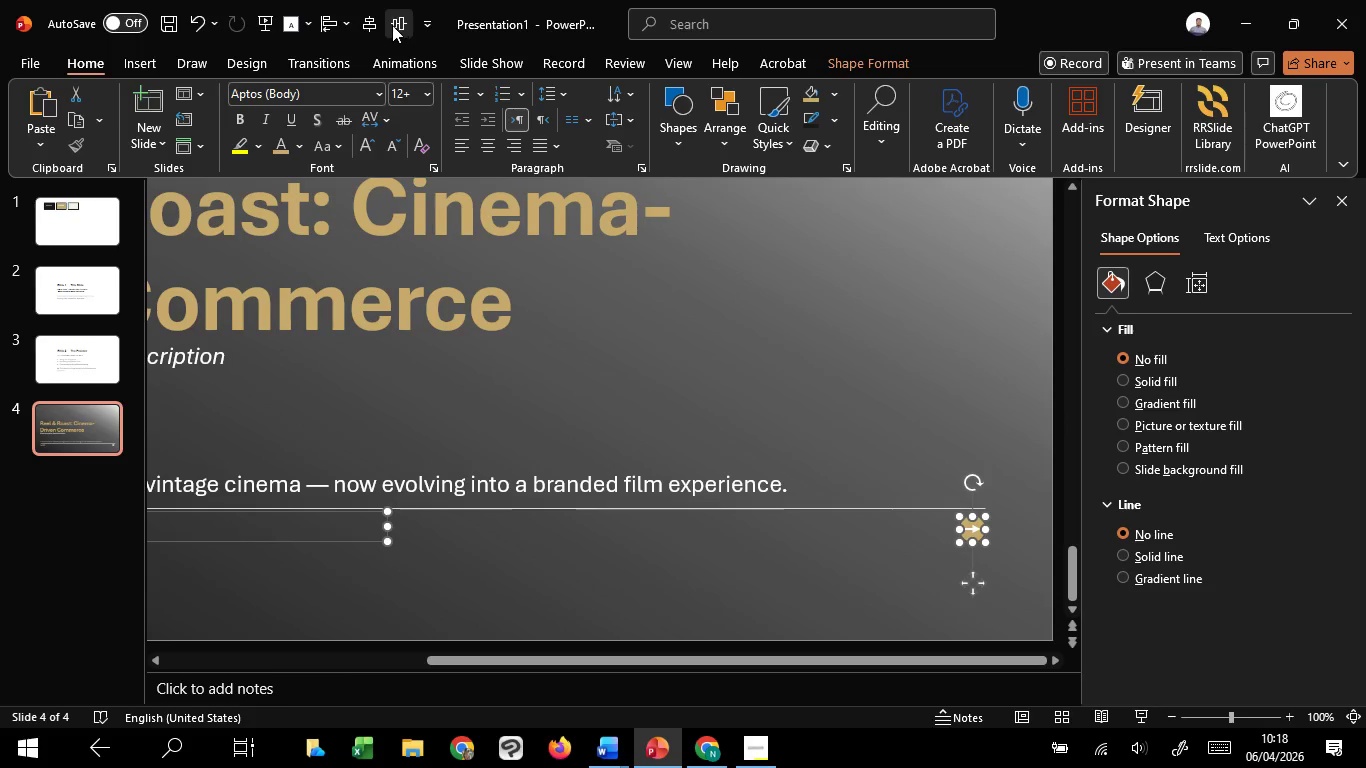 
left_click([392, 25])
 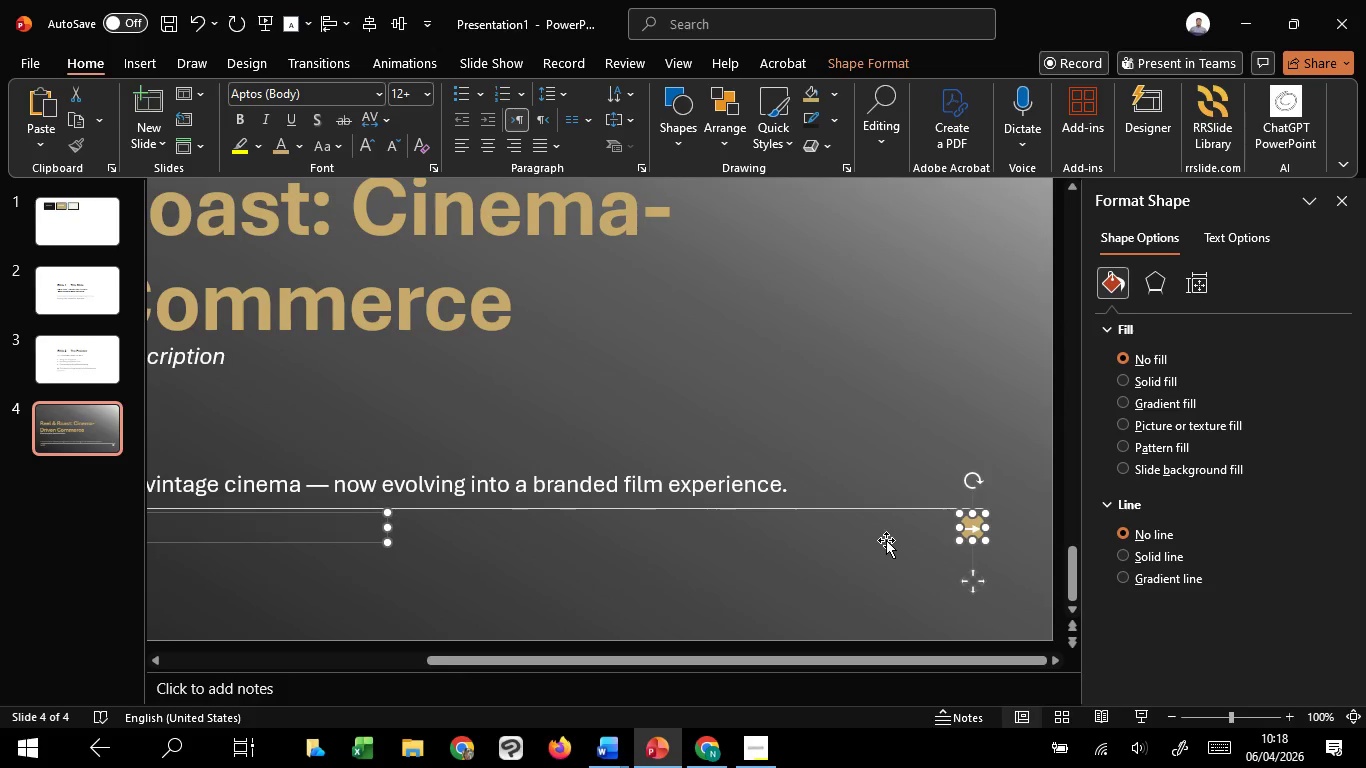 
key(Control+Z)
 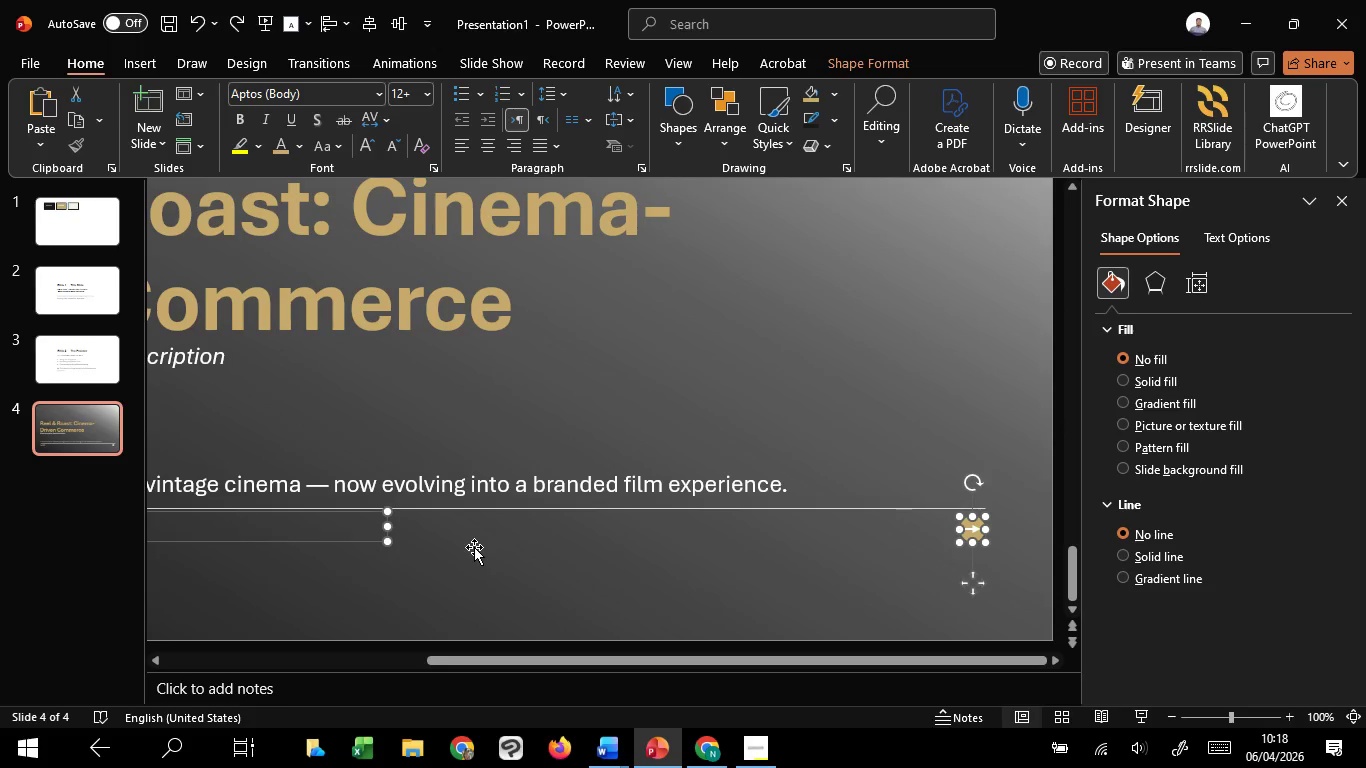 
left_click([474, 547])
 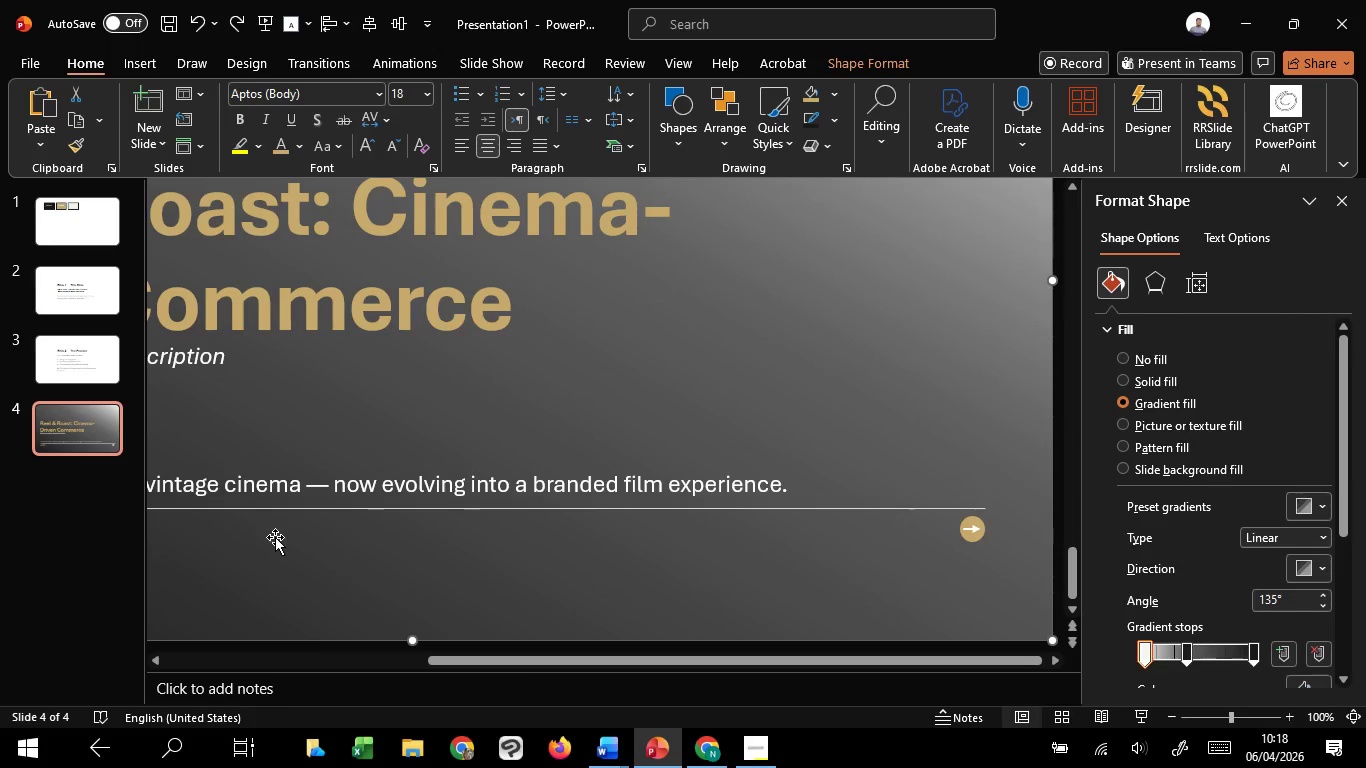 
left_click([275, 537])
 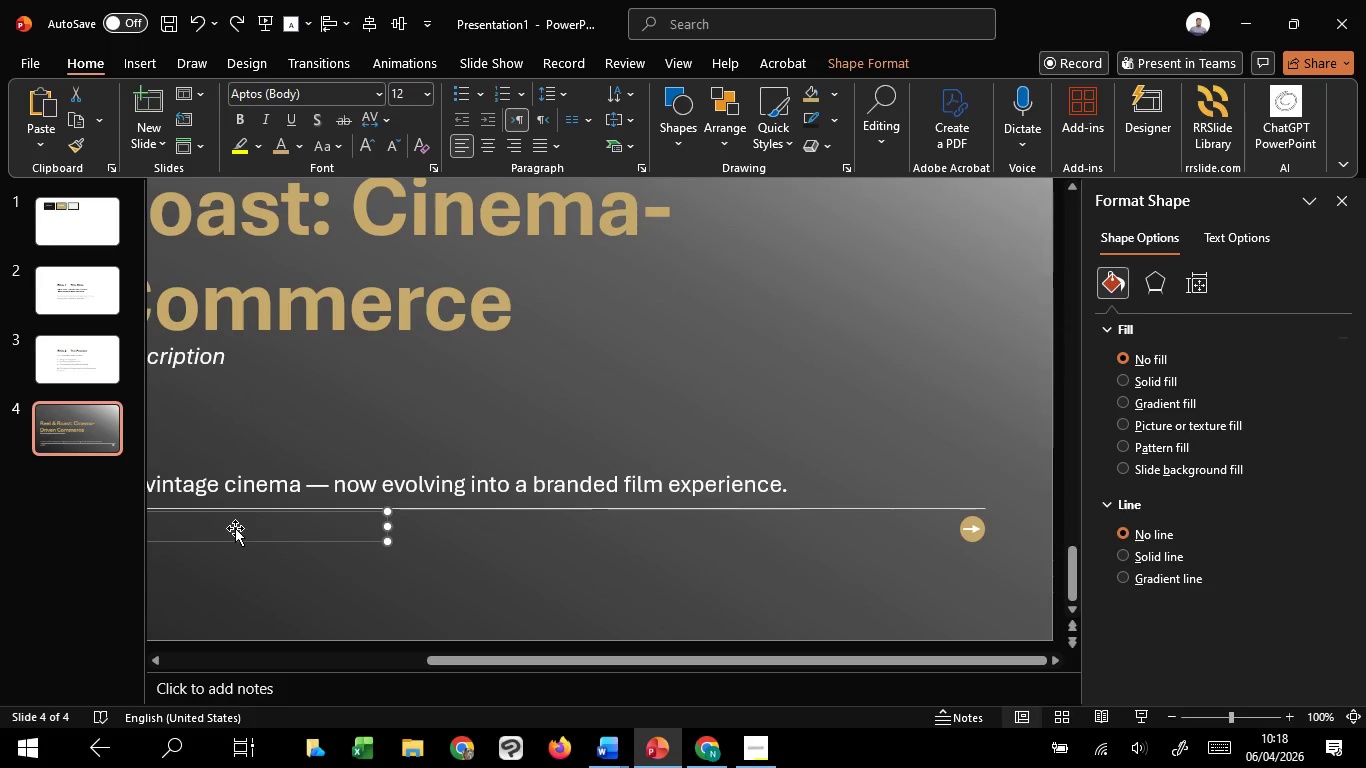 
left_click_drag(start_coordinate=[235, 528], to_coordinate=[240, 531])
 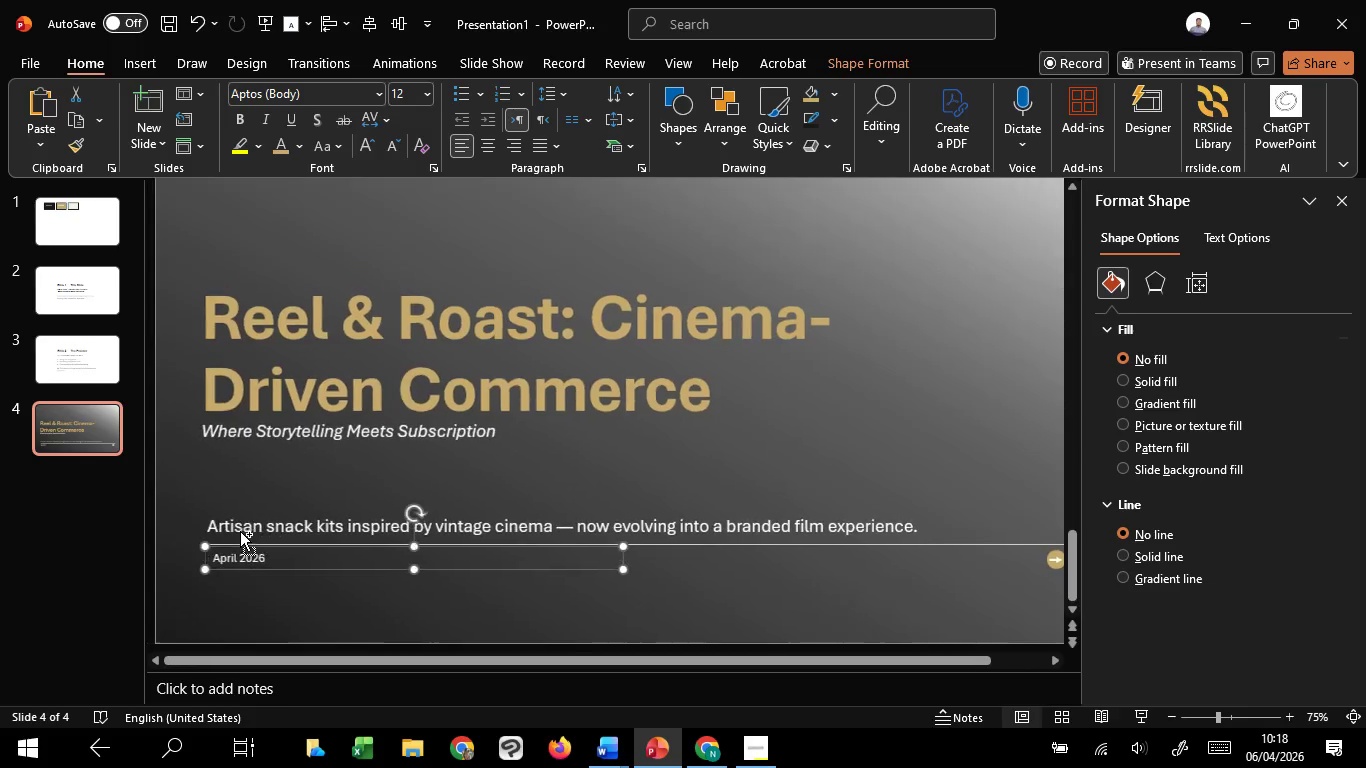 
hold_key(key=ShiftLeft, duration=1.51)
 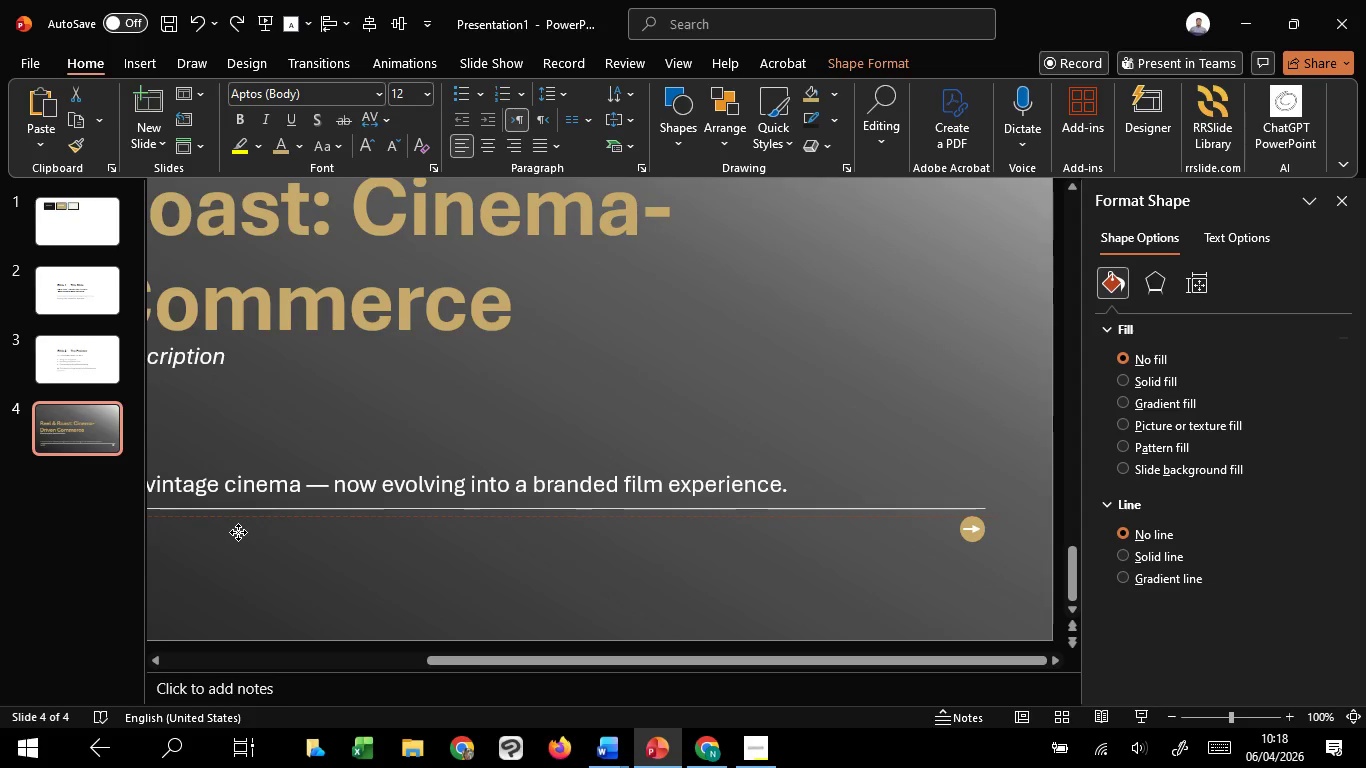 
hold_key(key=ShiftLeft, duration=1.53)
 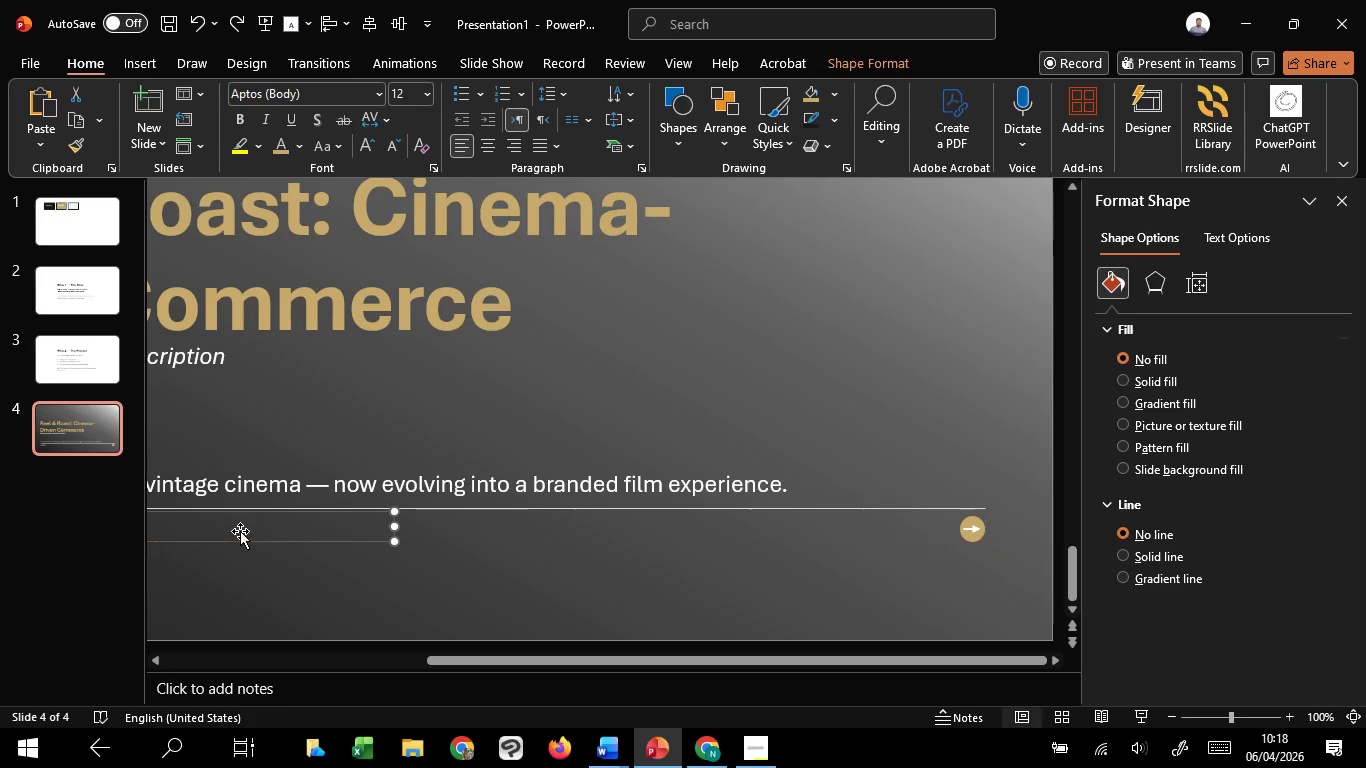 
hold_key(key=ShiftLeft, duration=0.58)
 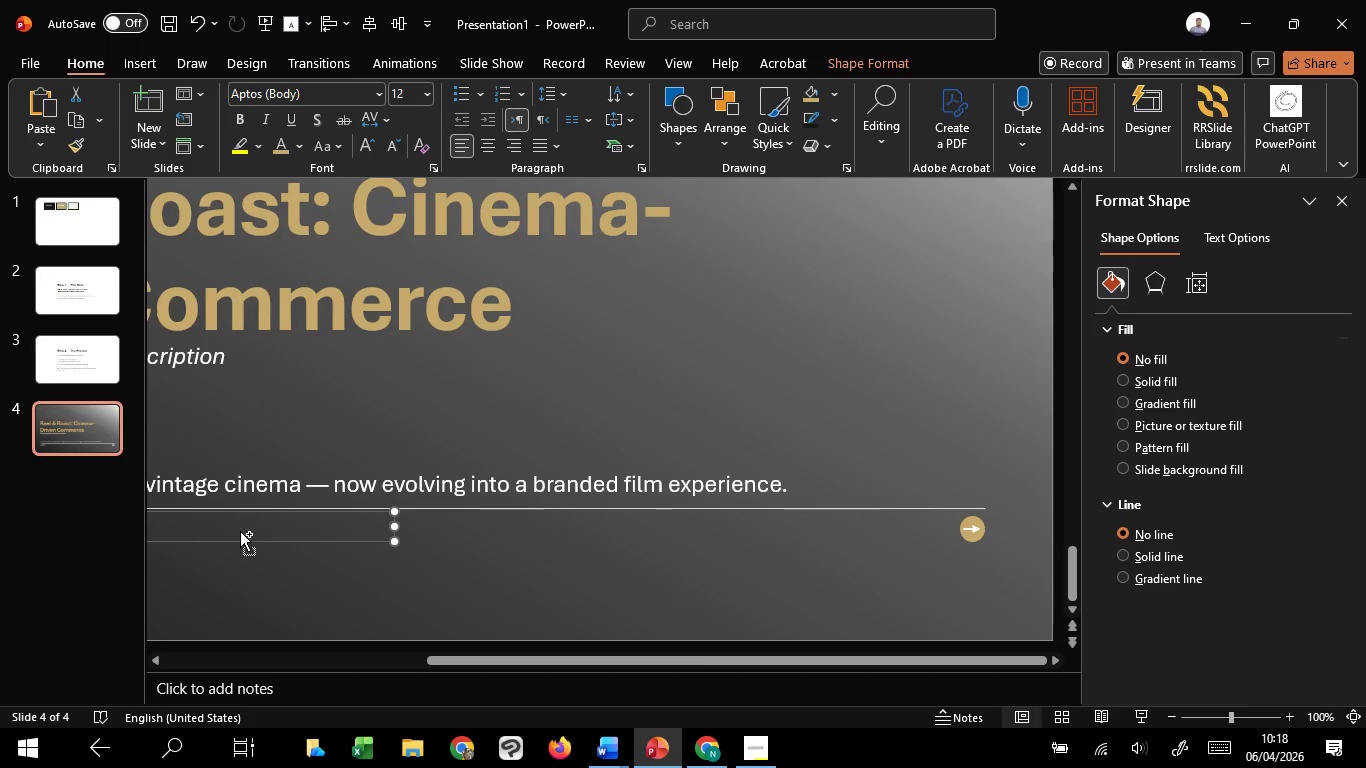 
hold_key(key=ControlLeft, duration=0.62)
scroll: coordinate [240, 531], scroll_direction: none, amount: 0.0
 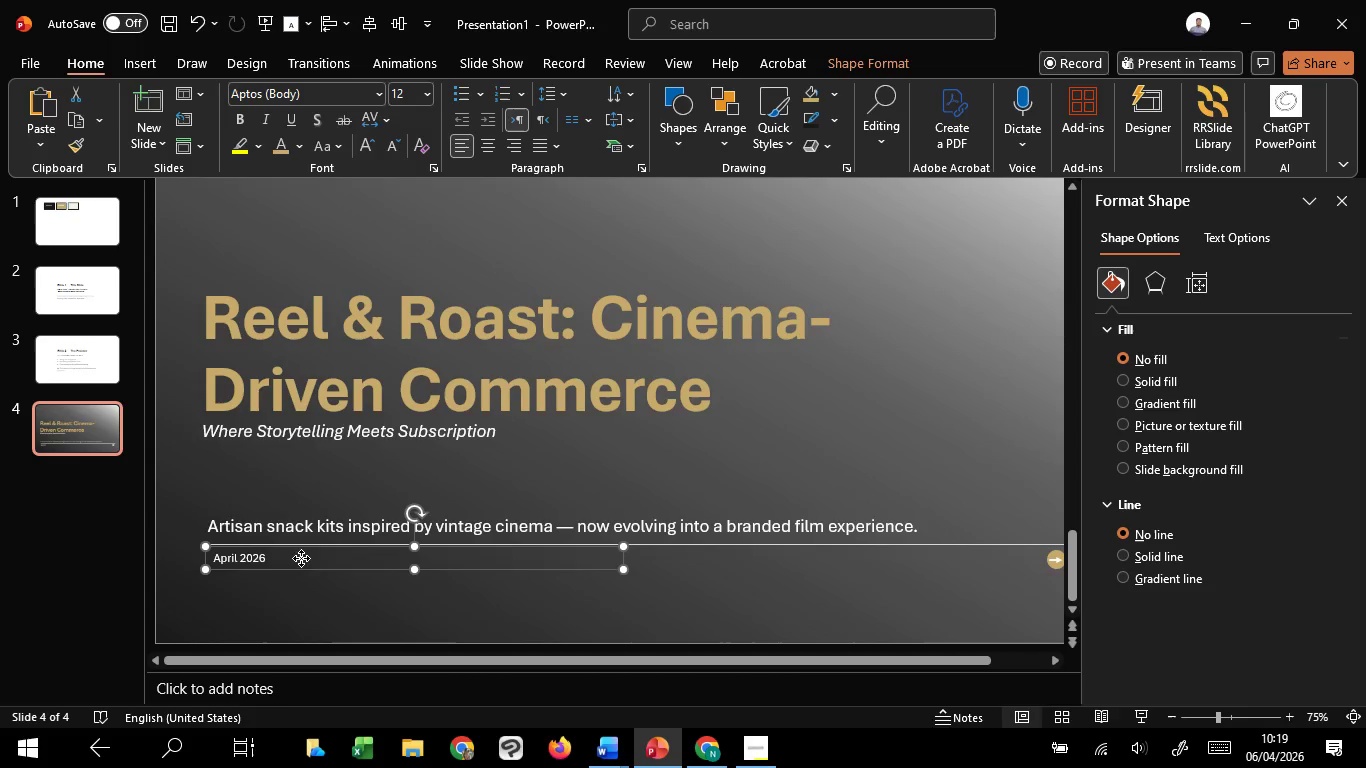 
left_click_drag(start_coordinate=[301, 558], to_coordinate=[293, 560])
 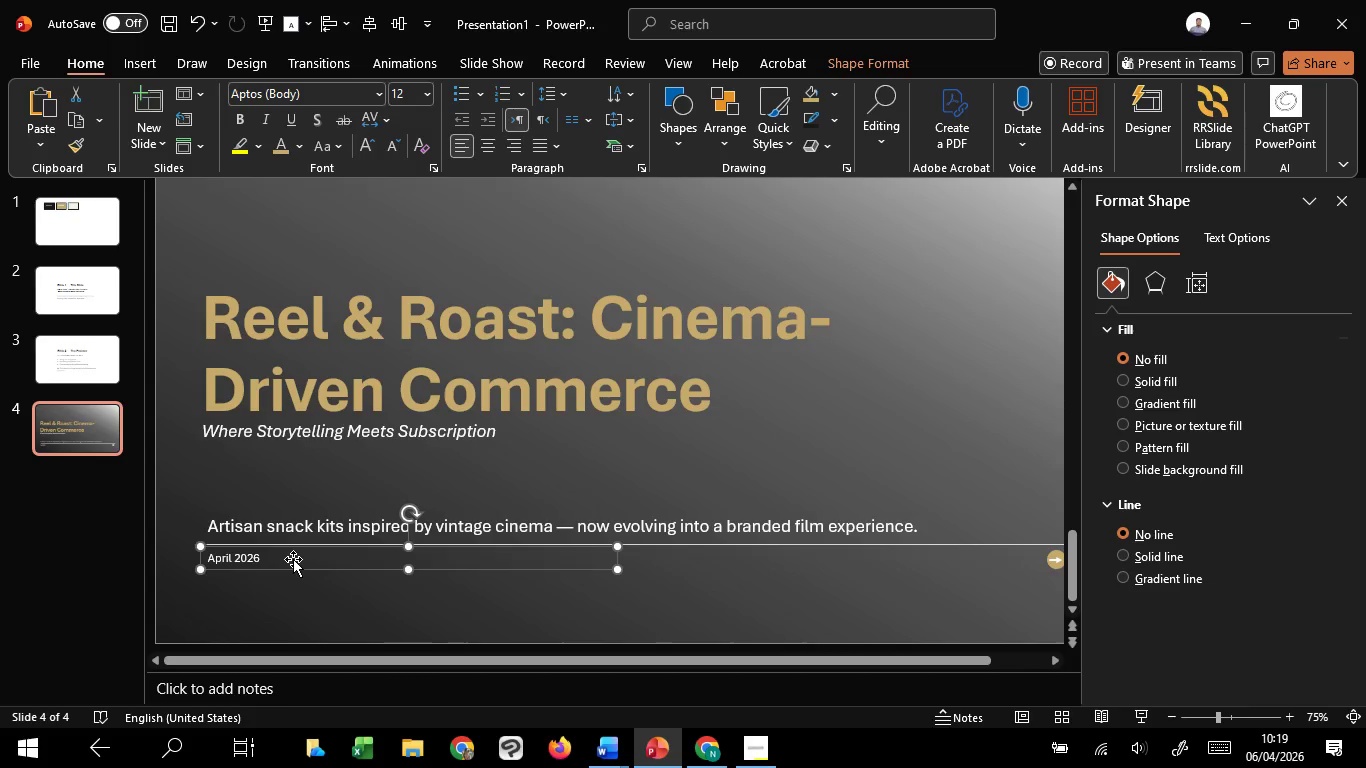 
hold_key(key=ShiftLeft, duration=1.5)
 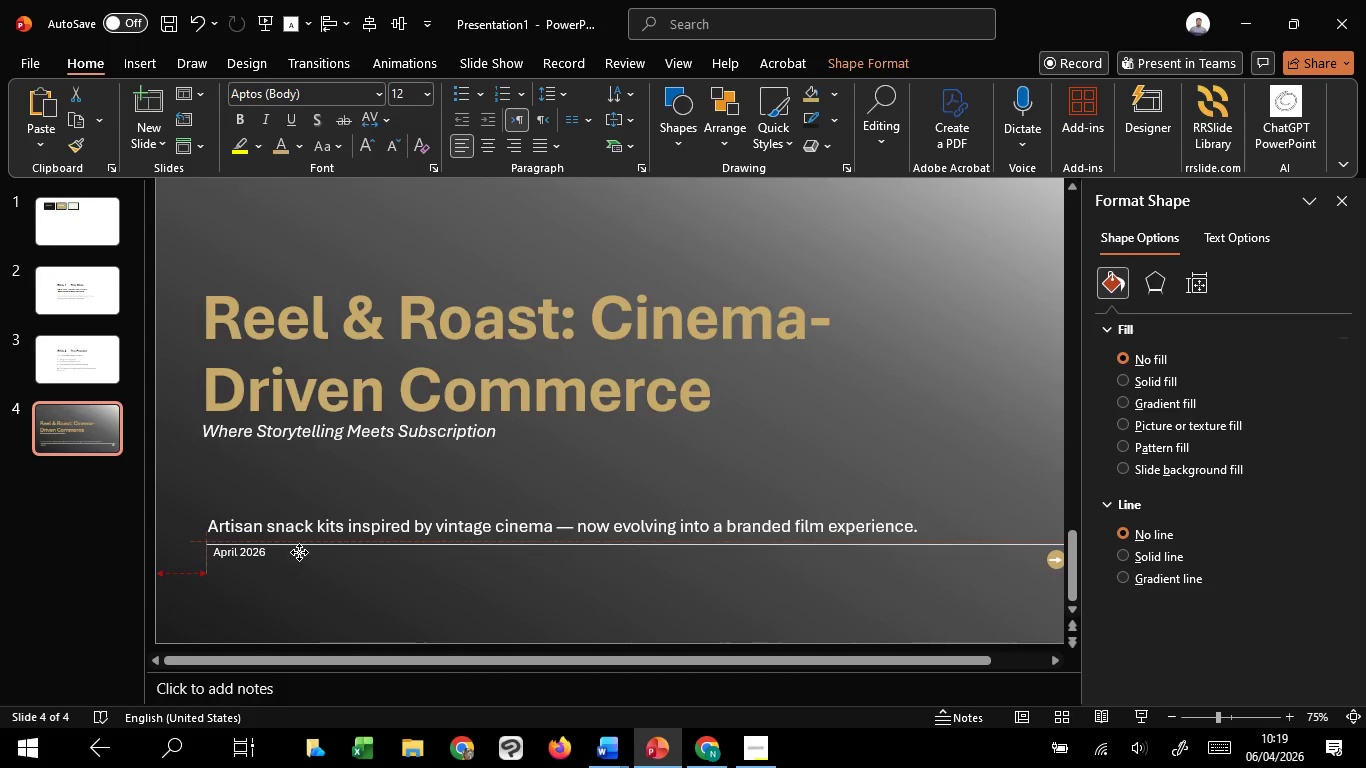 
hold_key(key=ShiftLeft, duration=1.5)
 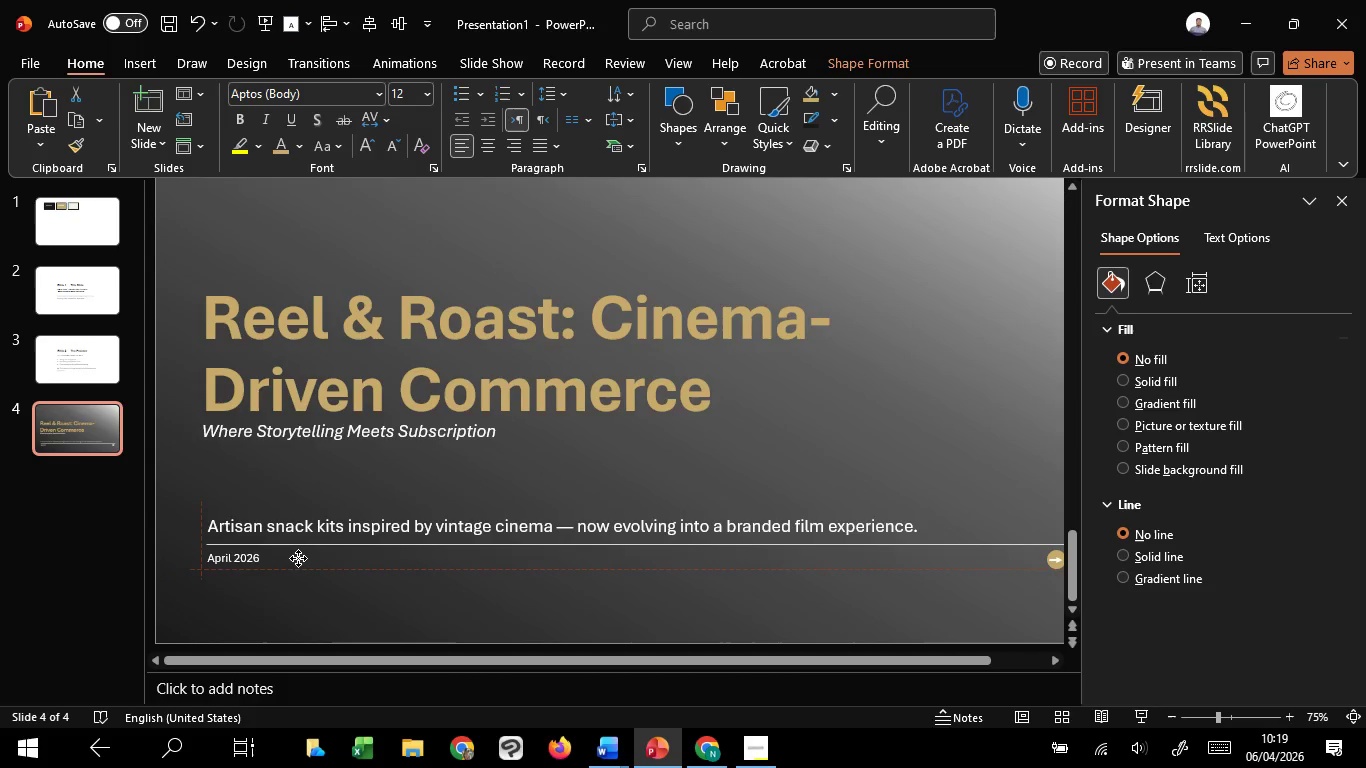 
hold_key(key=ShiftLeft, duration=1.5)
 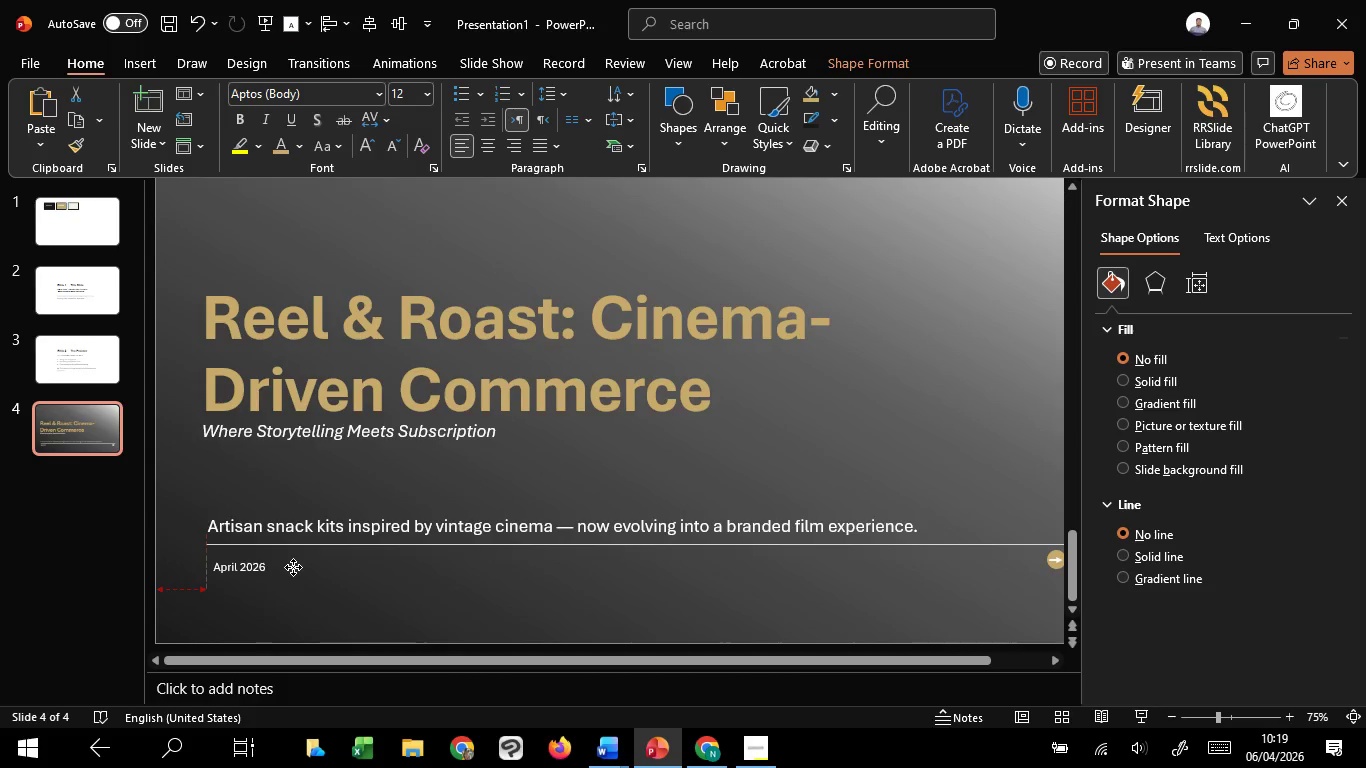 
hold_key(key=ShiftLeft, duration=1.51)
 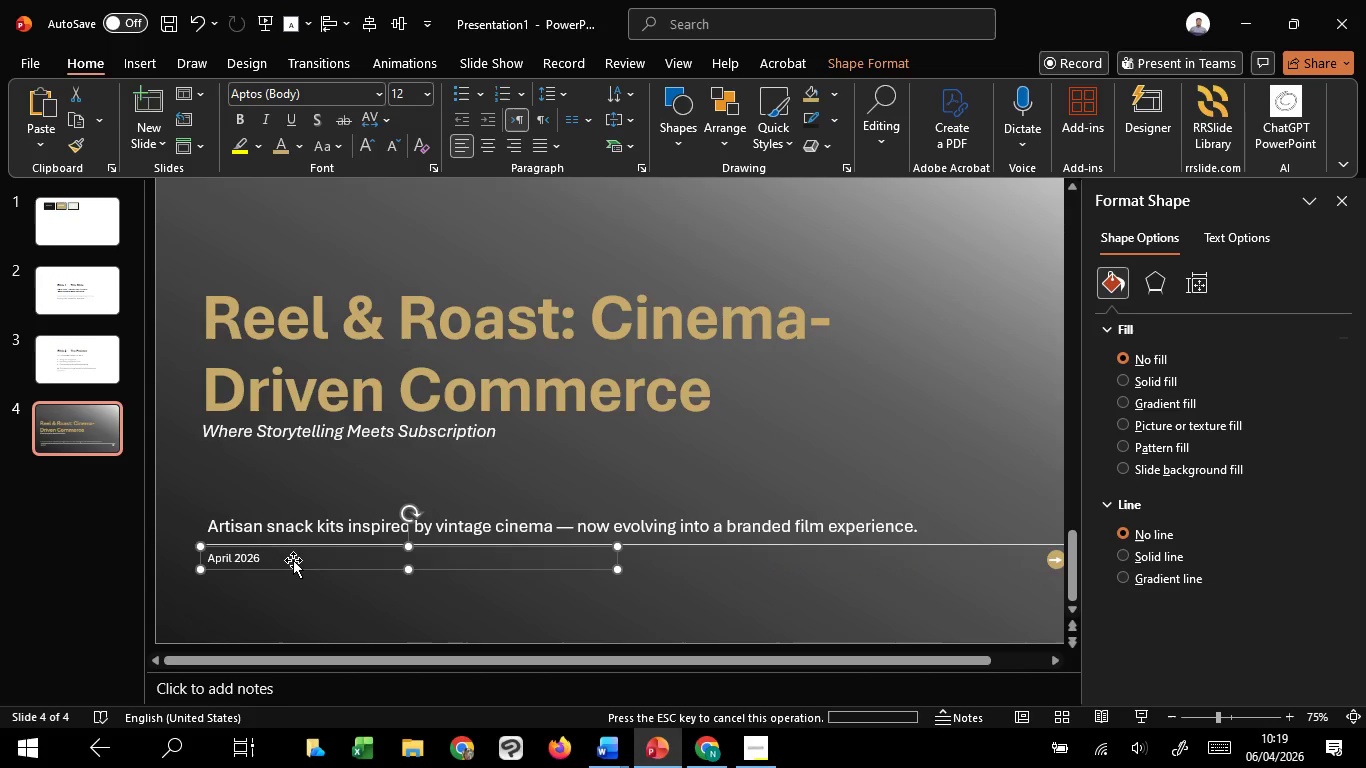 
hold_key(key=ShiftLeft, duration=1.19)
 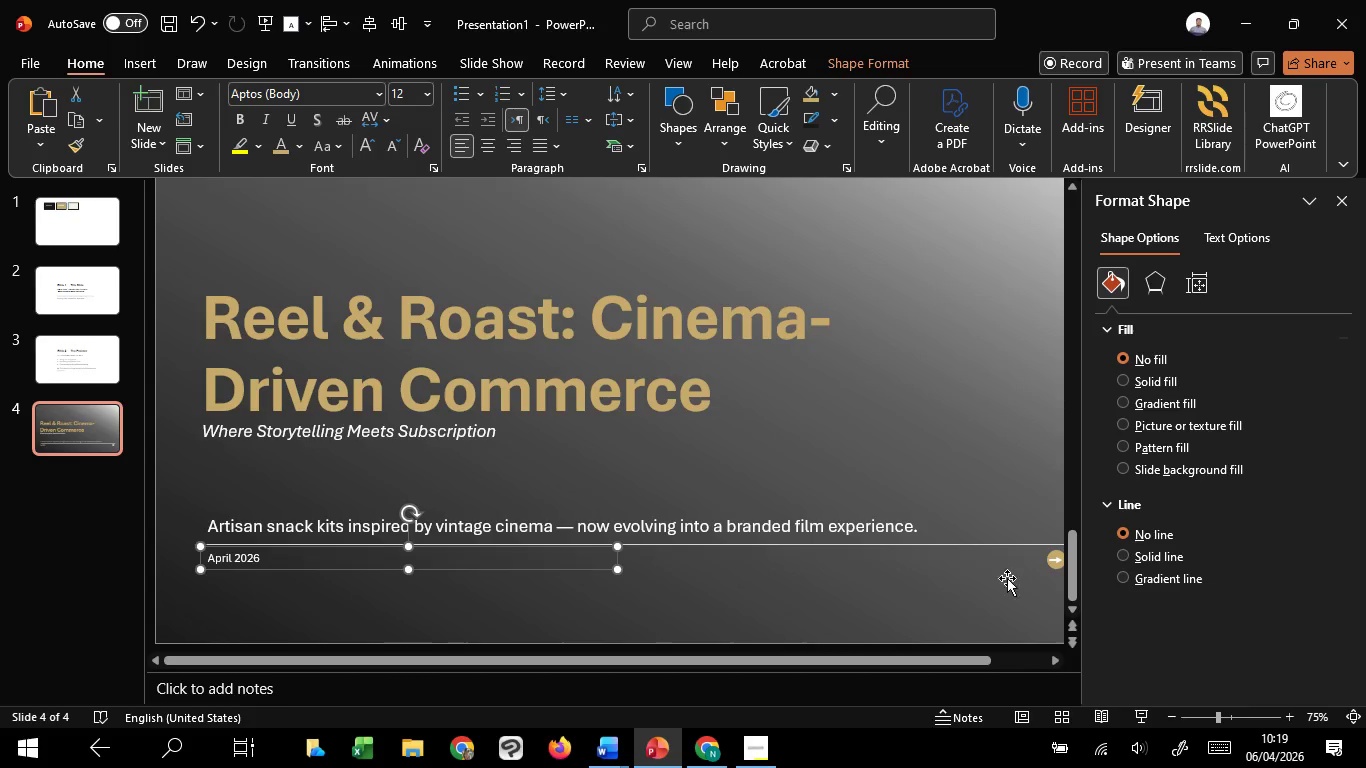 
hold_key(key=ShiftLeft, duration=1.51)
 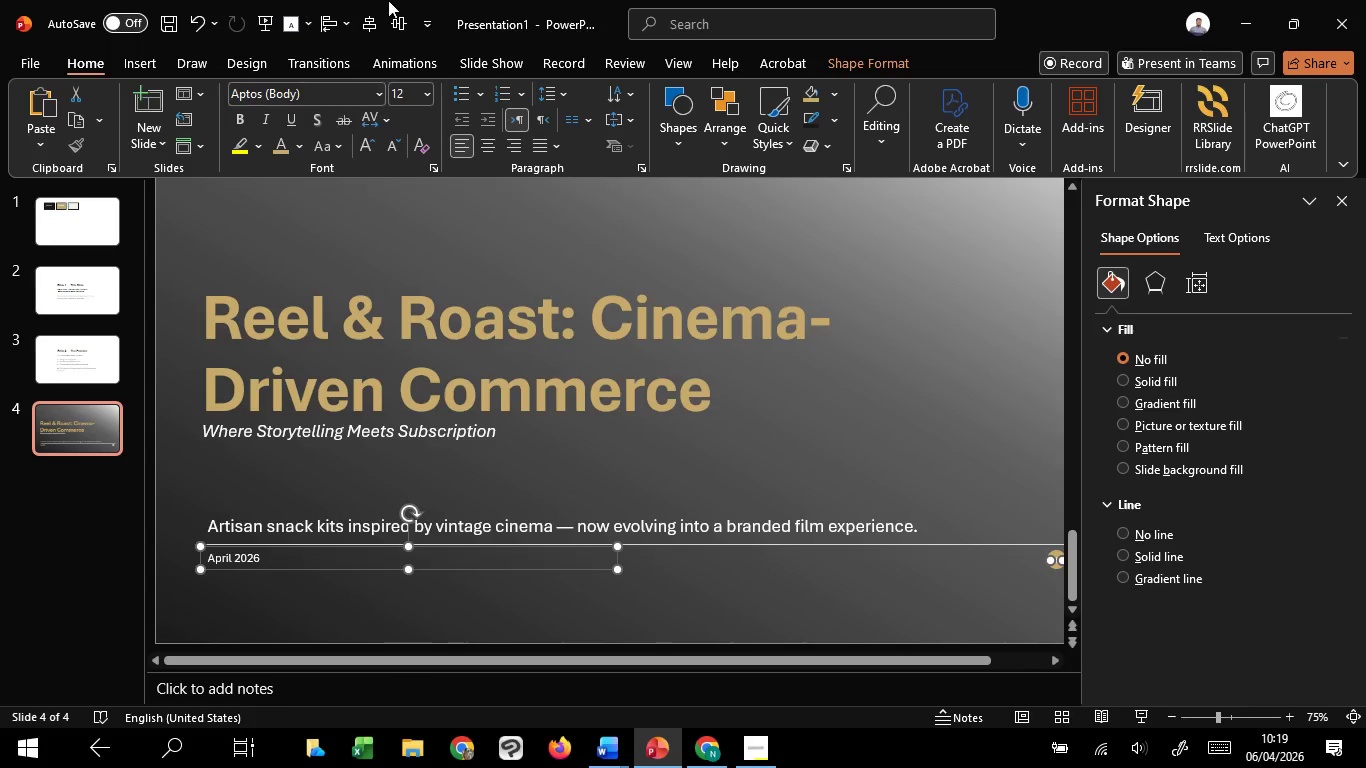 
hold_key(key=ShiftLeft, duration=0.77)
 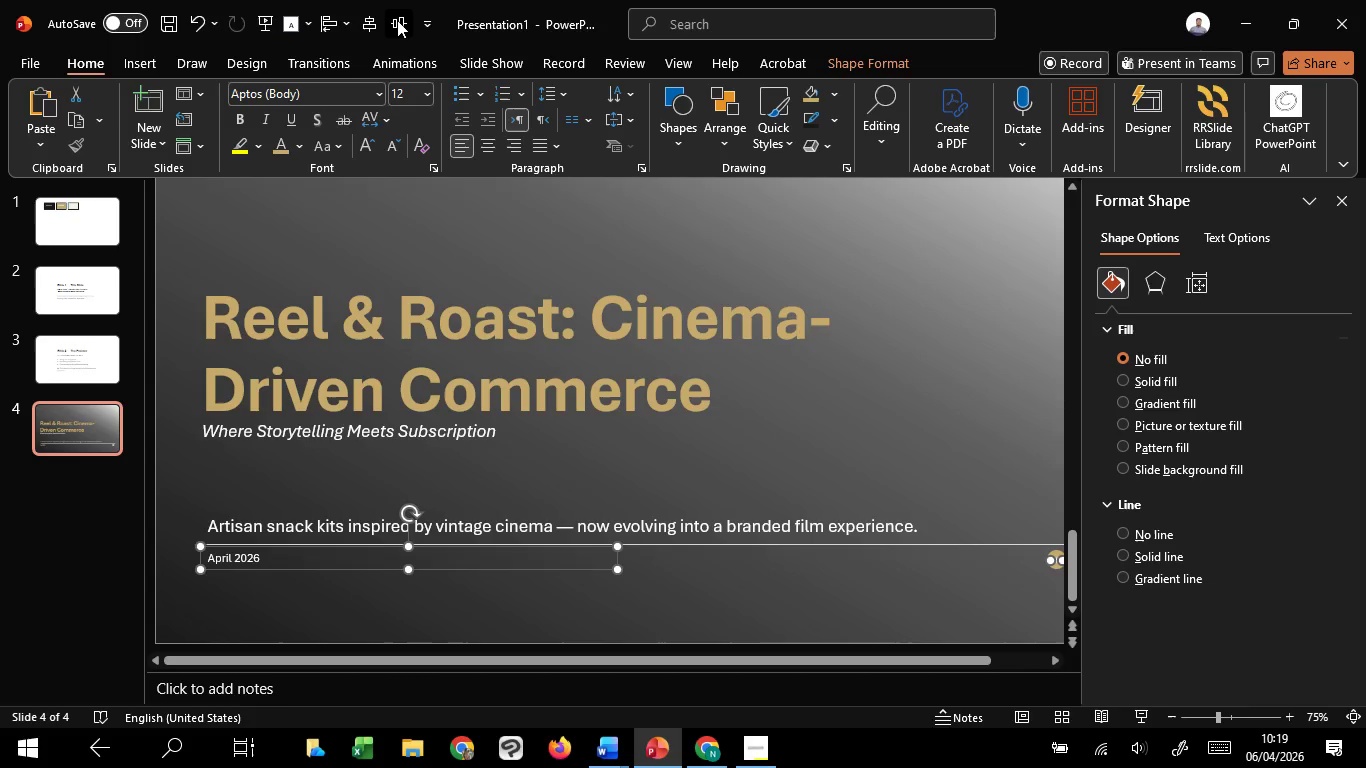 
left_click([397, 20])
 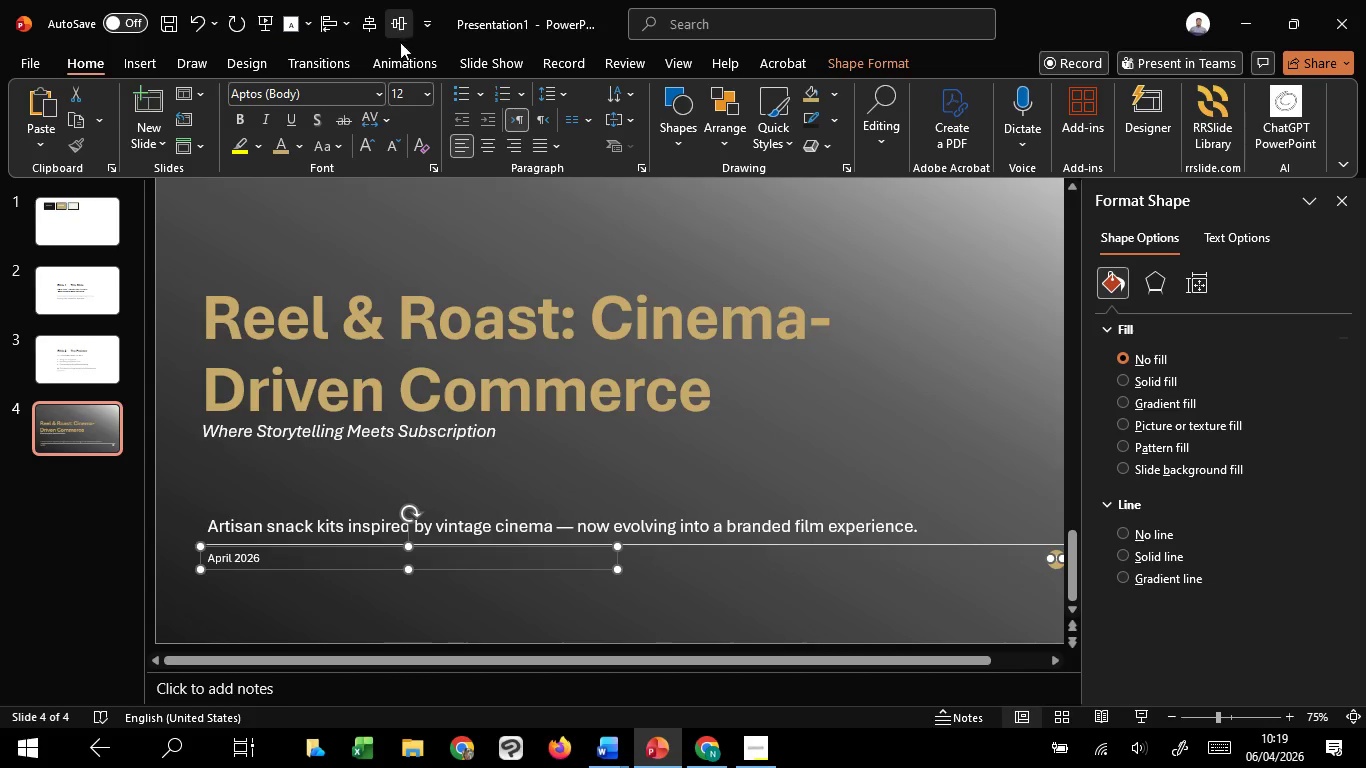 
key(Control+Z)
 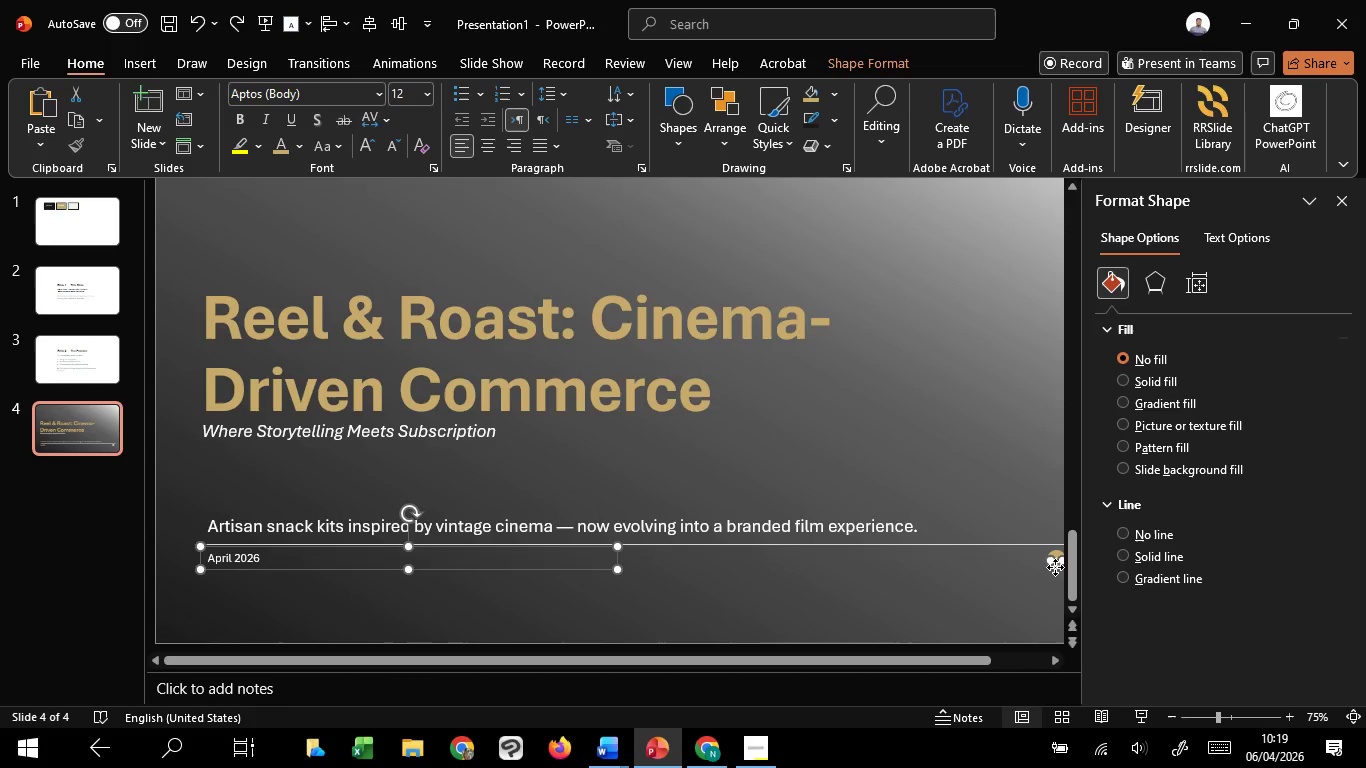 
double_click([1057, 567])
 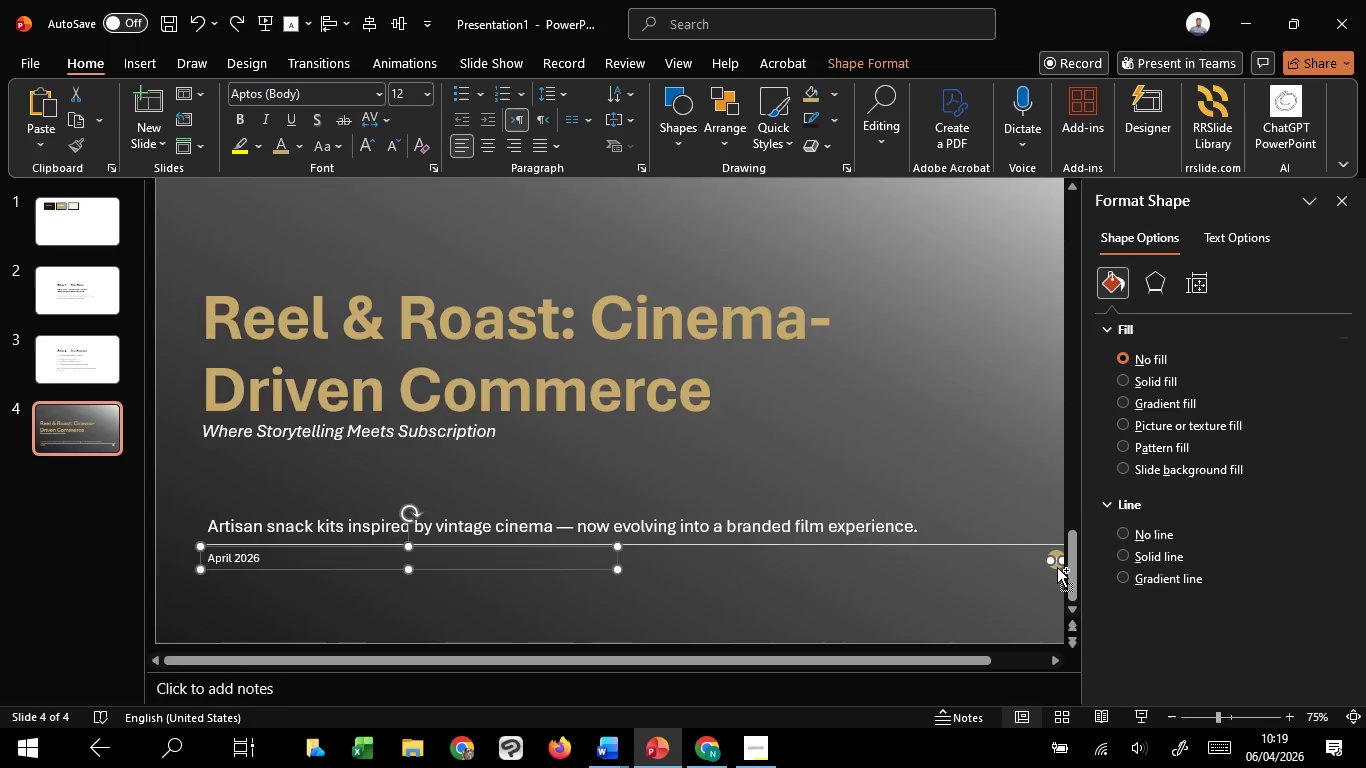 
hold_key(key=ControlLeft, duration=0.55)
scroll: coordinate [1057, 567], scroll_direction: up, amount: 1.0
 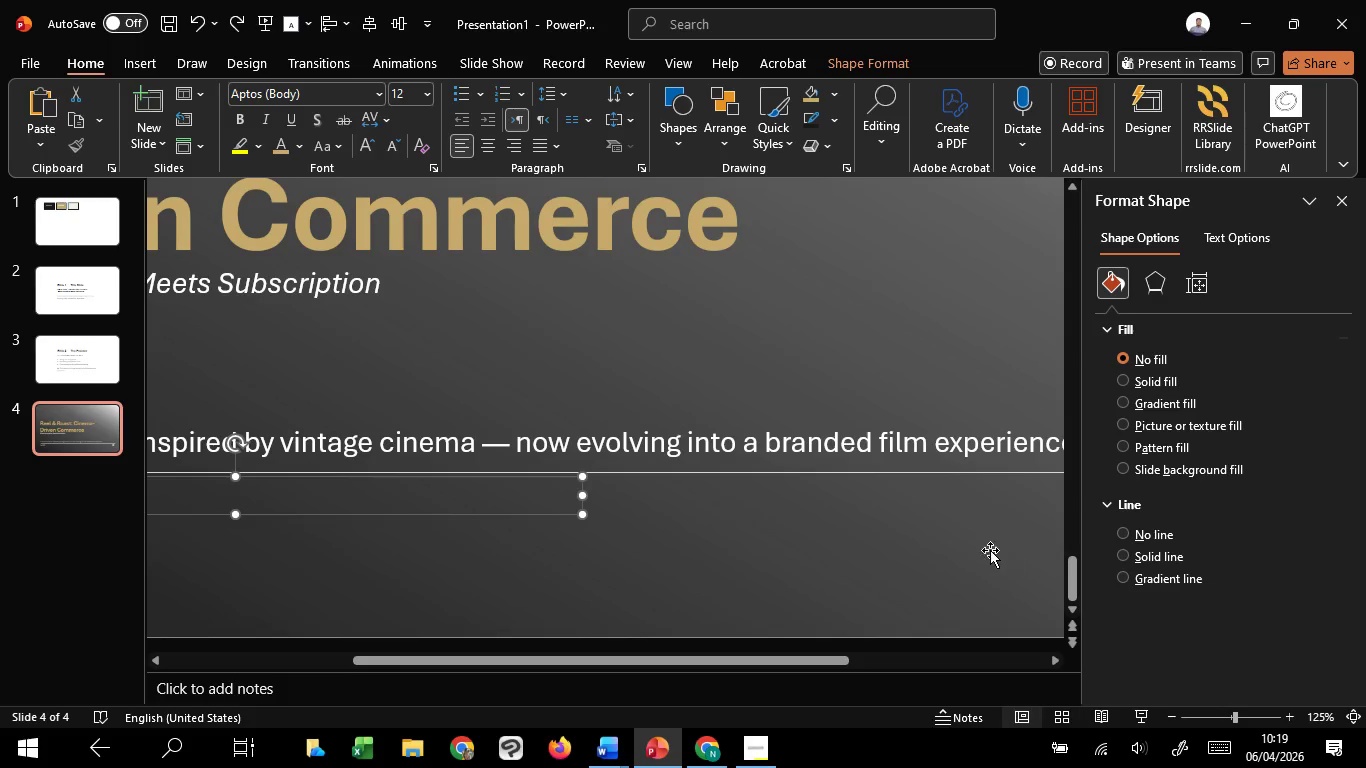 
hold_key(key=ShiftLeft, duration=1.52)
 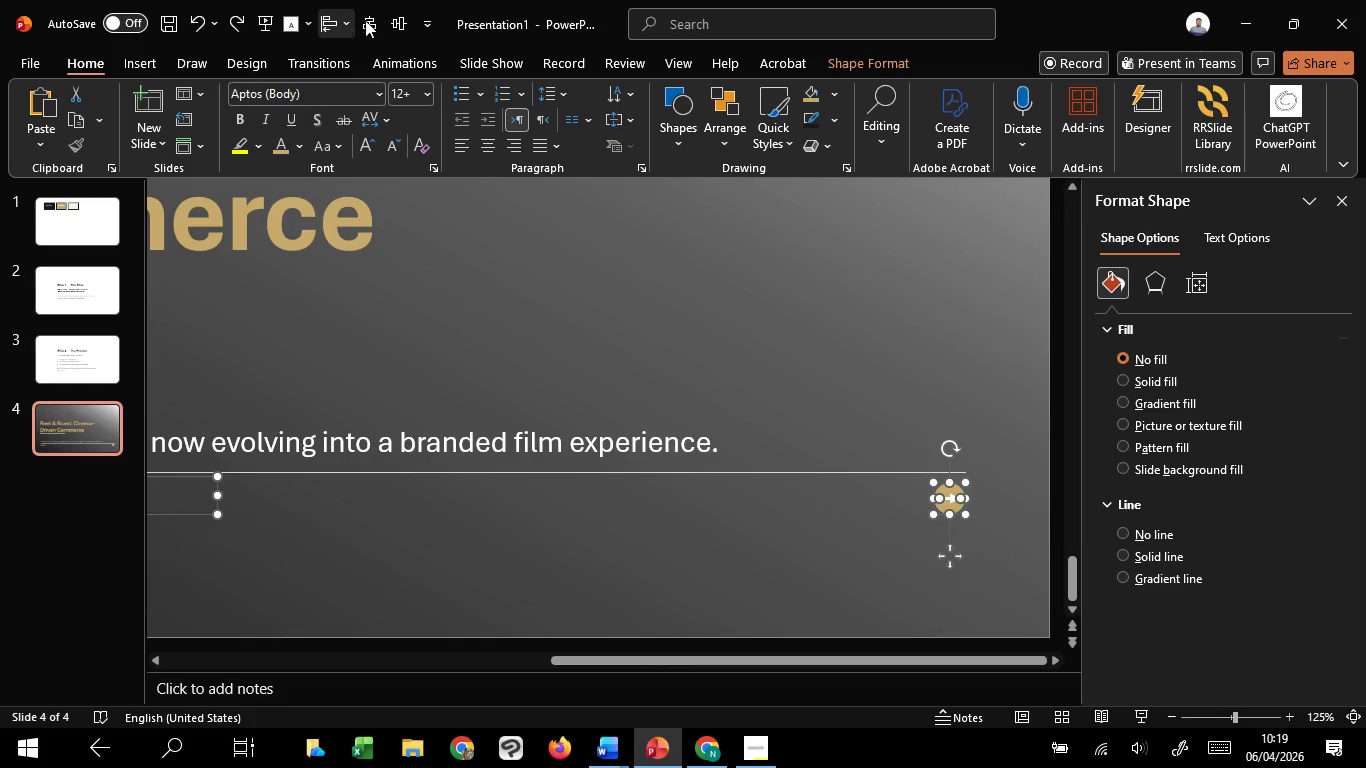 
scroll: coordinate [951, 535], scroll_direction: down, amount: 33.0
 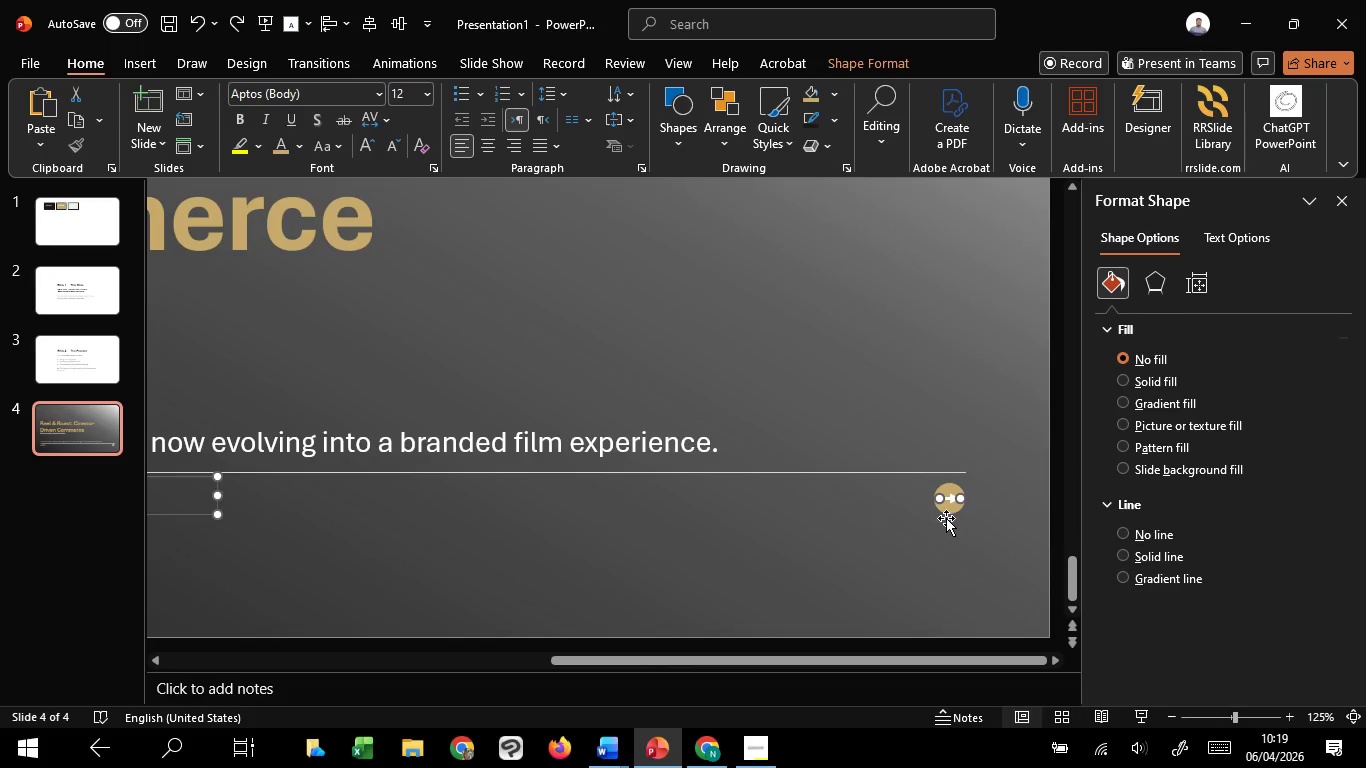 
left_click([953, 509])
 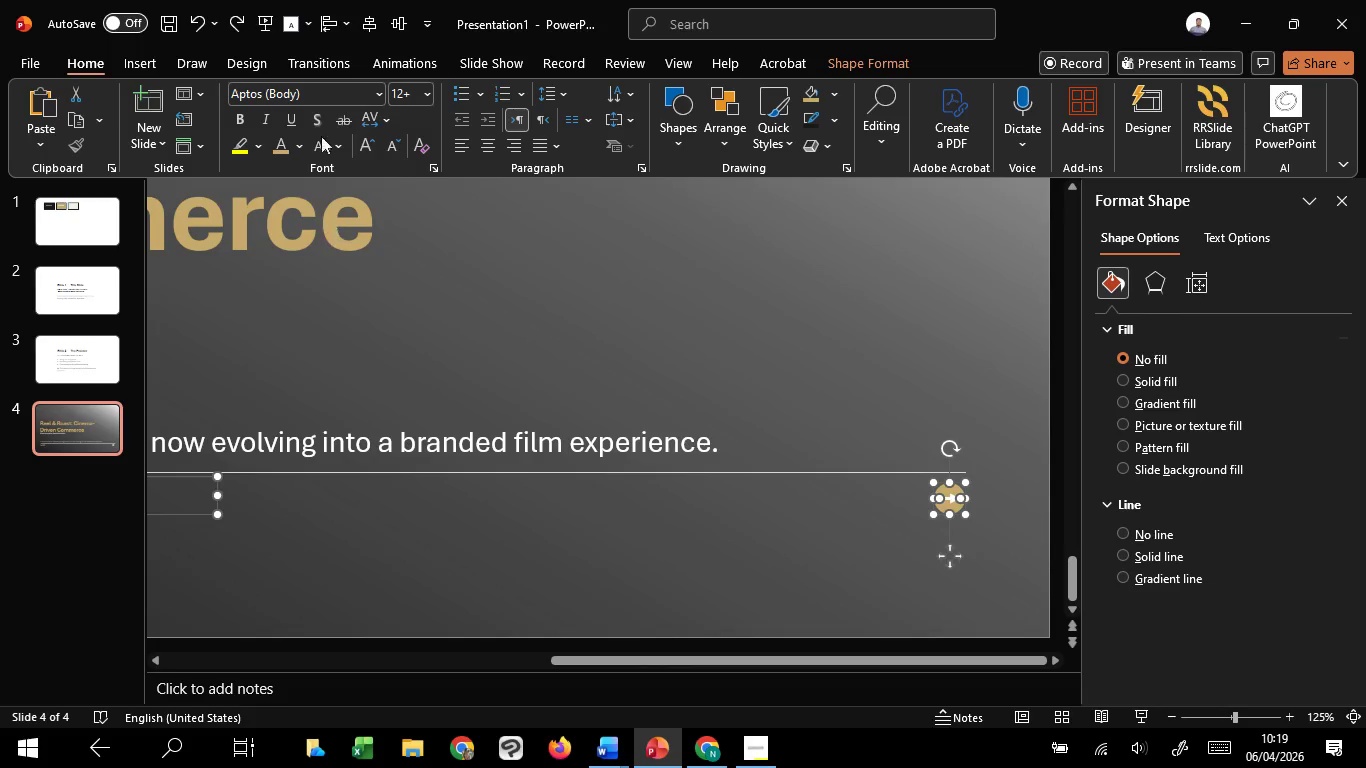 
key(Shift+ShiftLeft)
 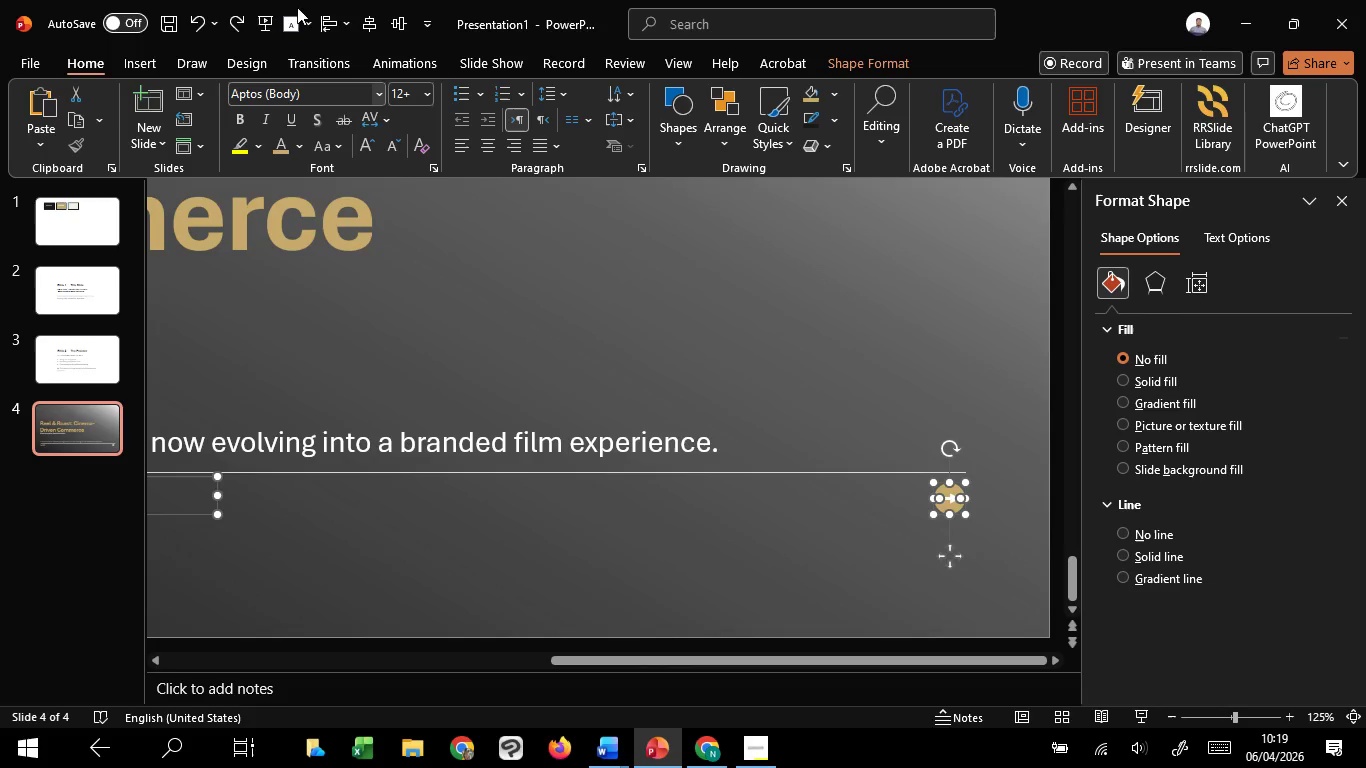 
key(Shift+ShiftLeft)
 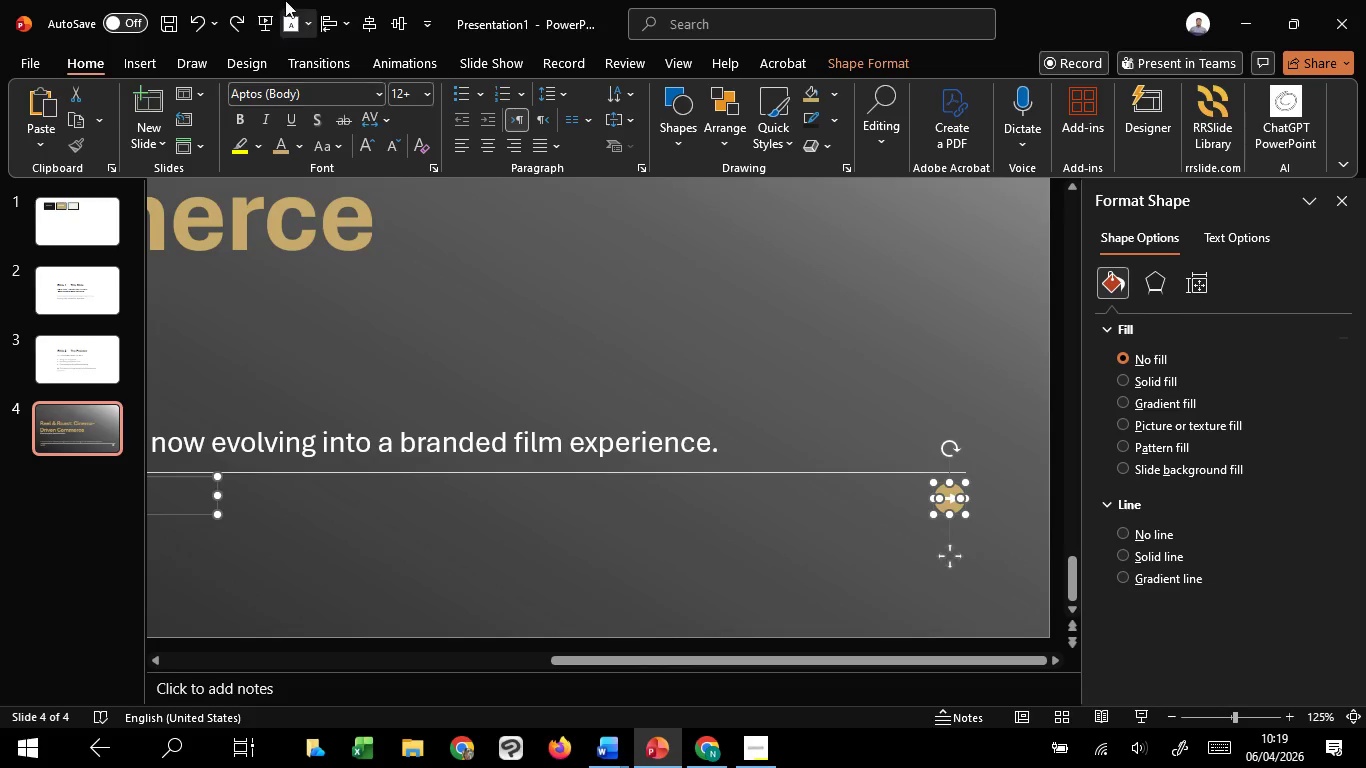 
key(Shift+ShiftLeft)
 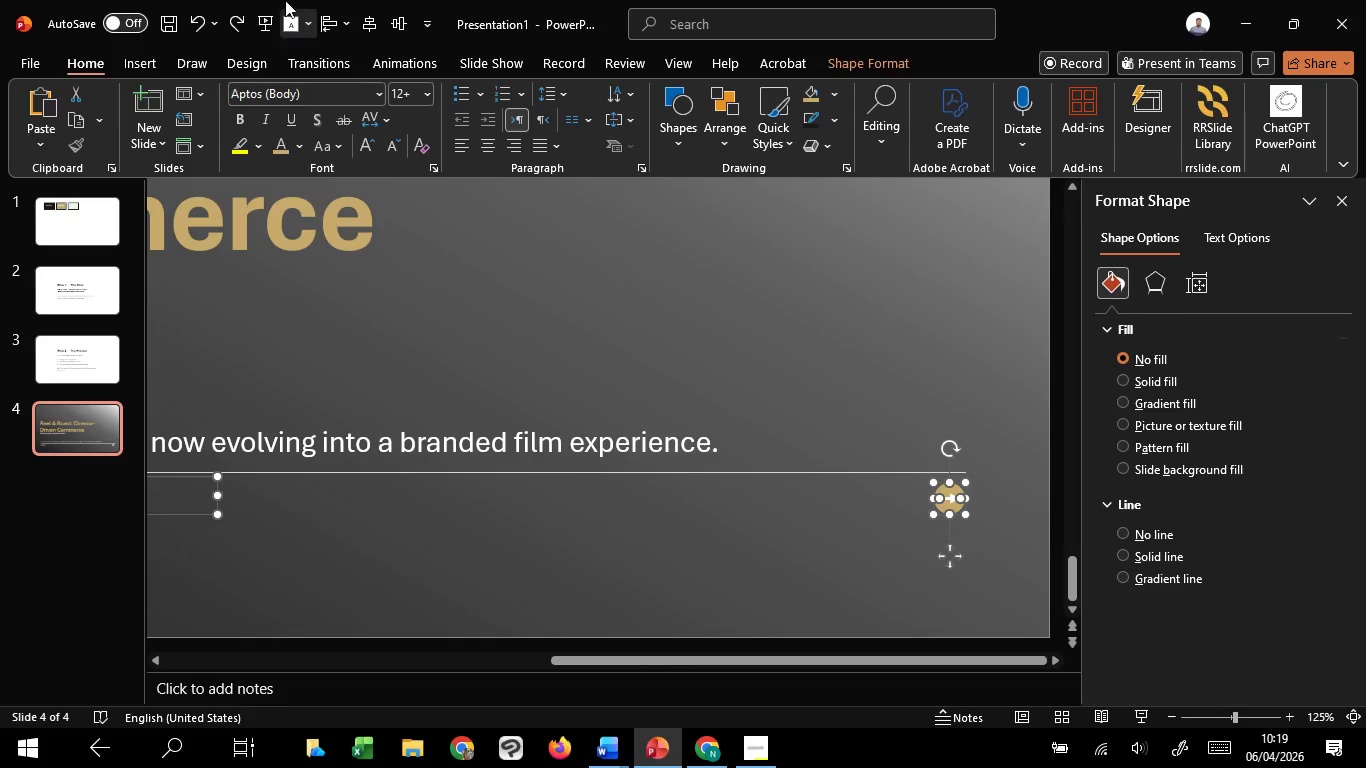 
key(Shift+ShiftLeft)
 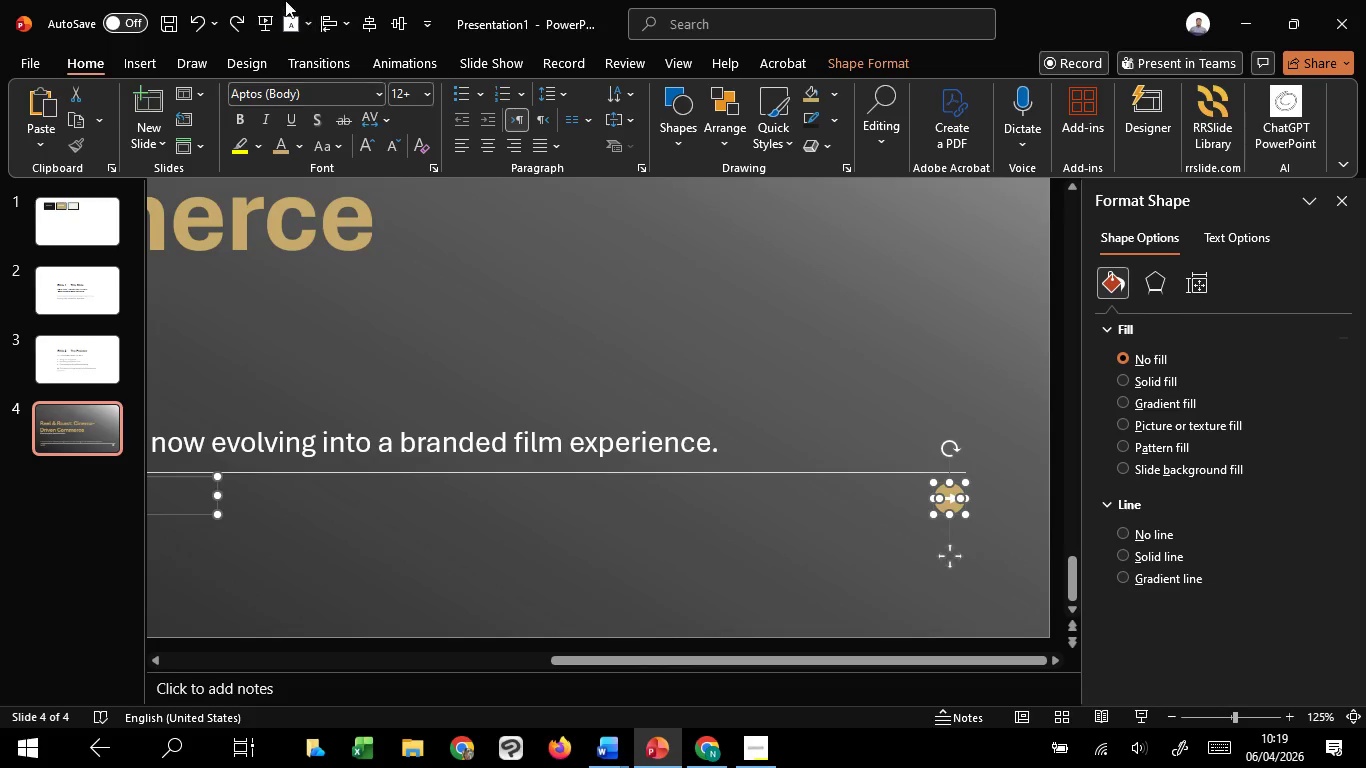 
key(Shift+ShiftLeft)
 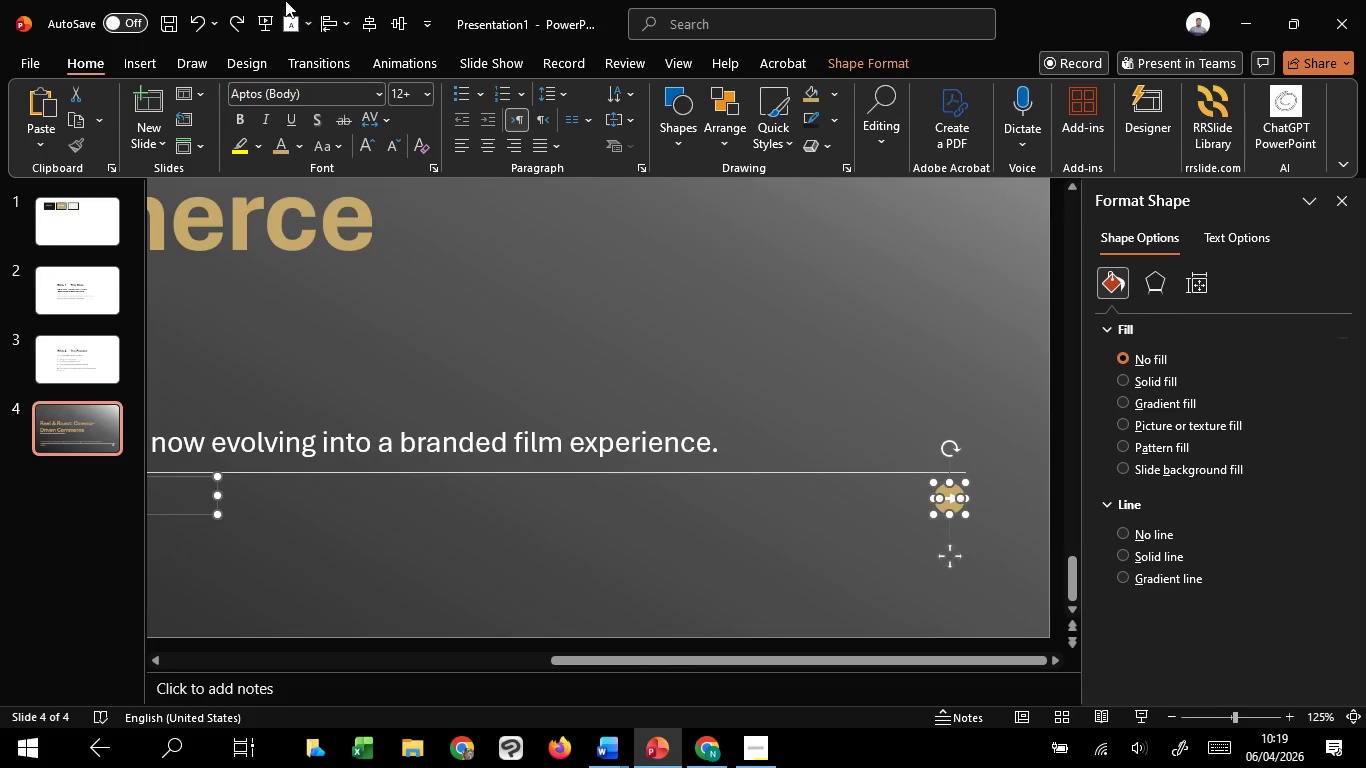 
key(Shift+ShiftLeft)
 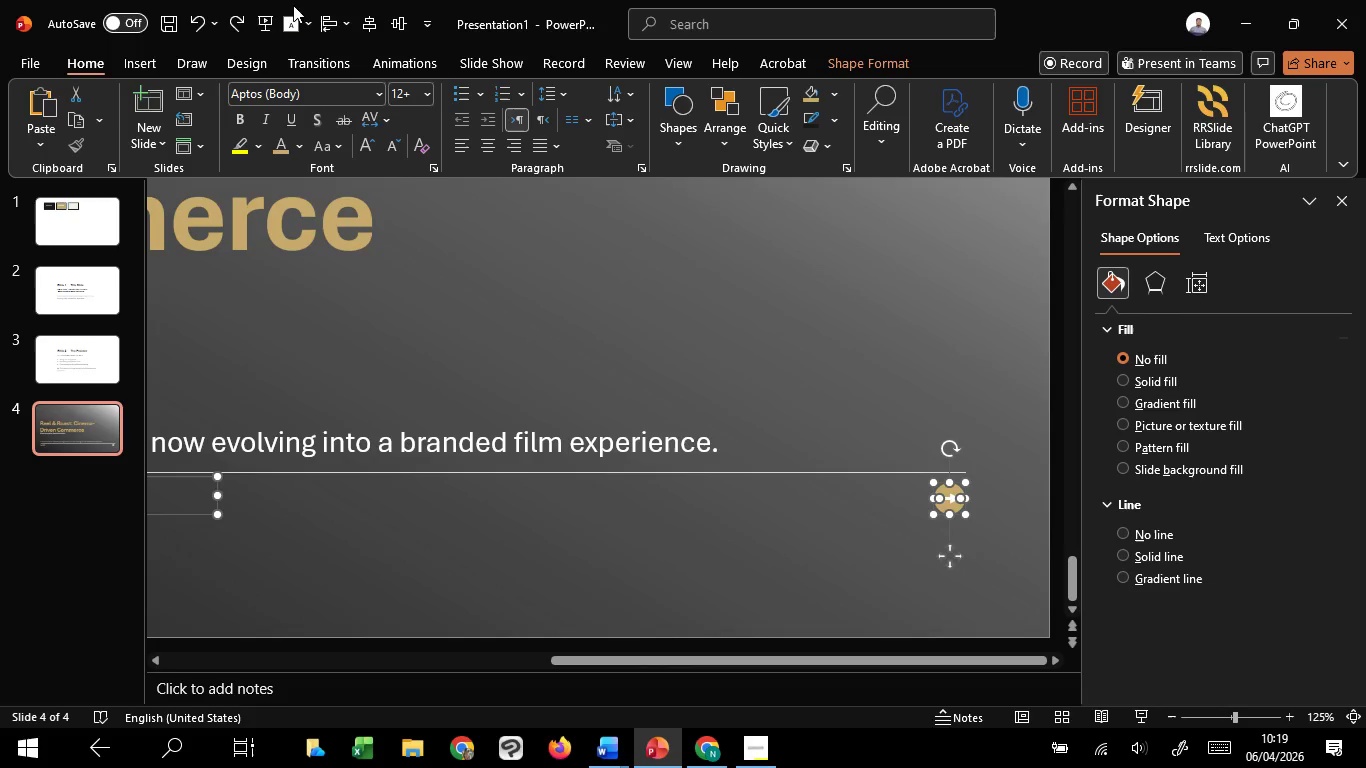 
key(Shift+ShiftLeft)
 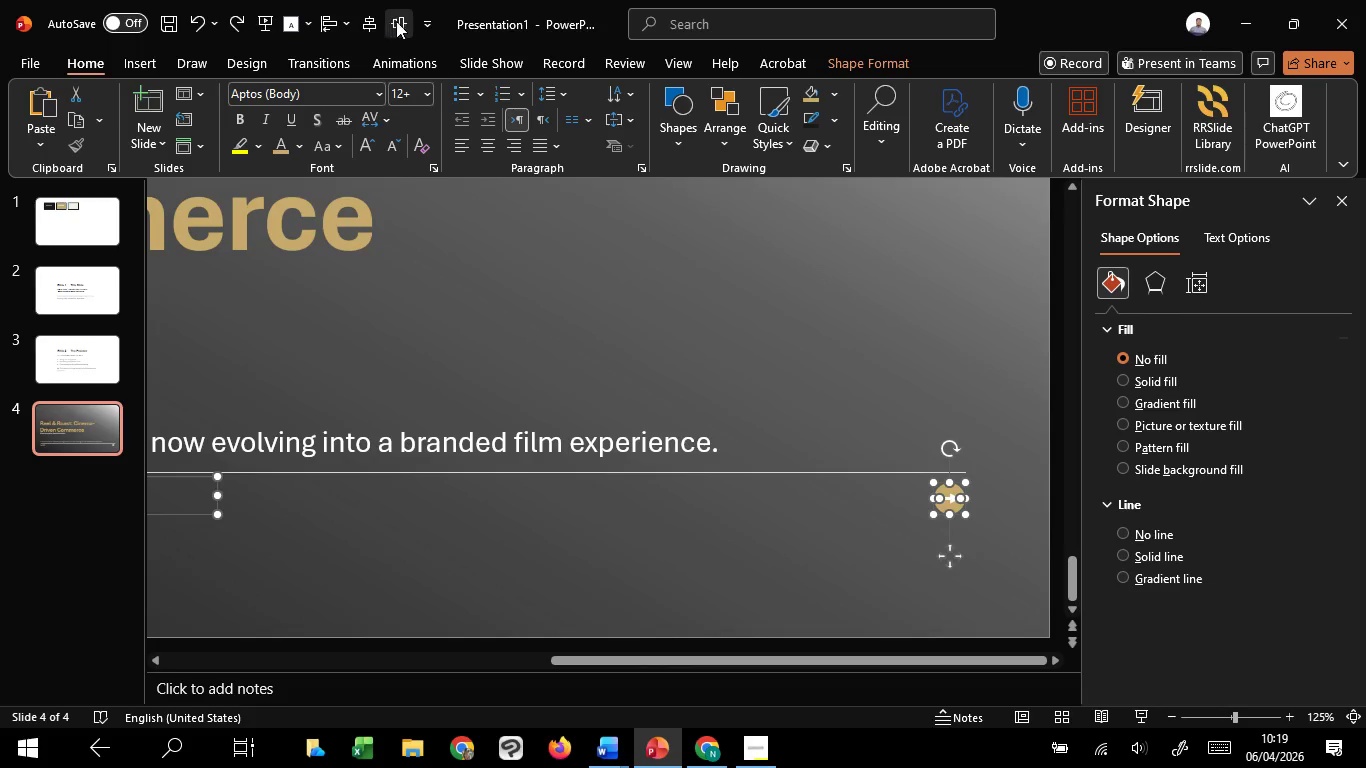 
left_click([396, 21])
 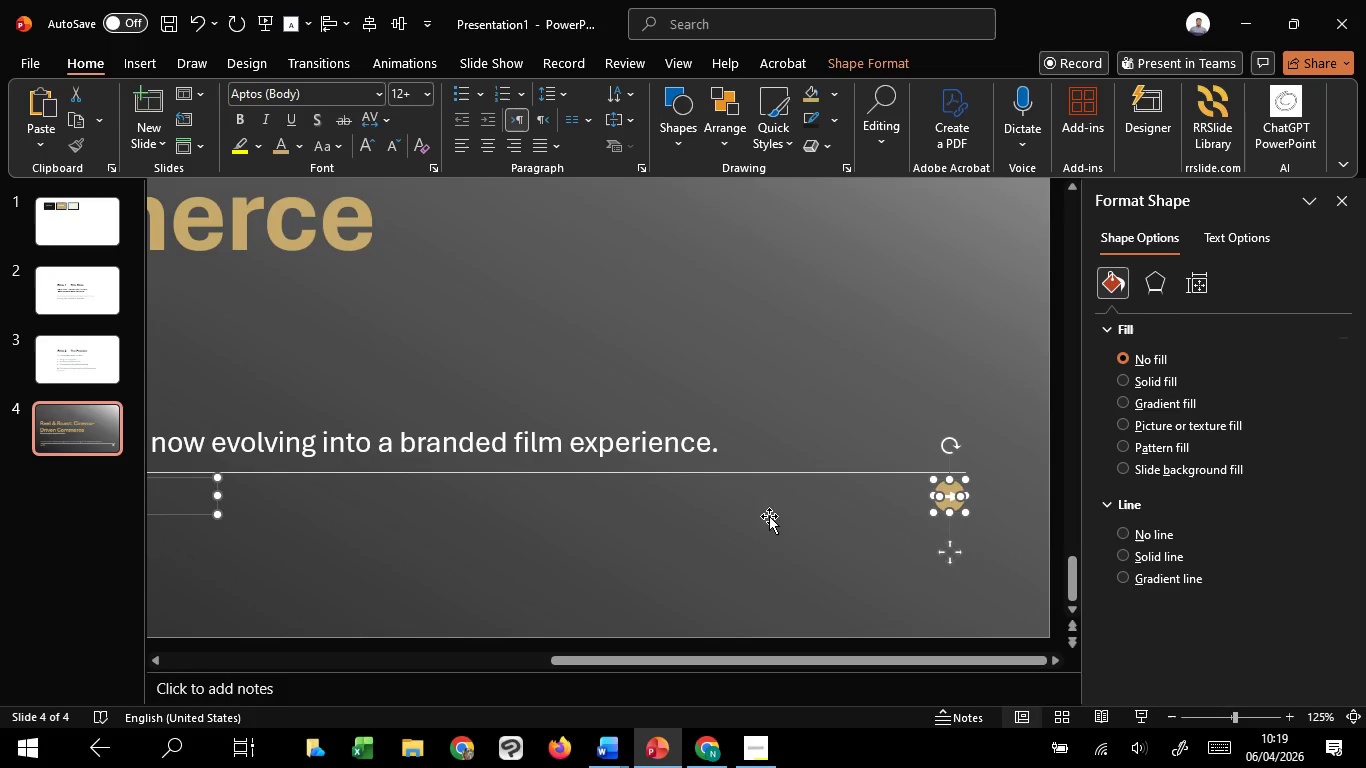 
left_click([747, 576])
 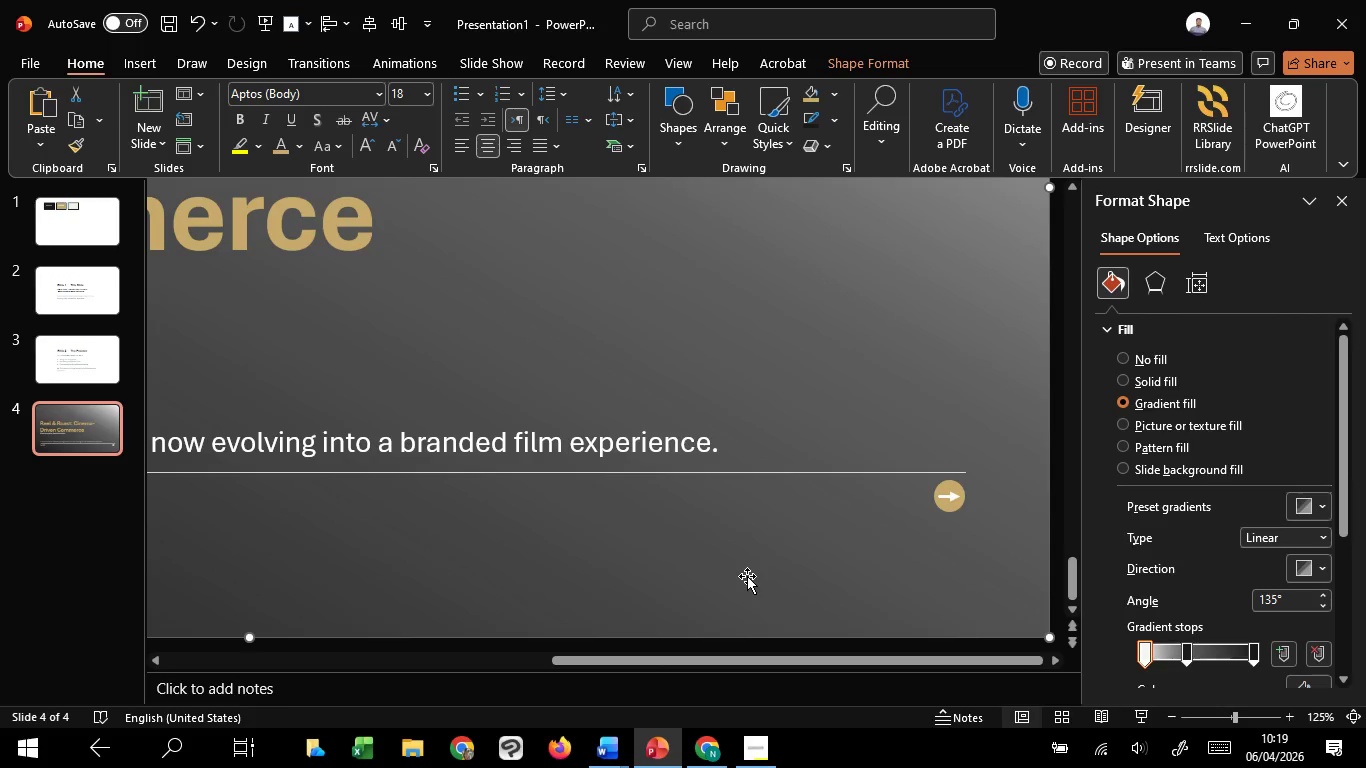 
hold_key(key=ControlLeft, duration=1.25)
scroll: coordinate [747, 578], scroll_direction: down, amount: 4.0
 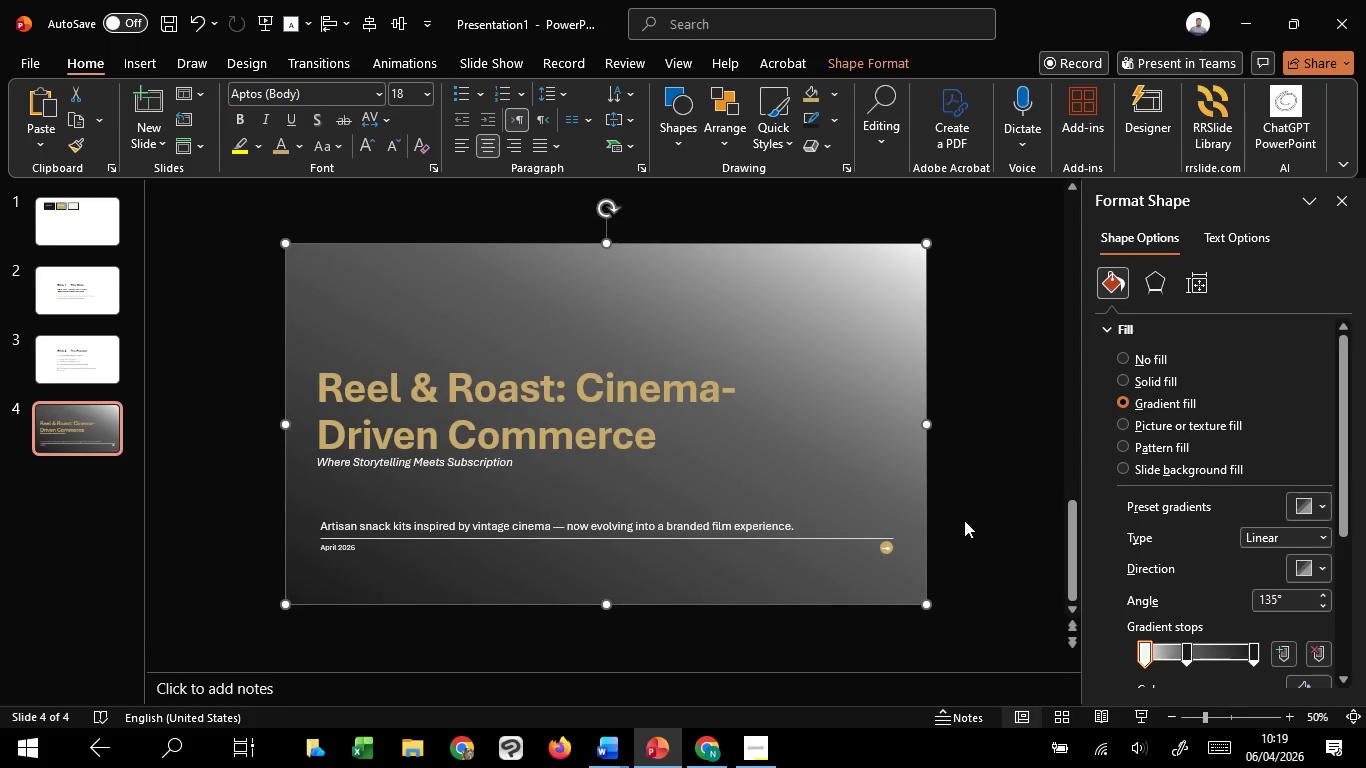 
left_click([997, 504])
 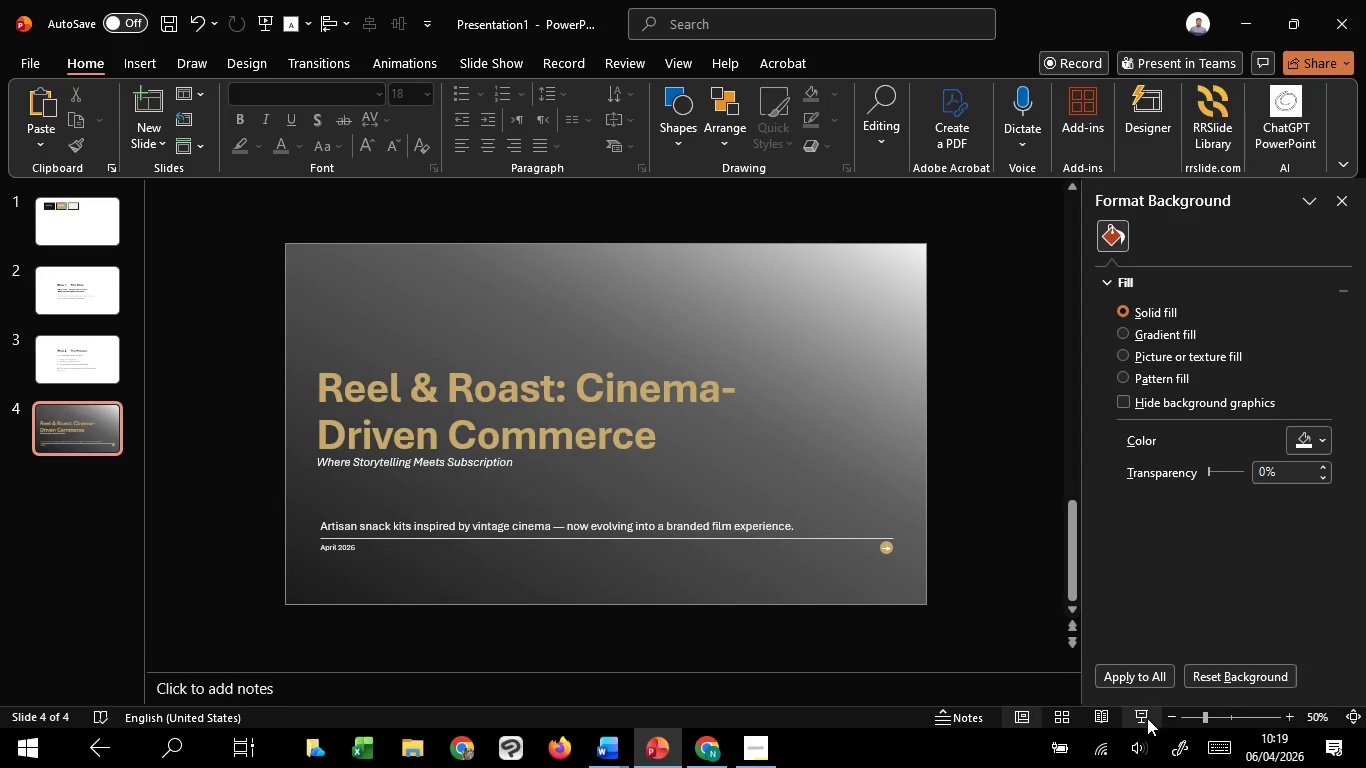 
left_click([1147, 718])
 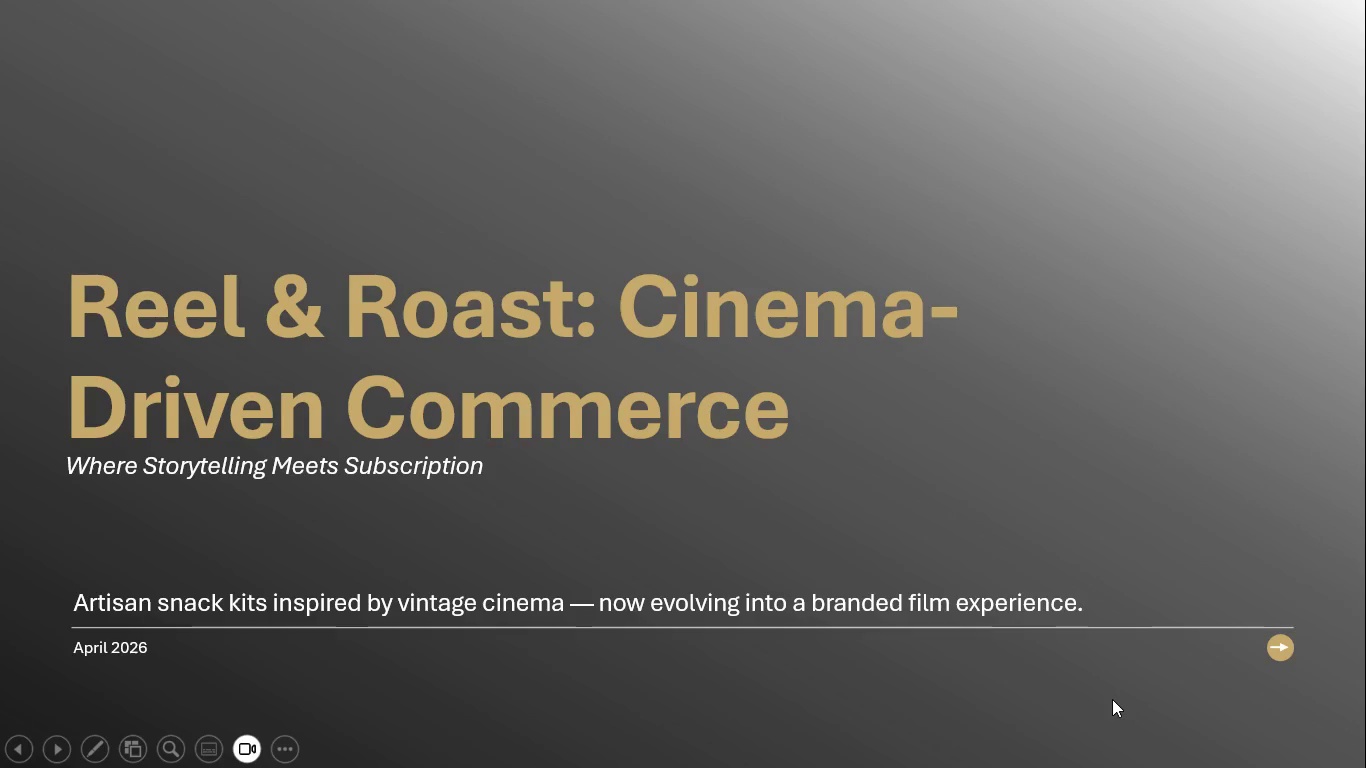 
wait(8.14)
 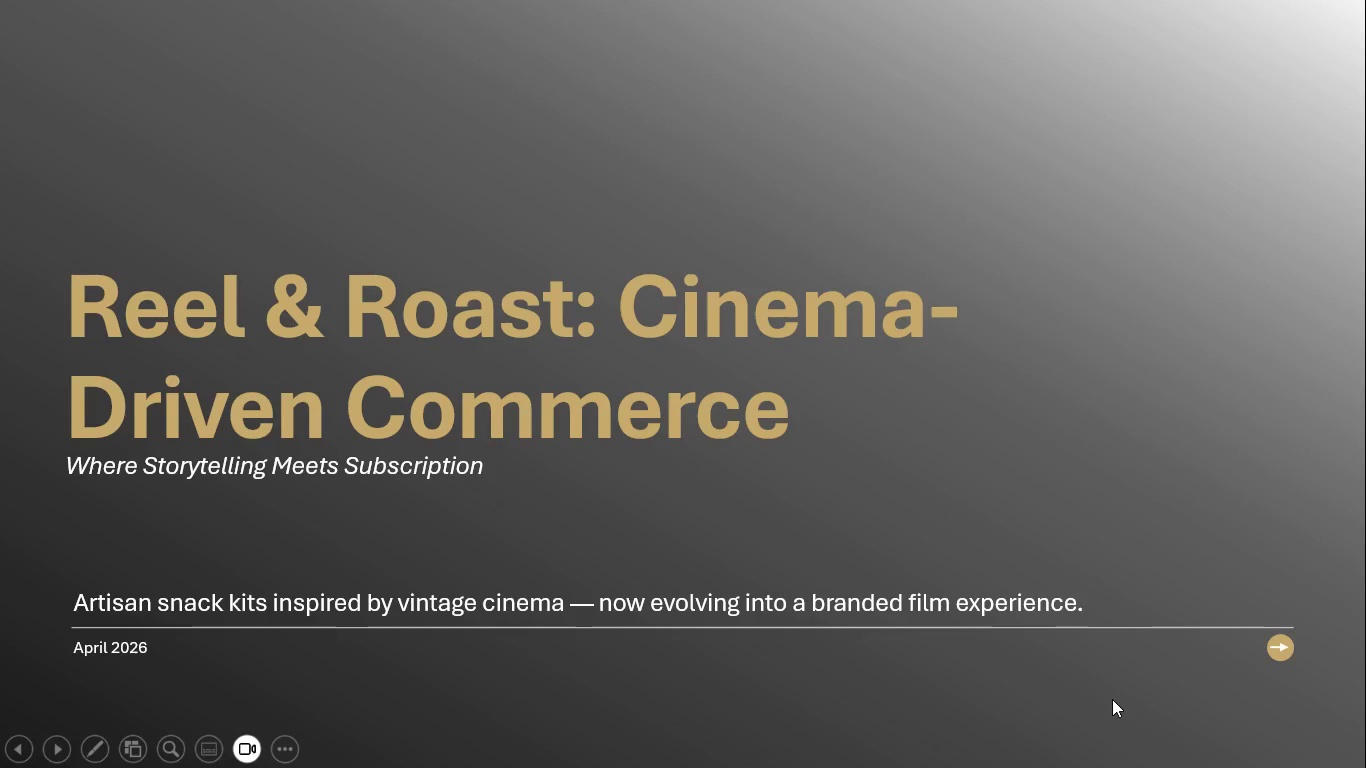 
key(Escape)
 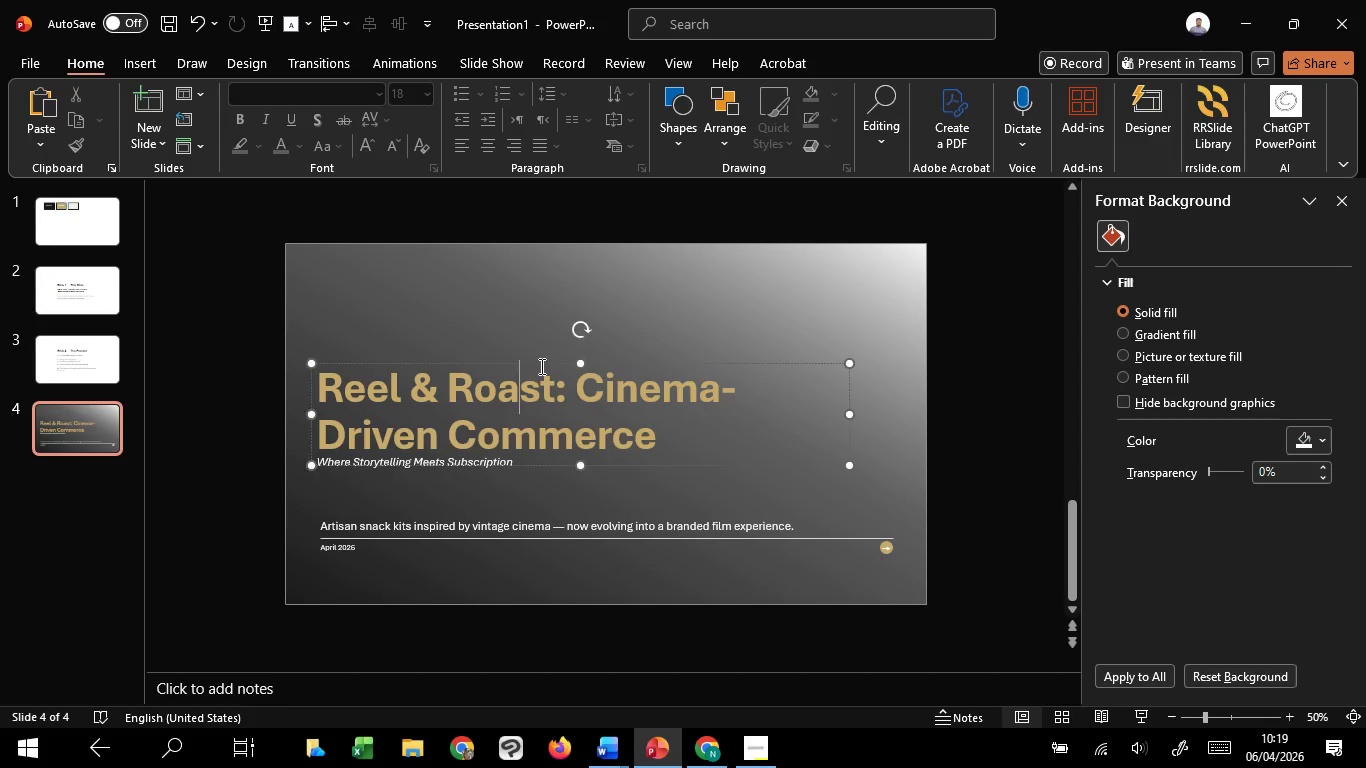 
left_click([540, 366])
 